 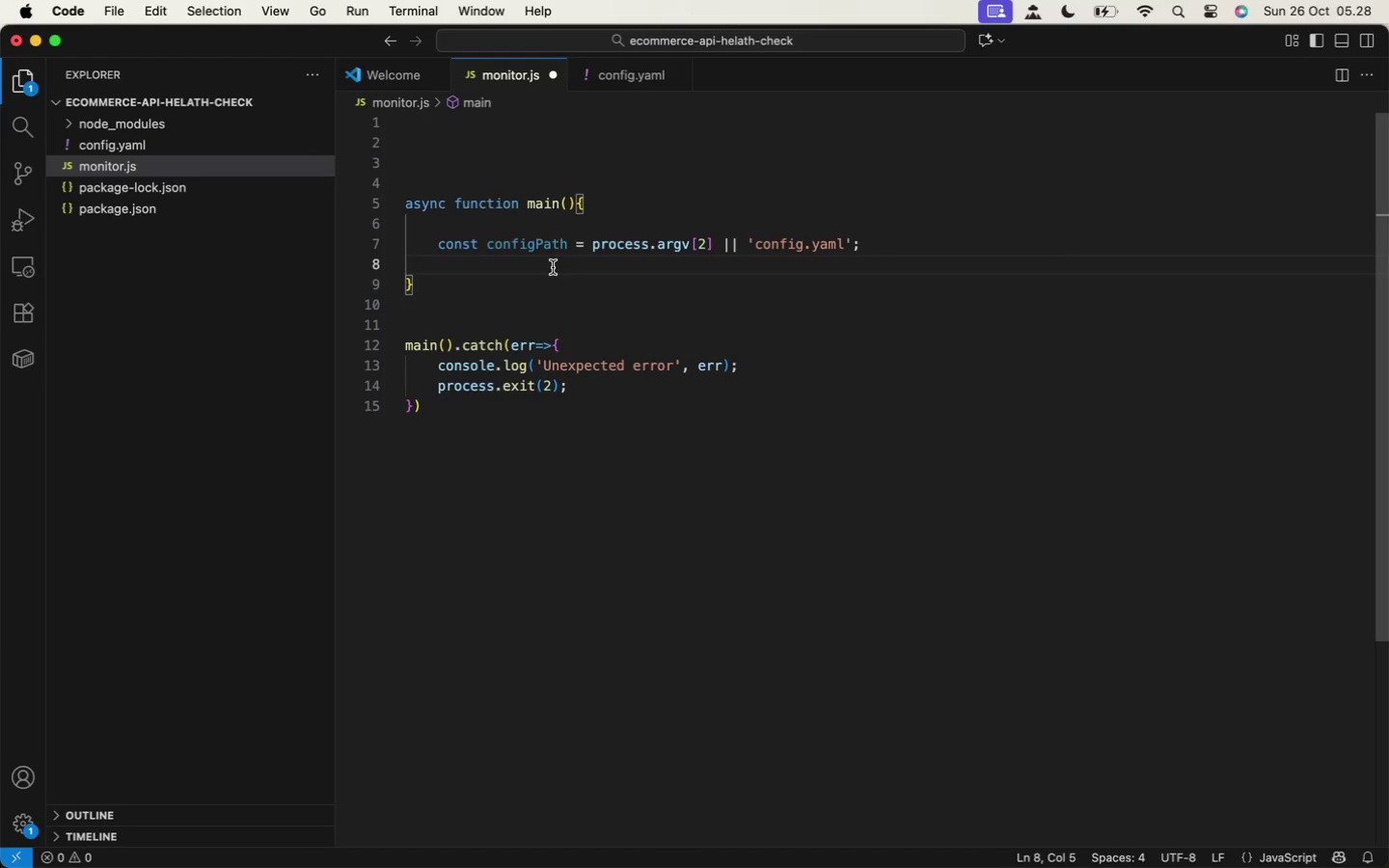 
type(const cfg = loadConfig()
 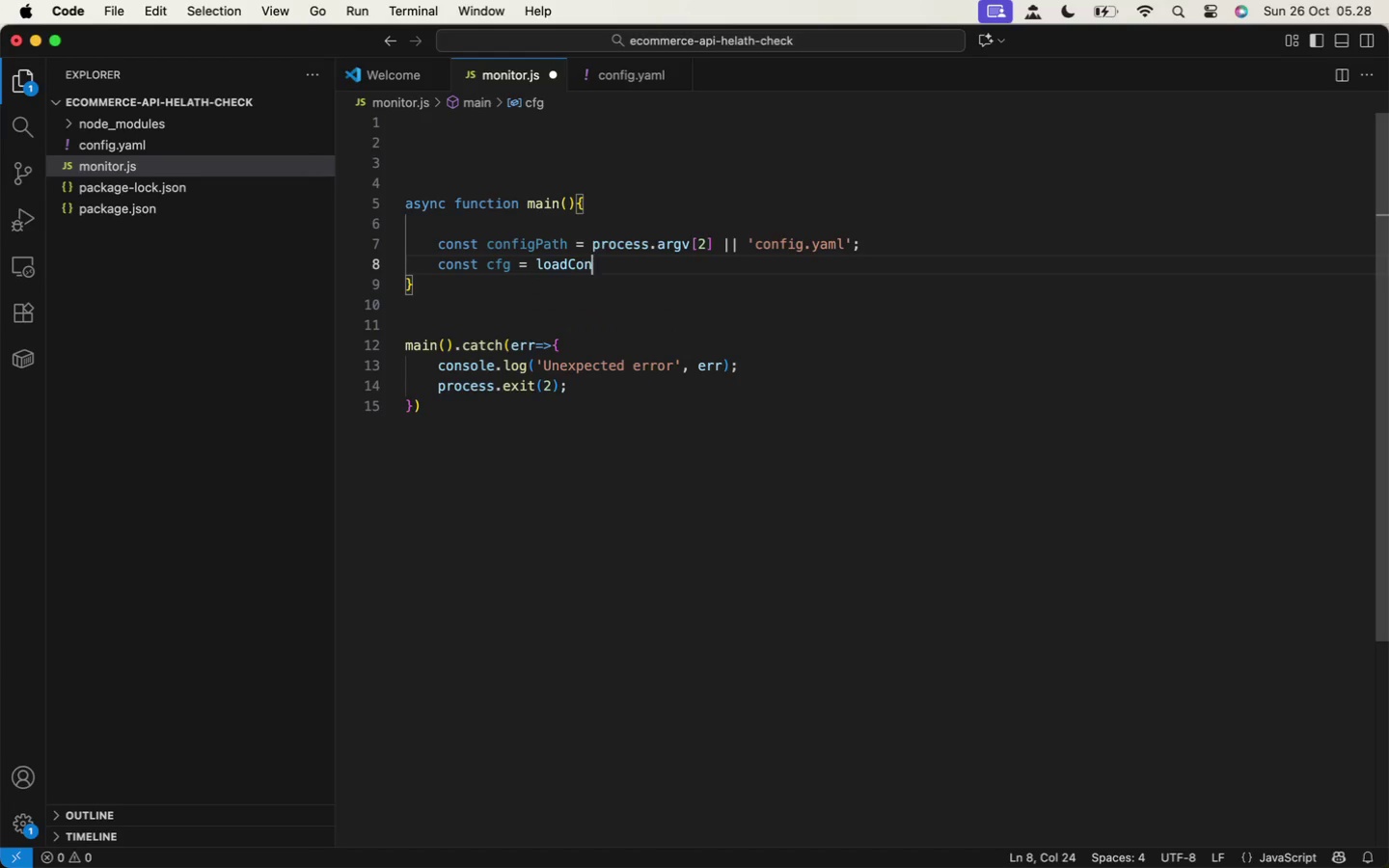 
wait(11.28)
 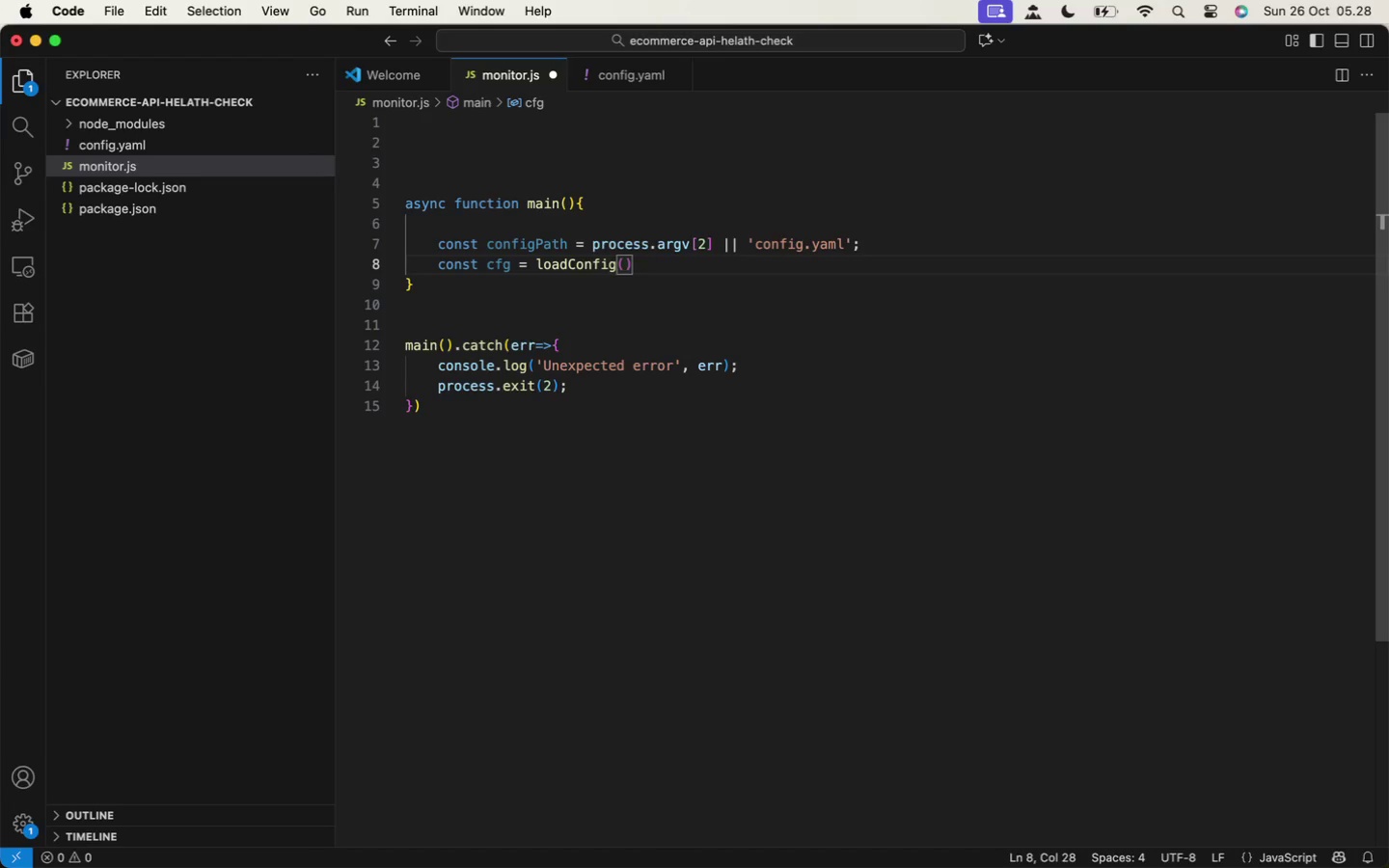 
type(confi)
 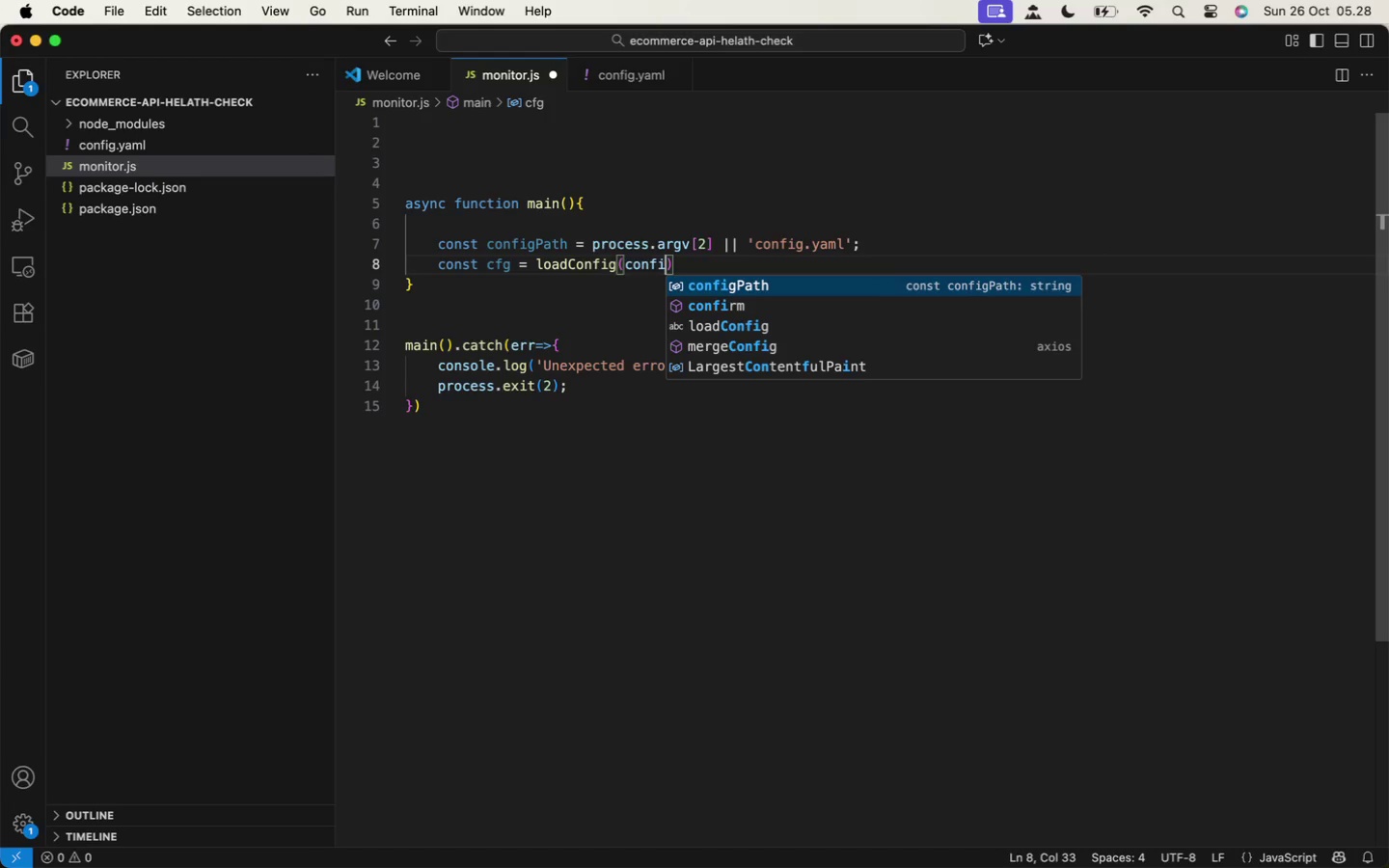 
key(Enter)
 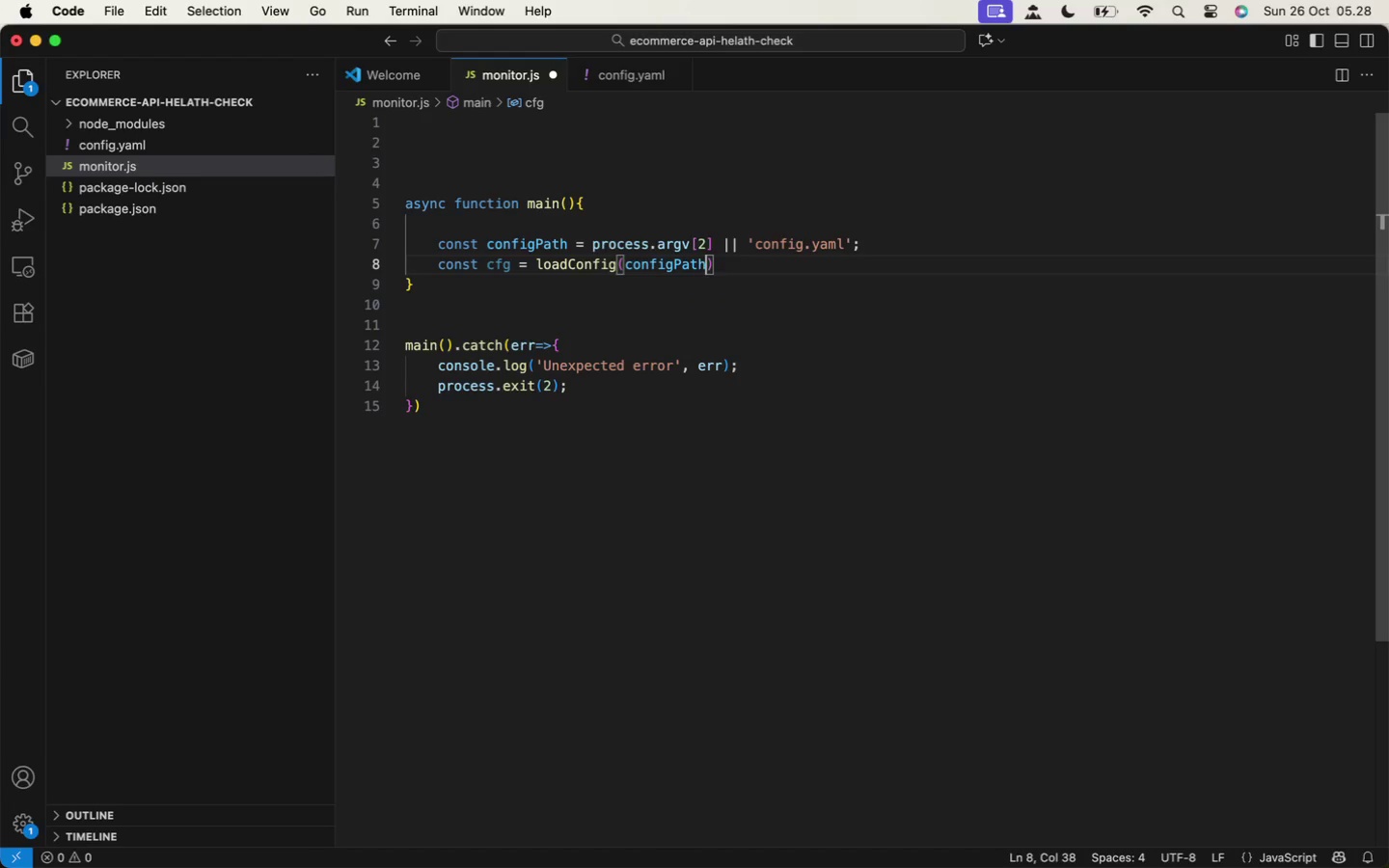 
key(ArrowRight)
 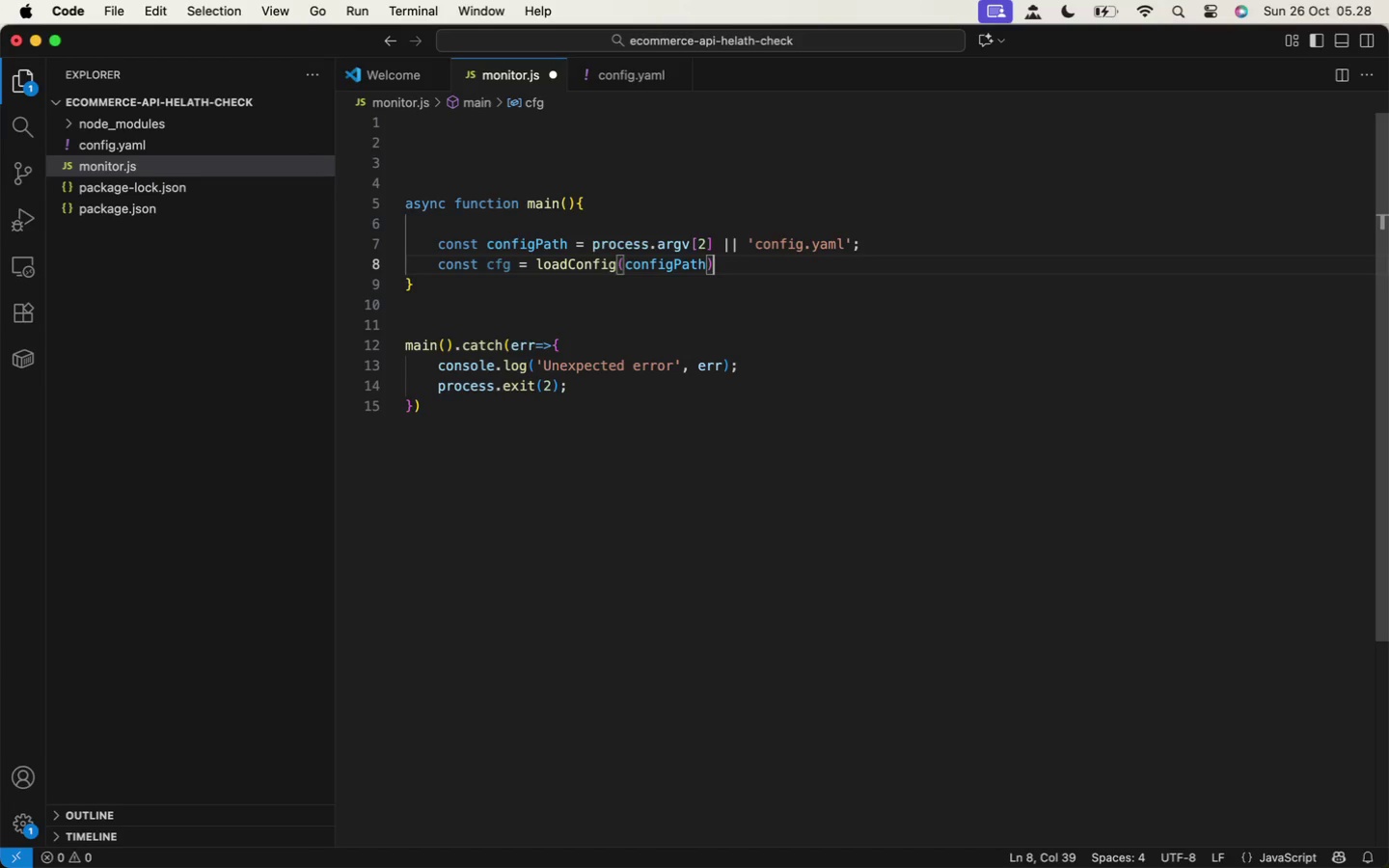 
key(Semicolon)
 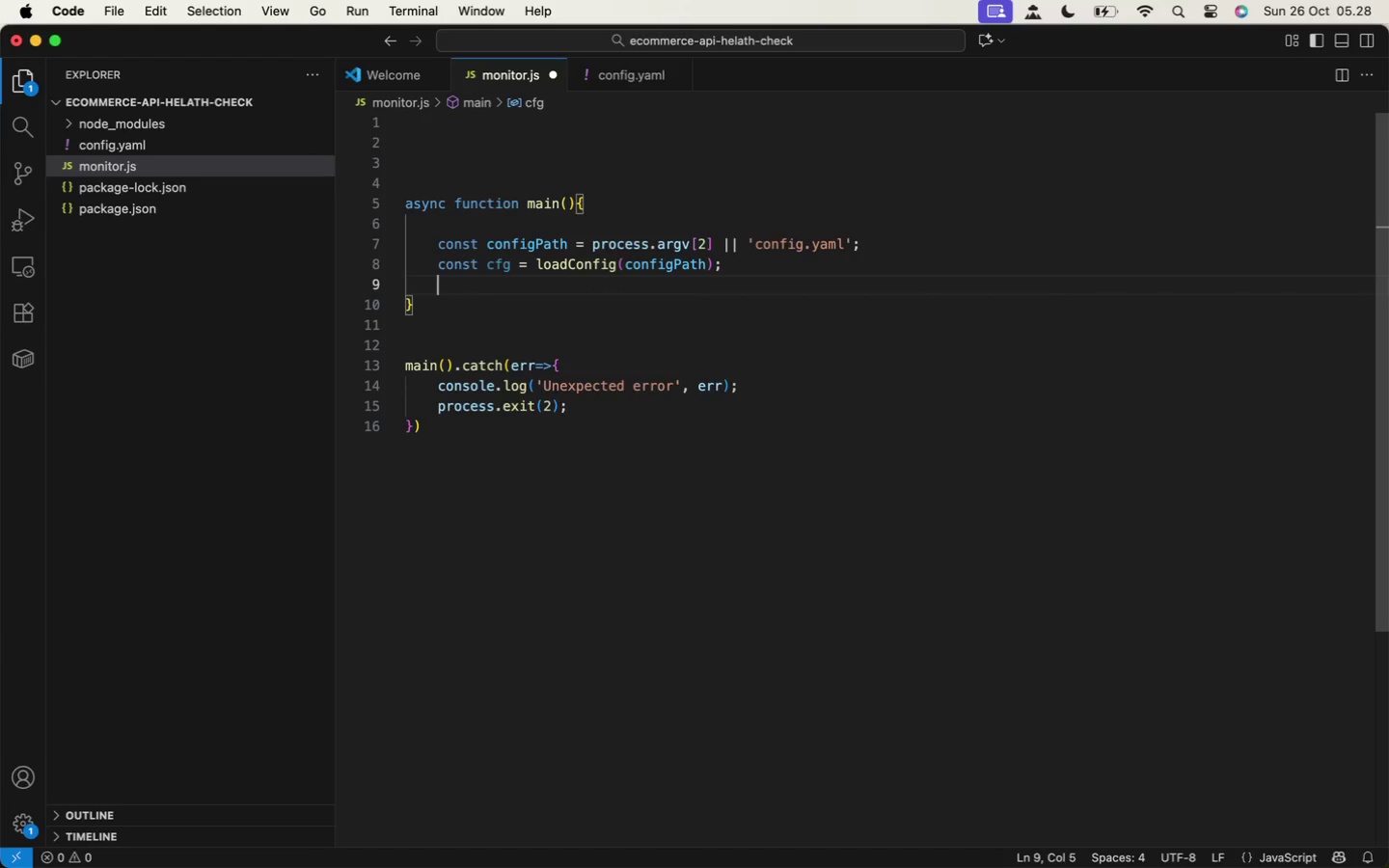 
key(Enter)
 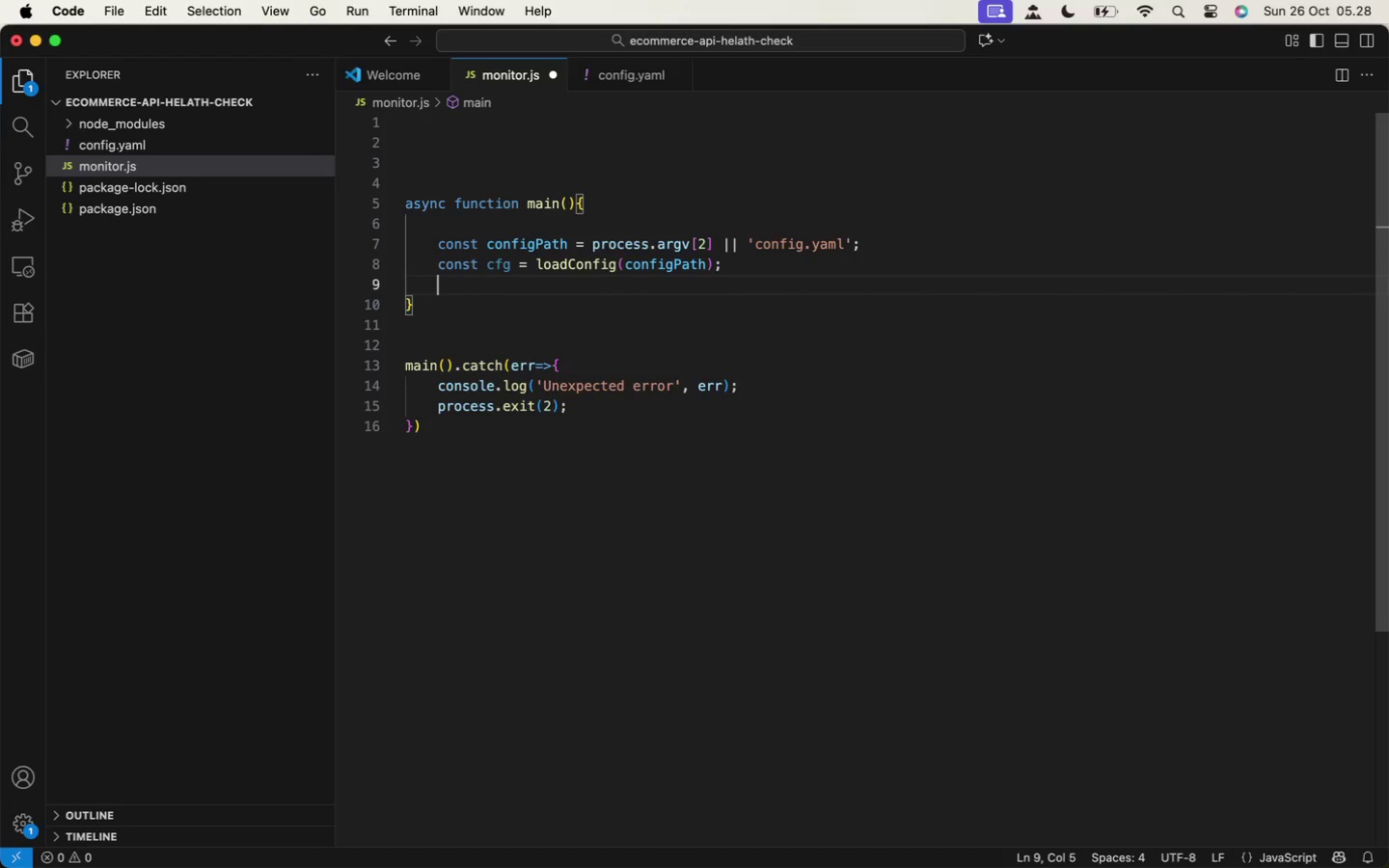 
type(const endpoo)
key(Backspace)
type(ints = cfg.end)
 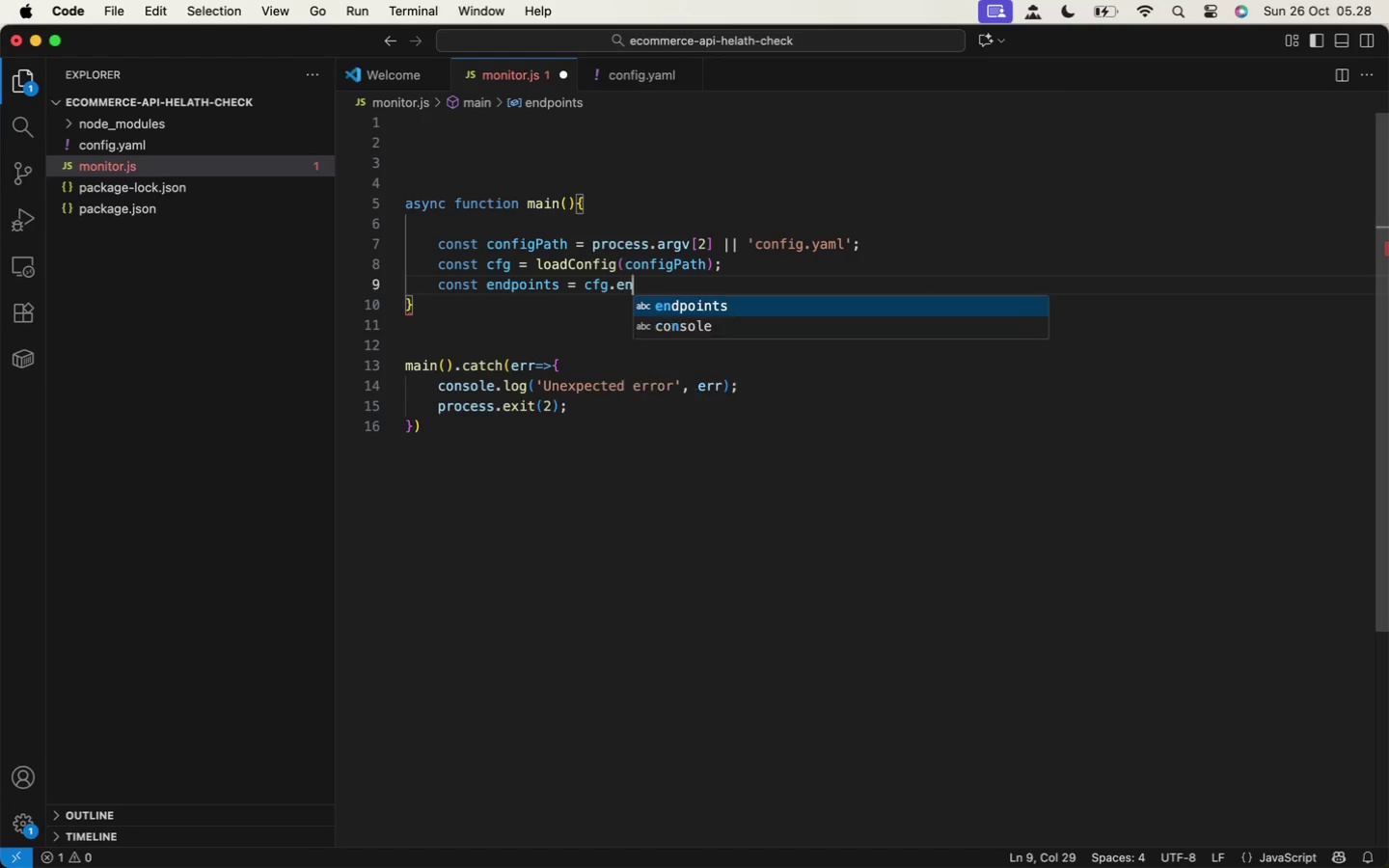 
key(Enter)
 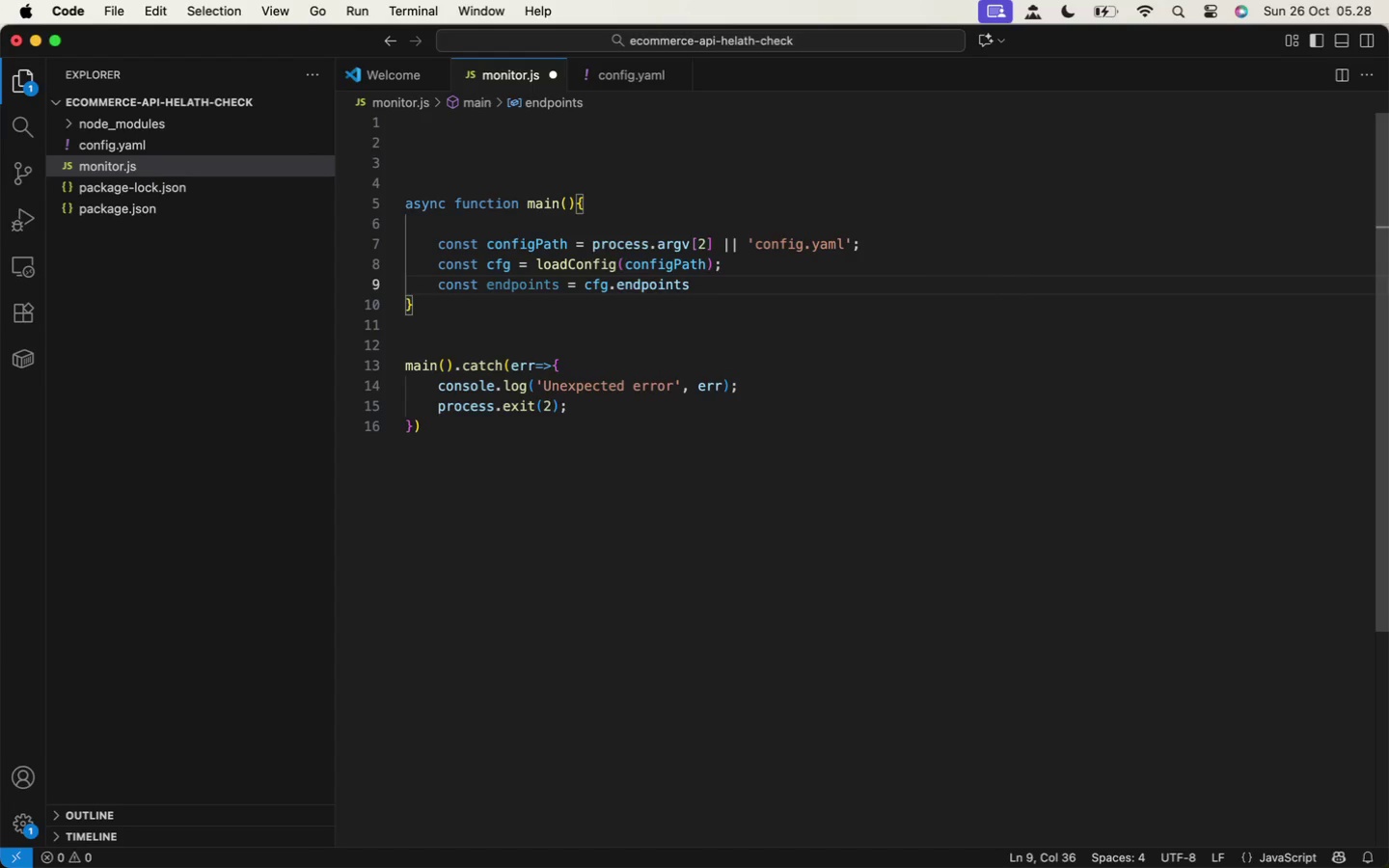 
key(Space)
 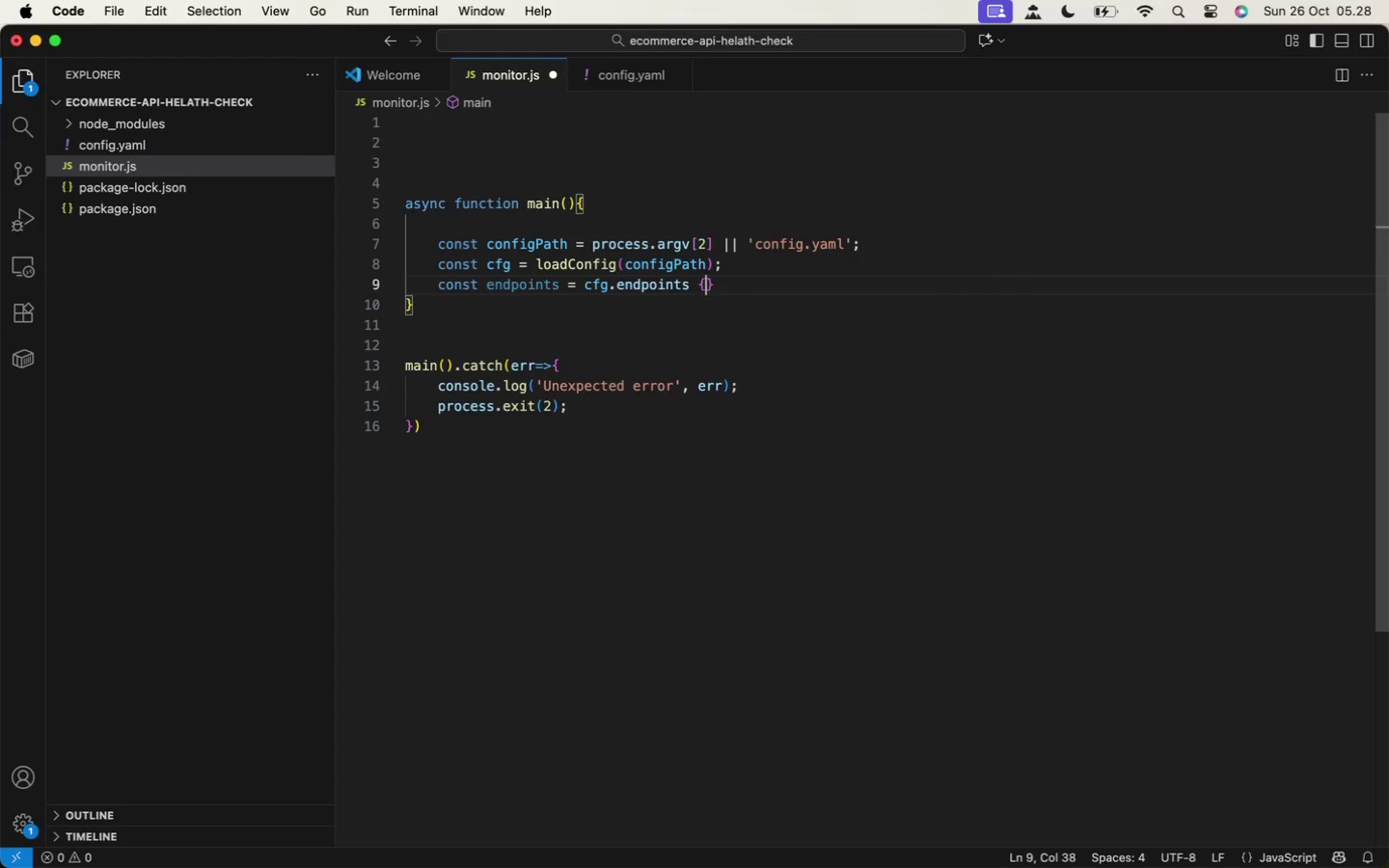 
key(Shift+BracketLeft)
 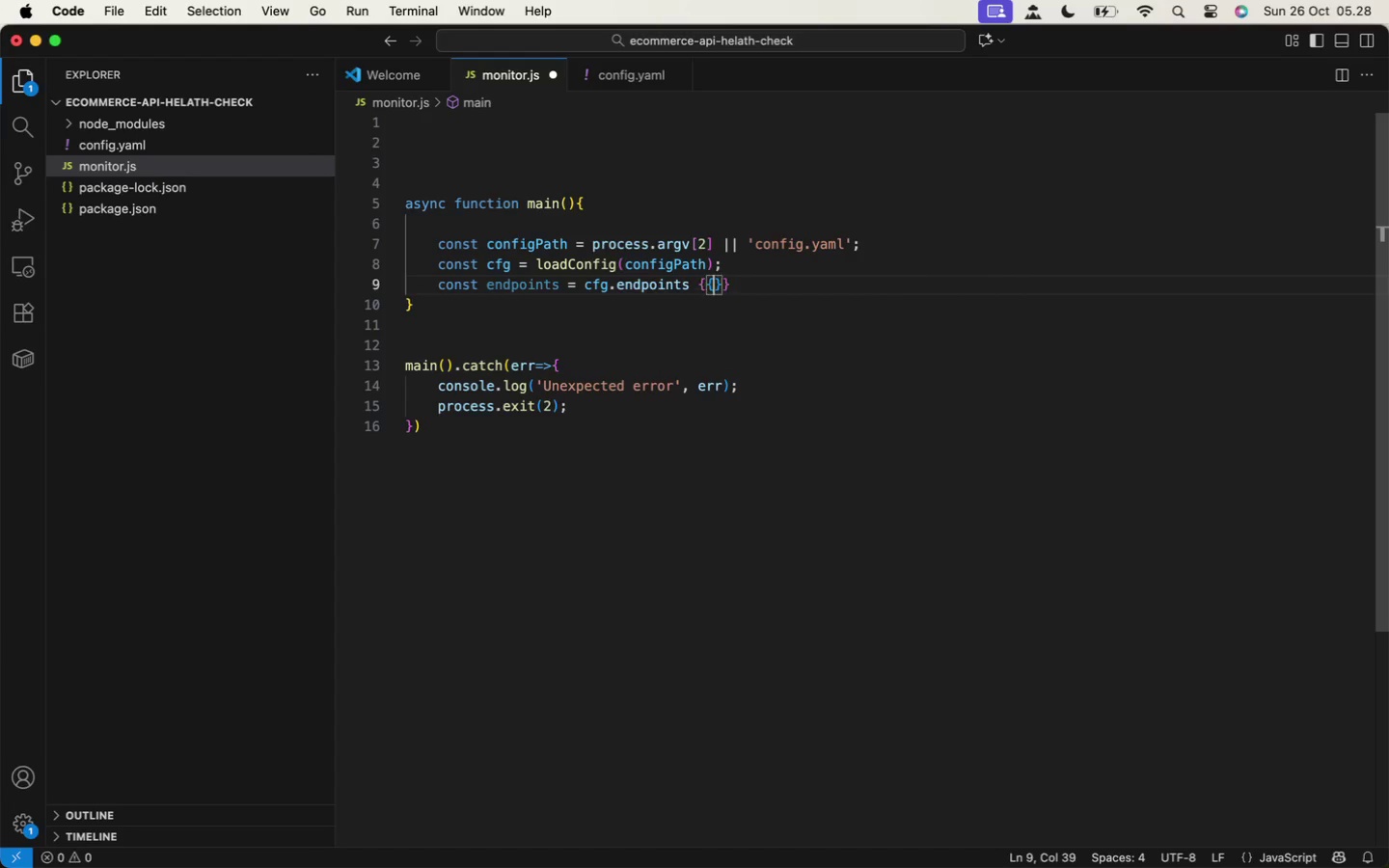 
key(Shift+BracketLeft)
 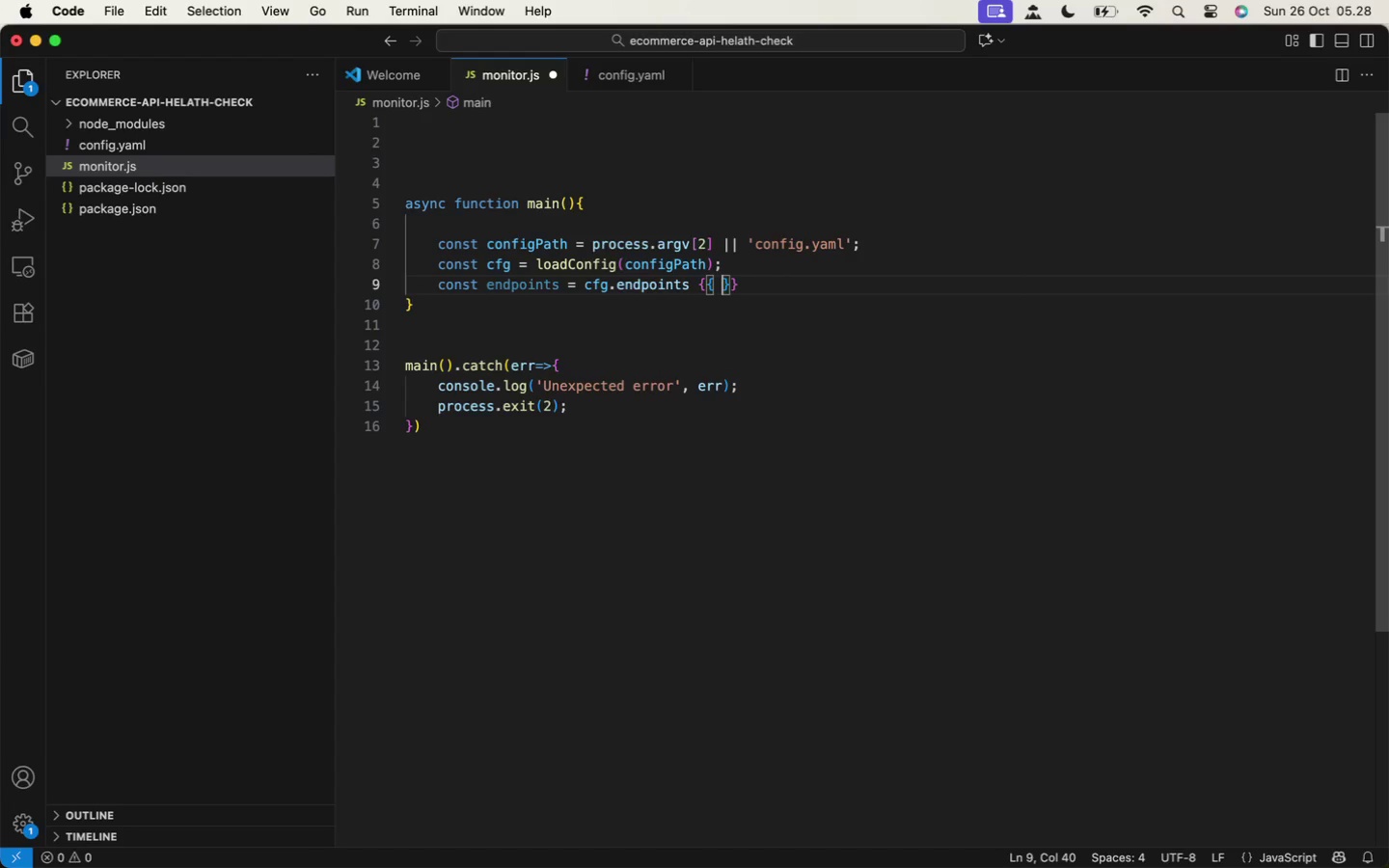 
key(Space)
 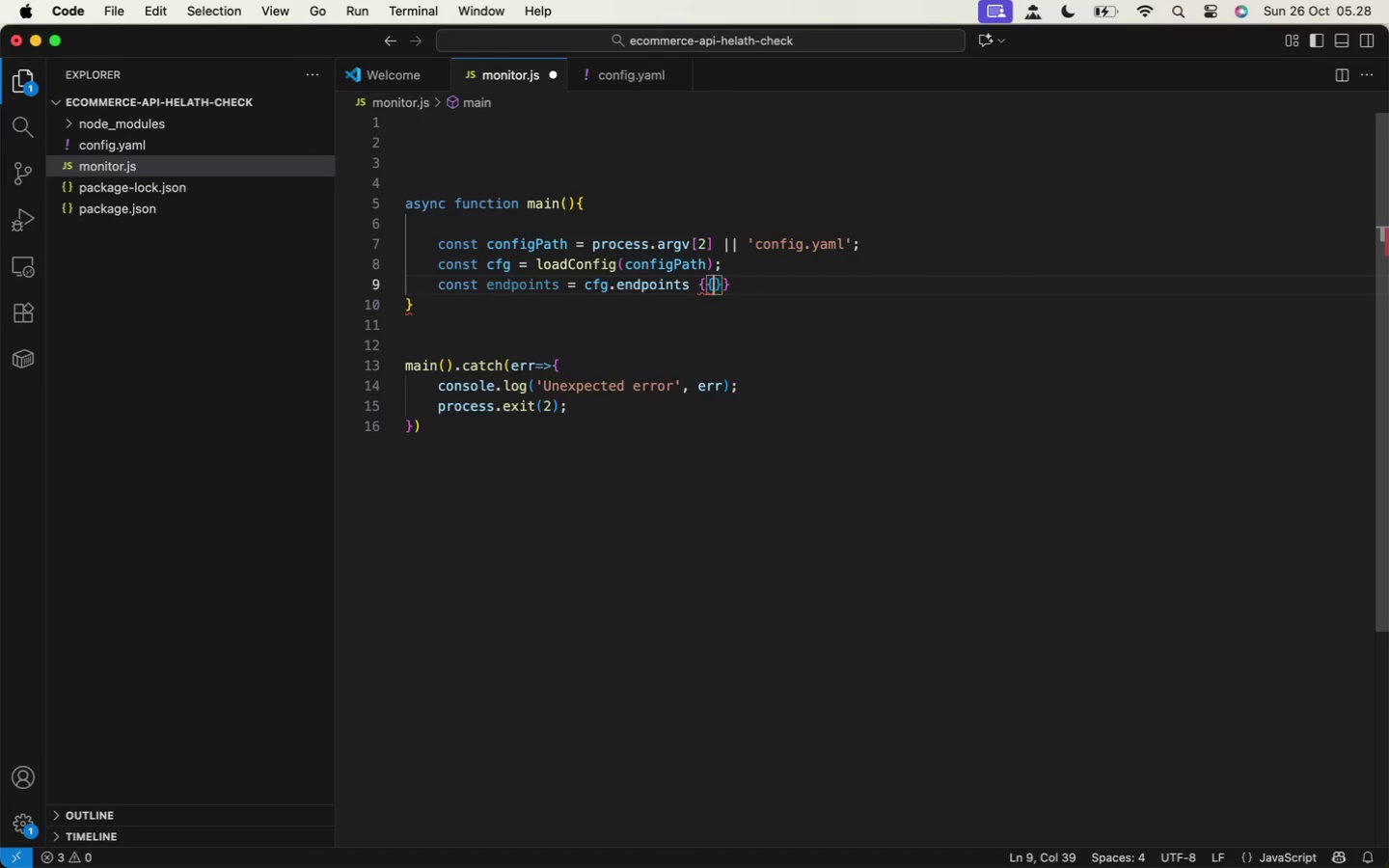 
key(Backspace)
 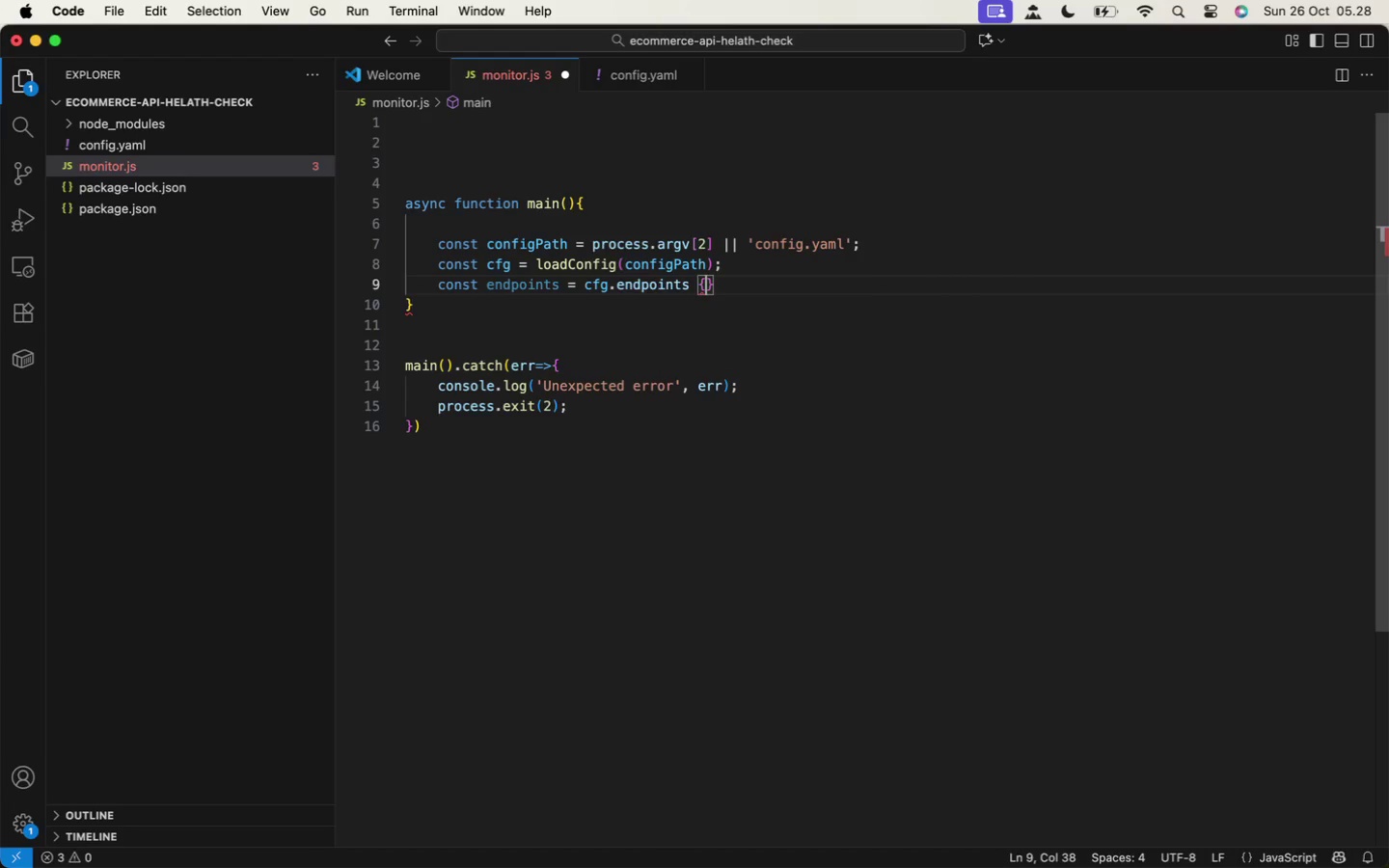 
key(Backspace)
 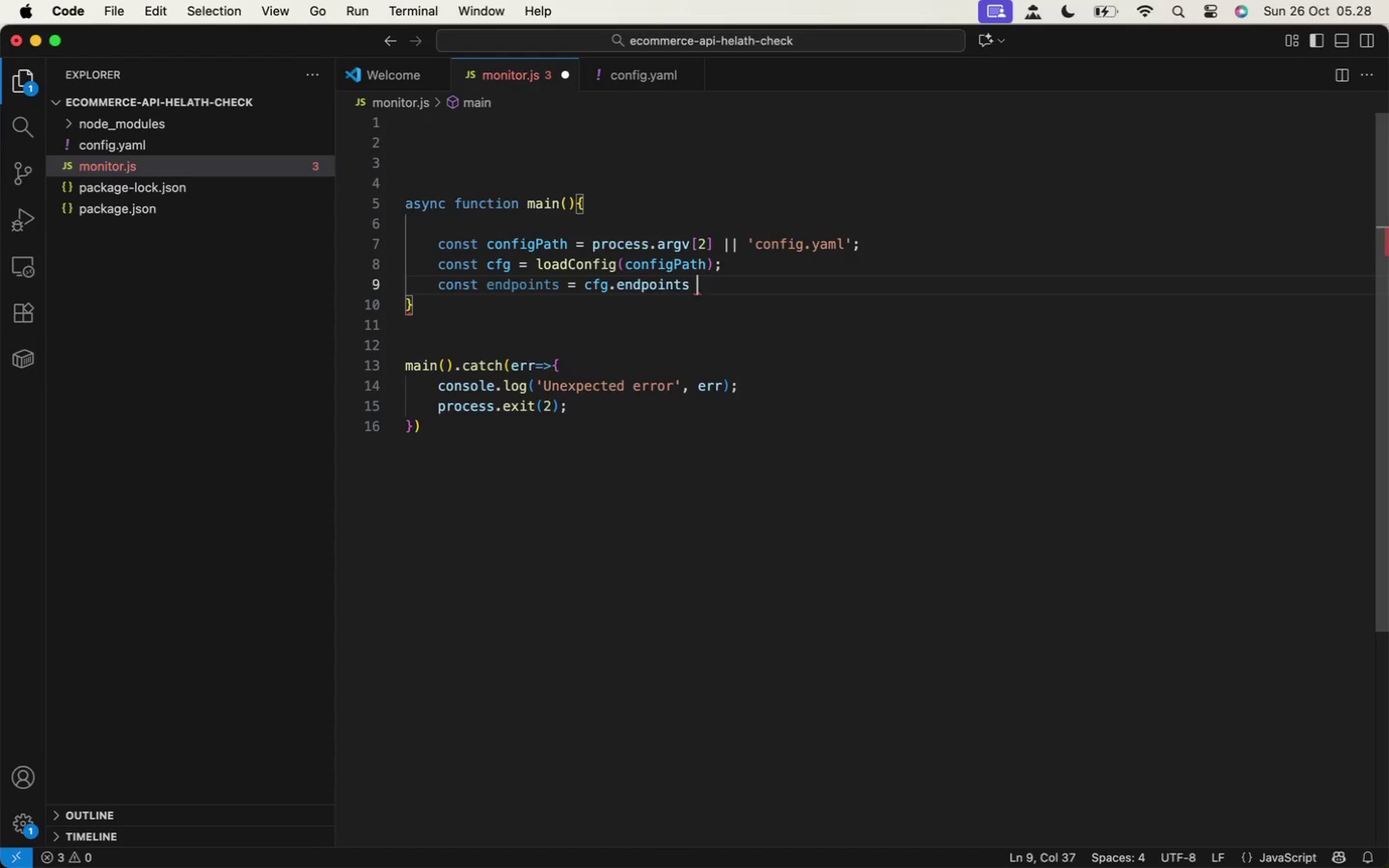 
key(Backspace)
 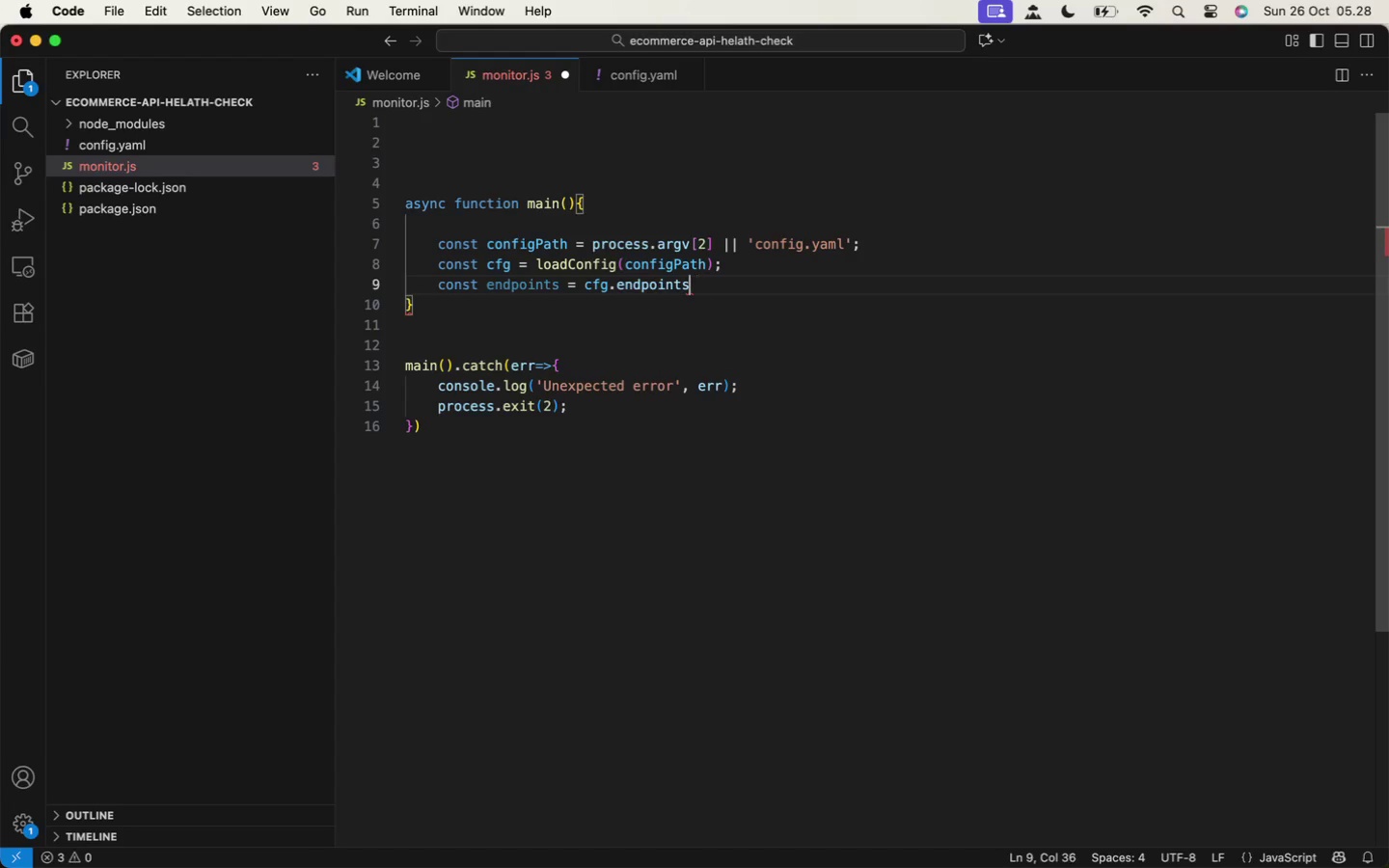 
key(Backspace)
 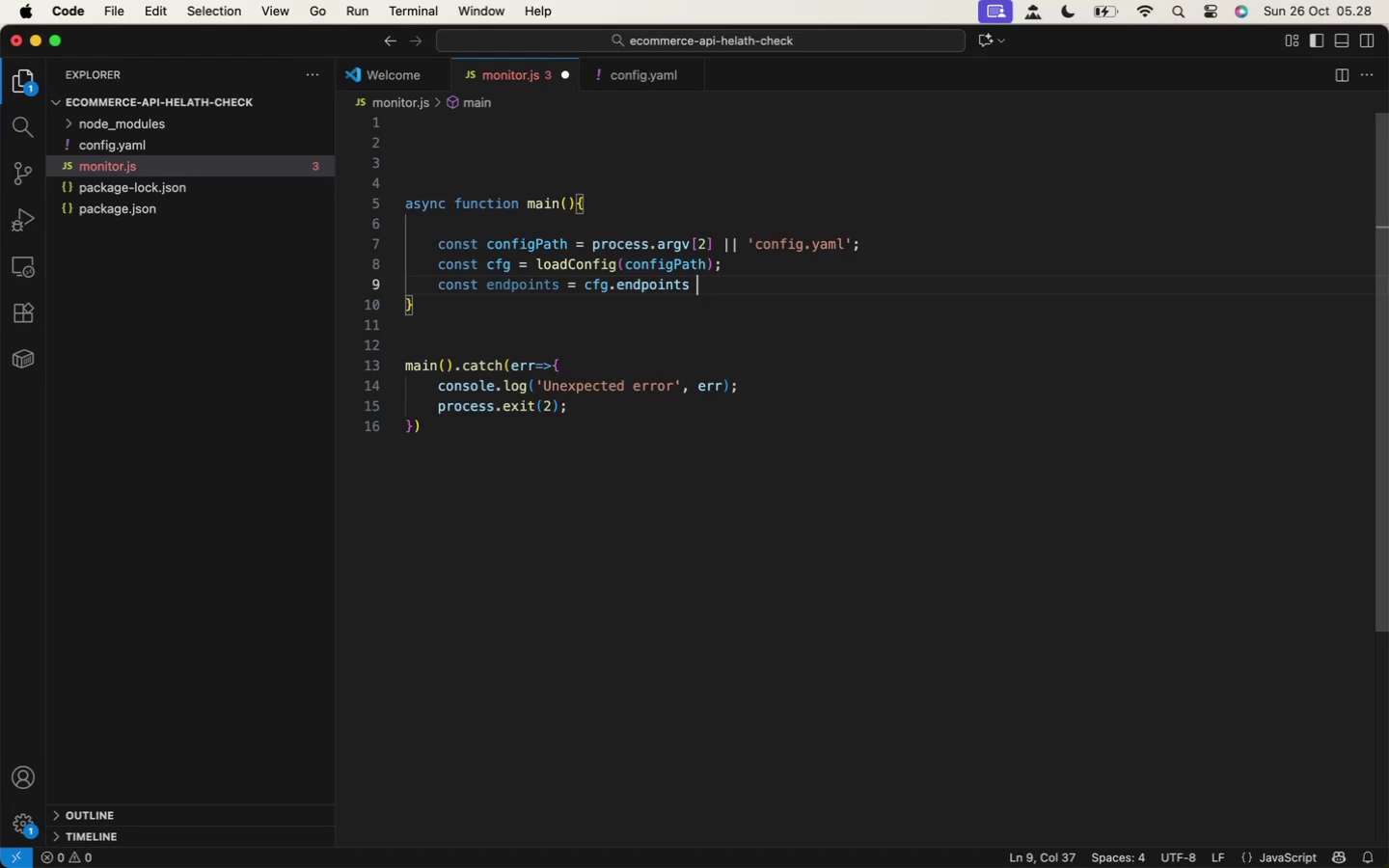 
key(Space)
 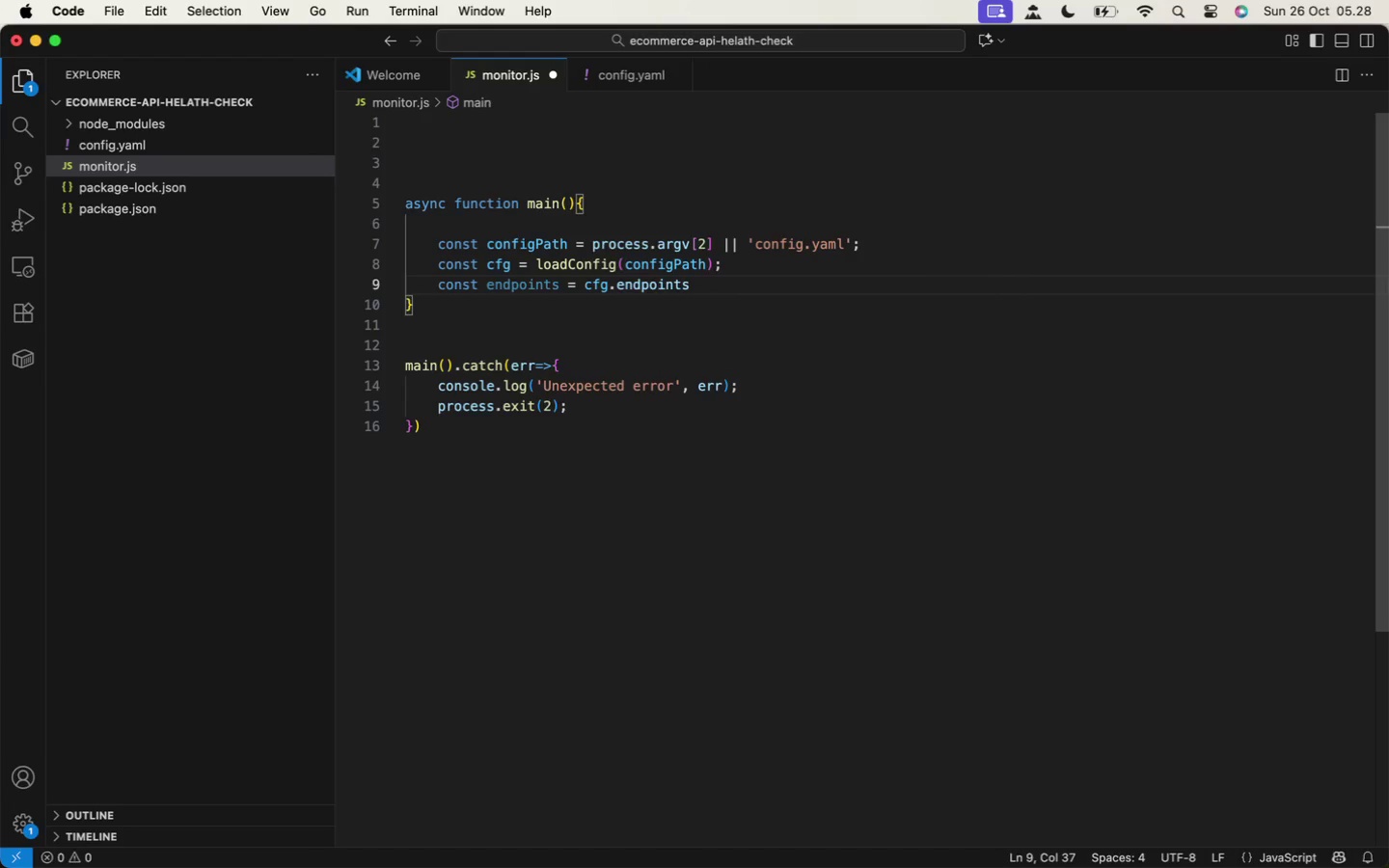 
key(Shift+Backslash)
 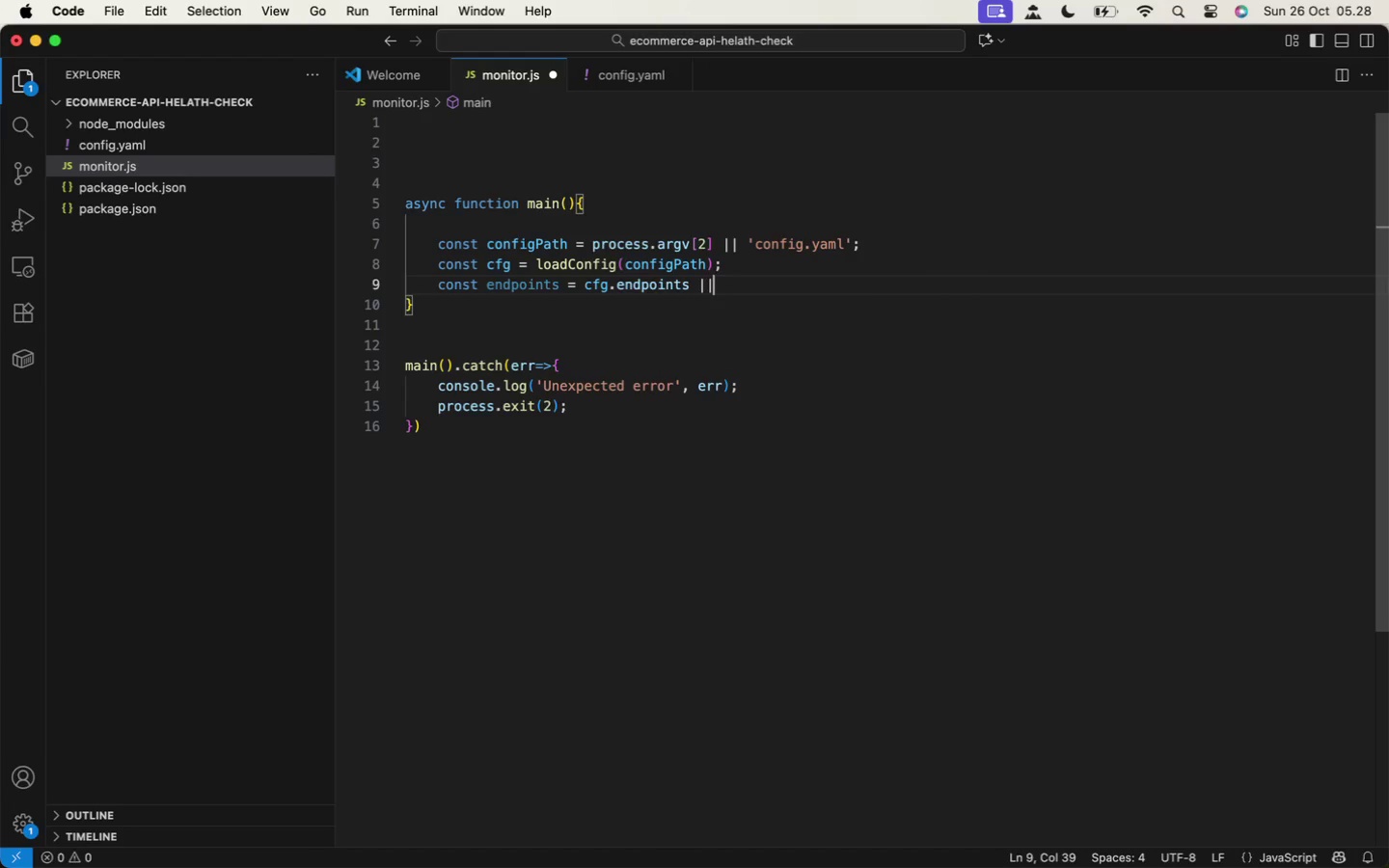 
key(Shift+Backslash)
 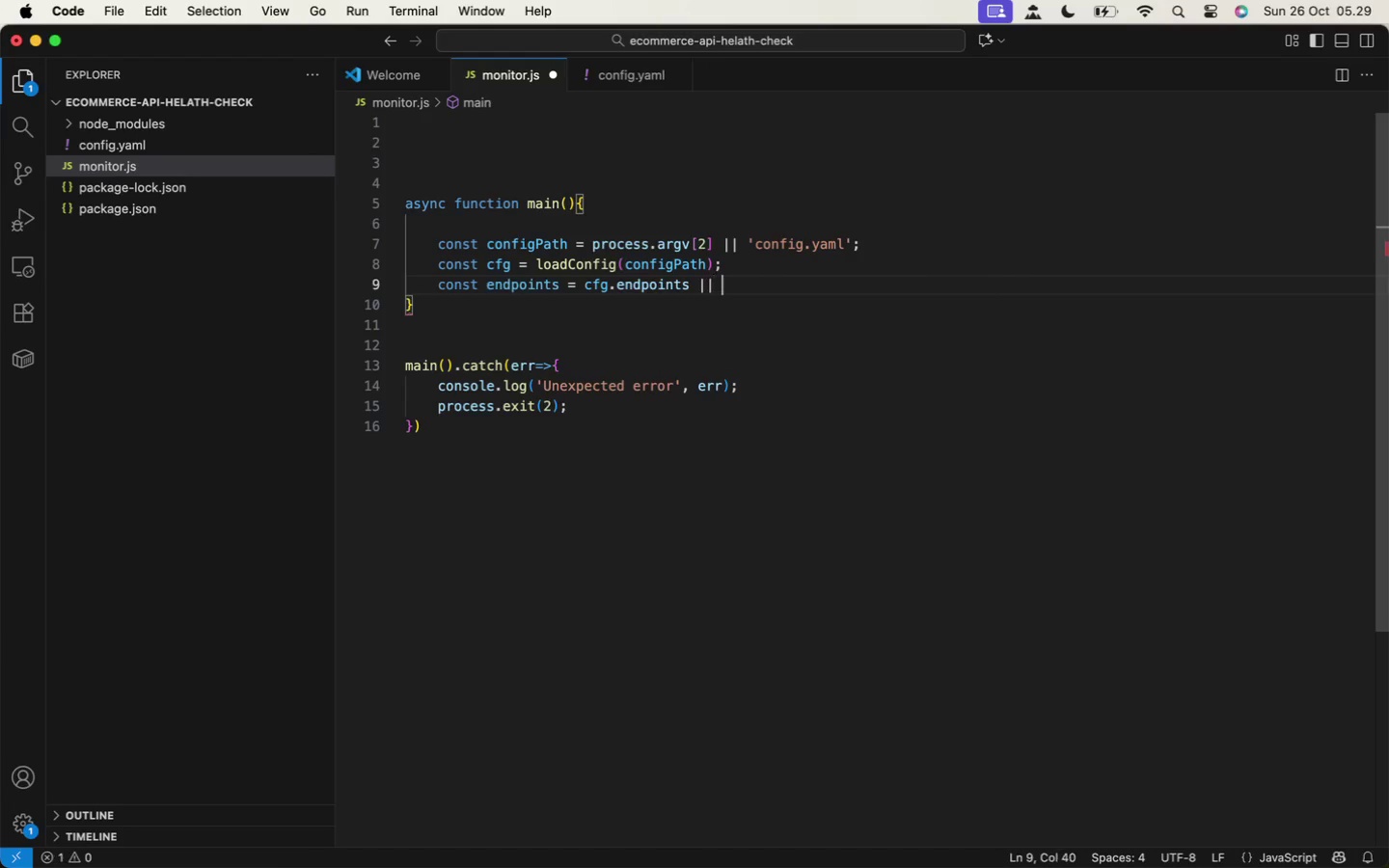 
key(Space)
 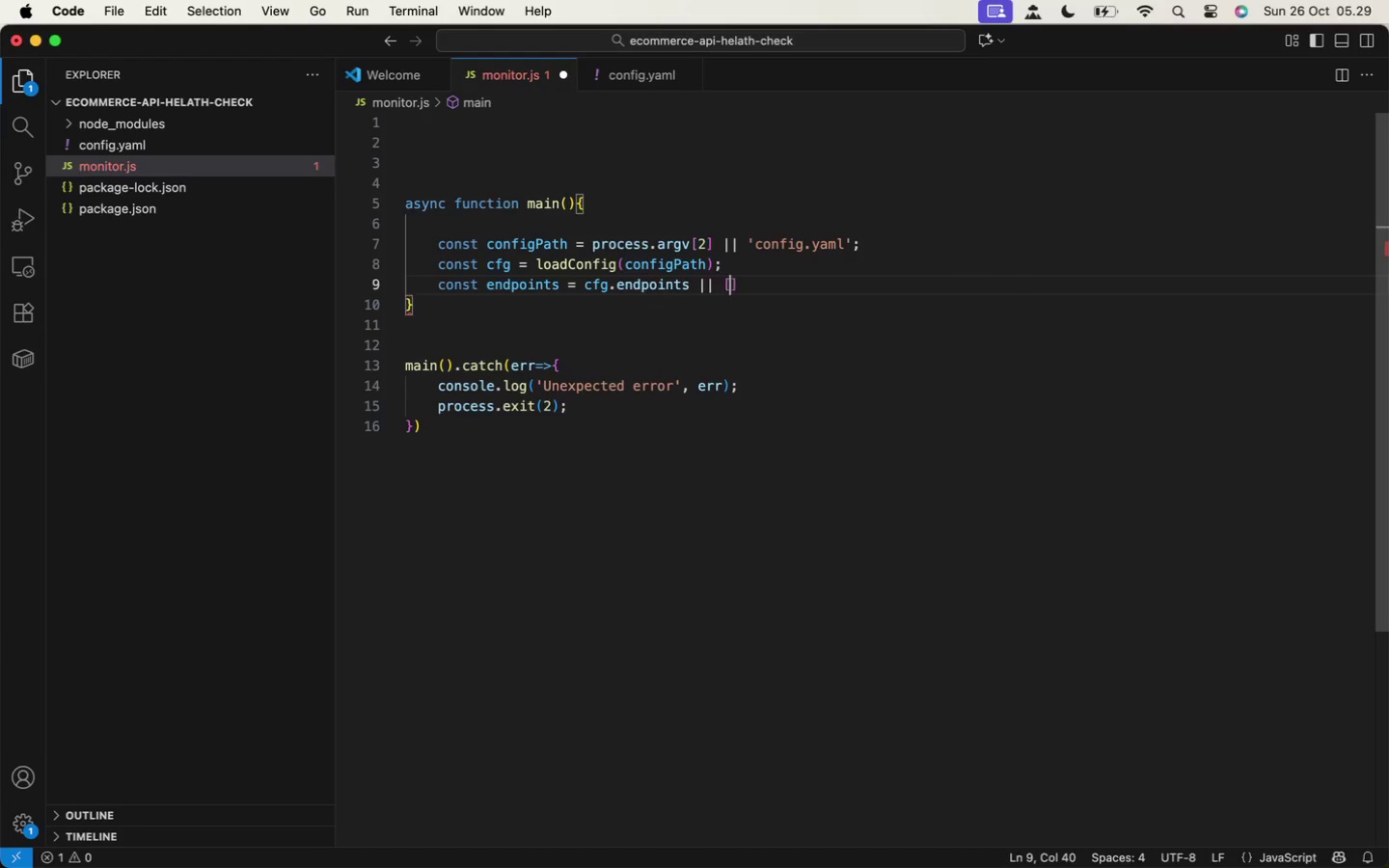 
key(BracketLeft)
 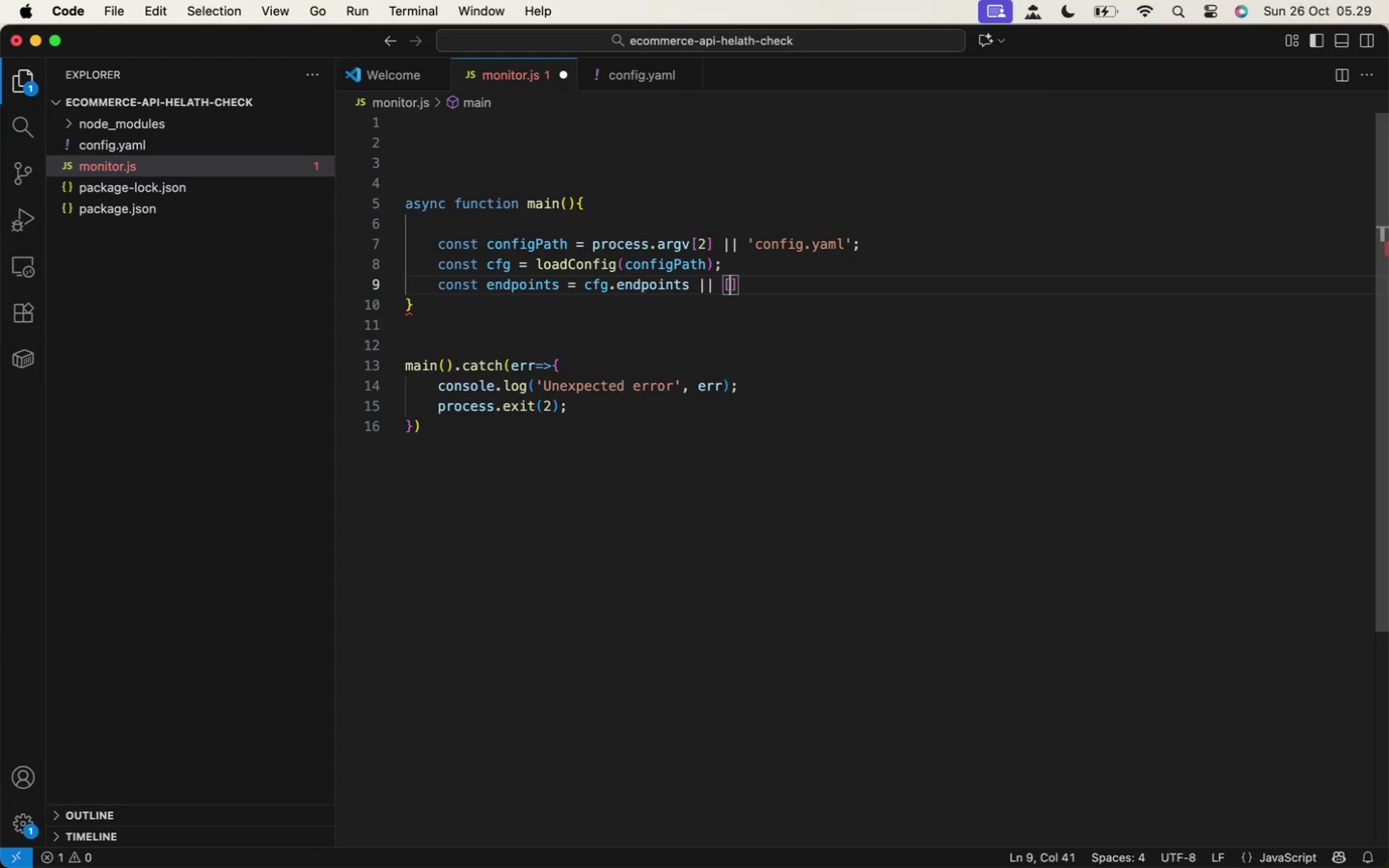 
key(ArrowRight)
 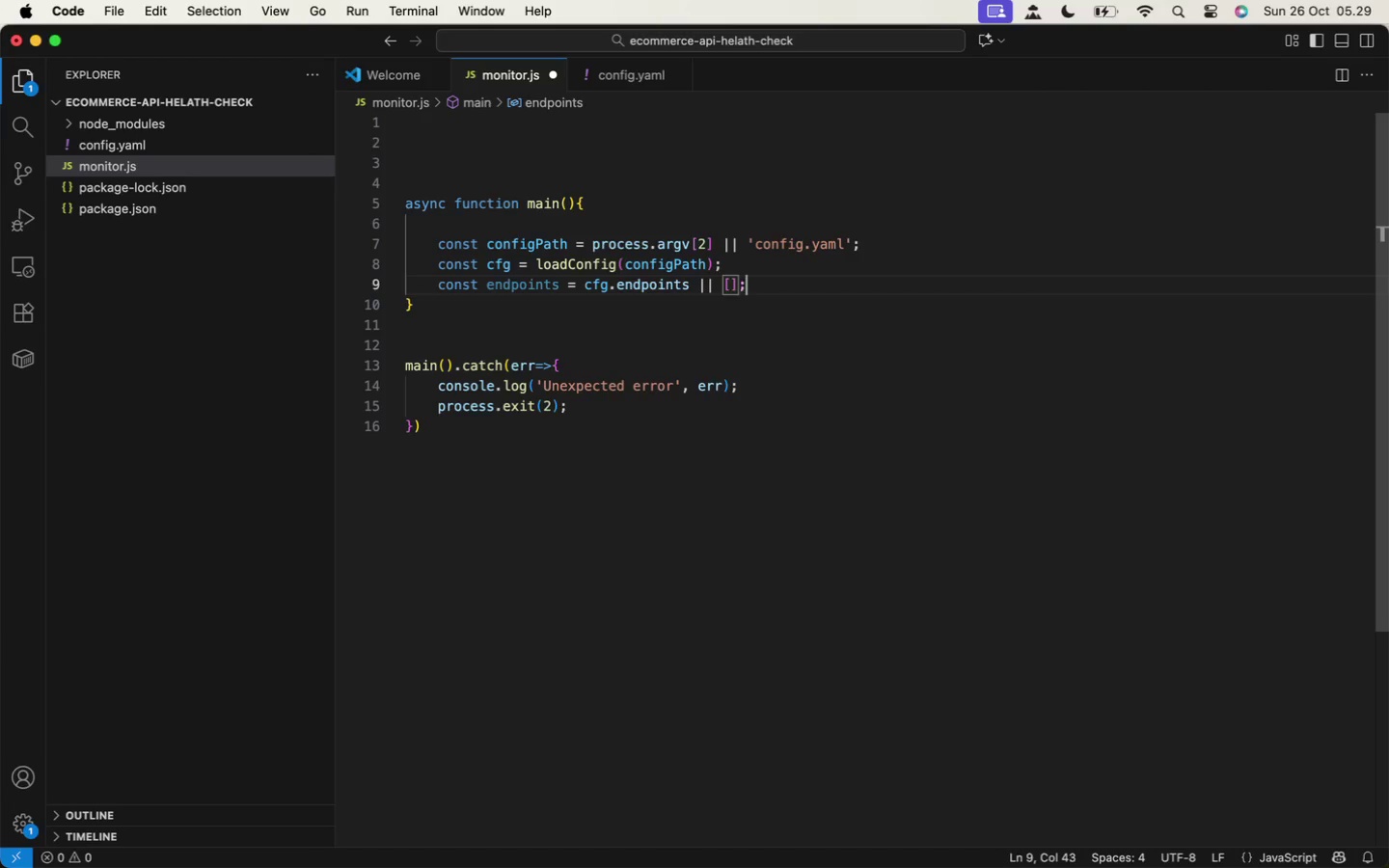 
key(Semicolon)
 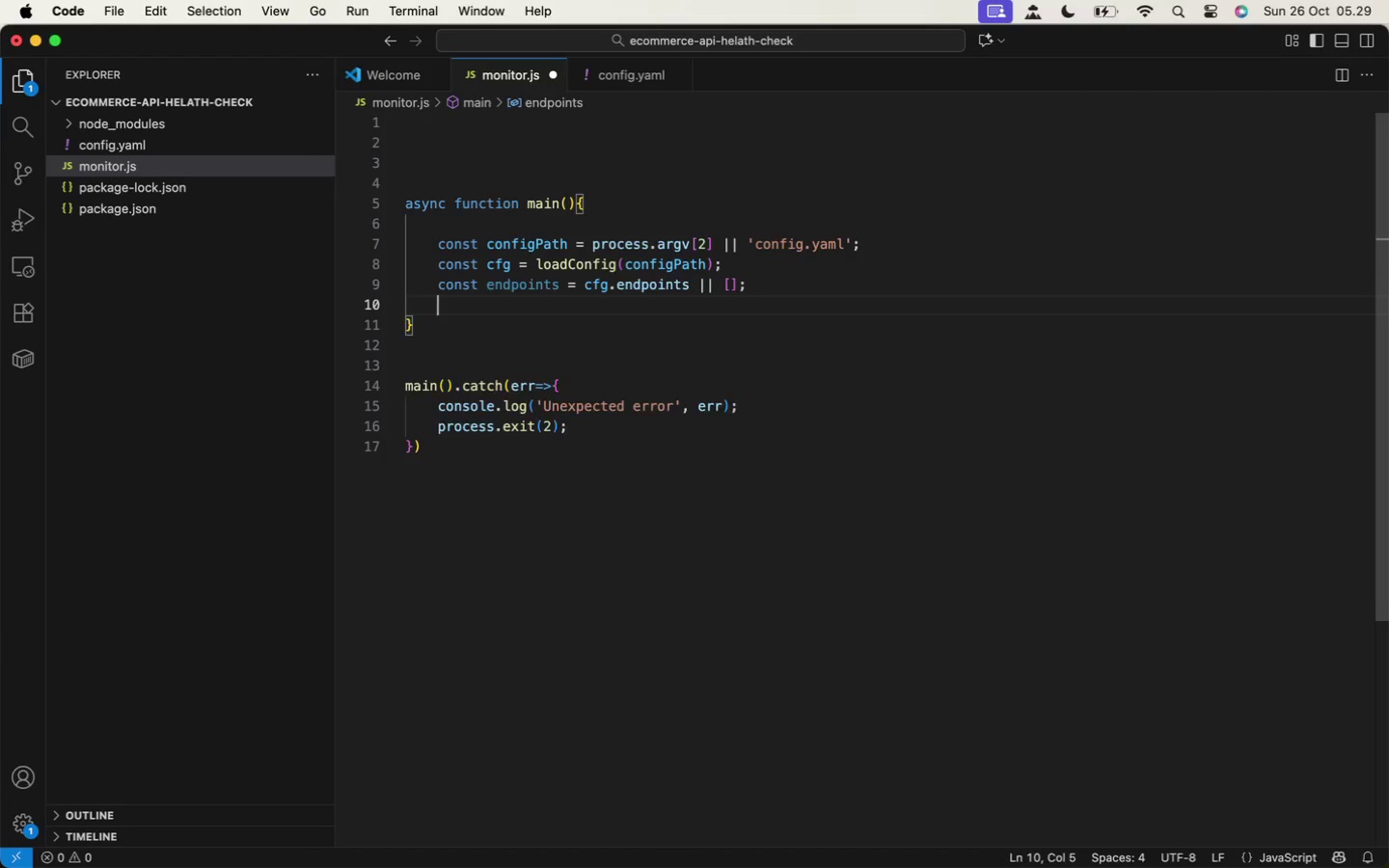 
key(Enter)
 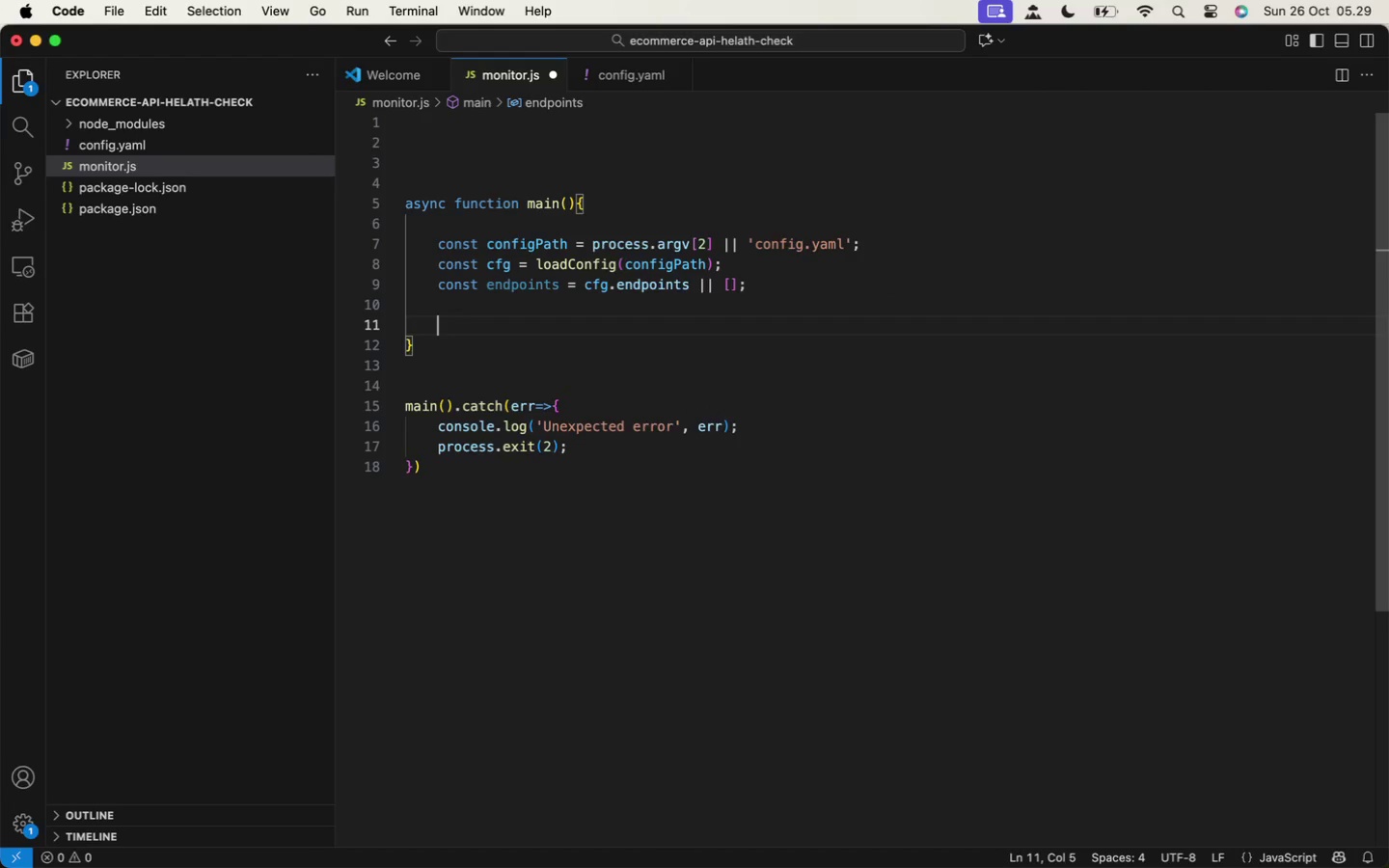 
key(Enter)
 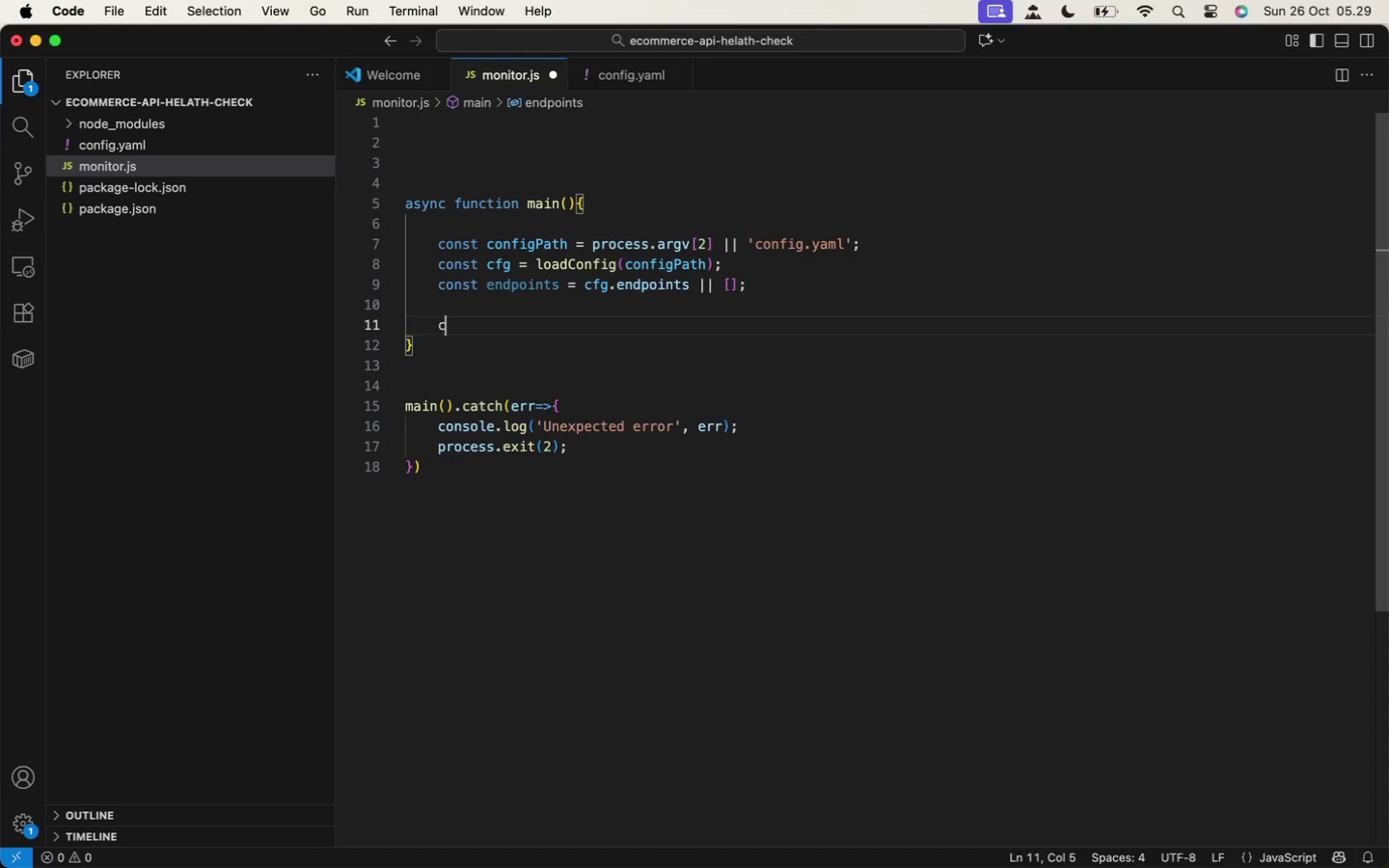 
type(console.log(end)
 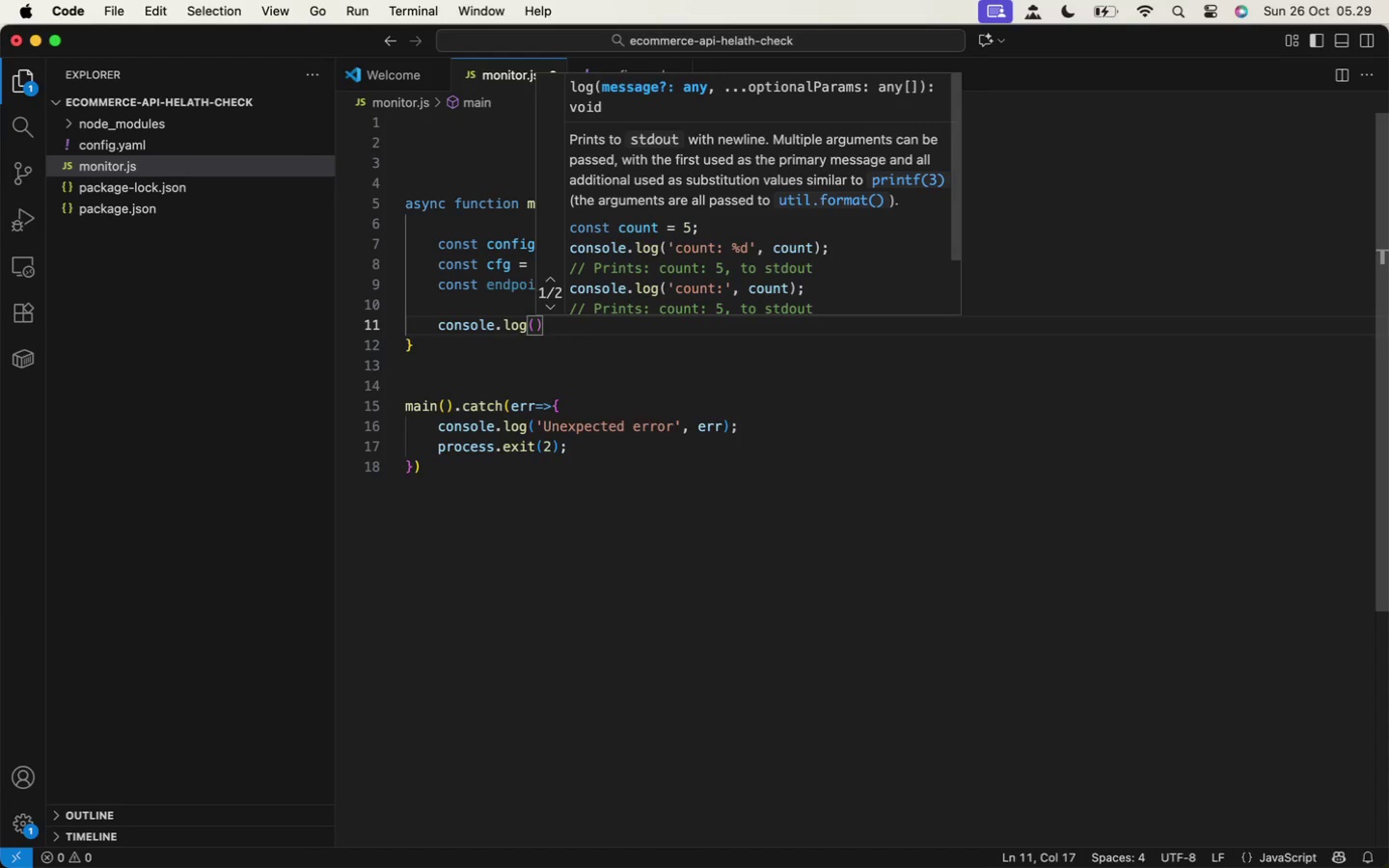 
 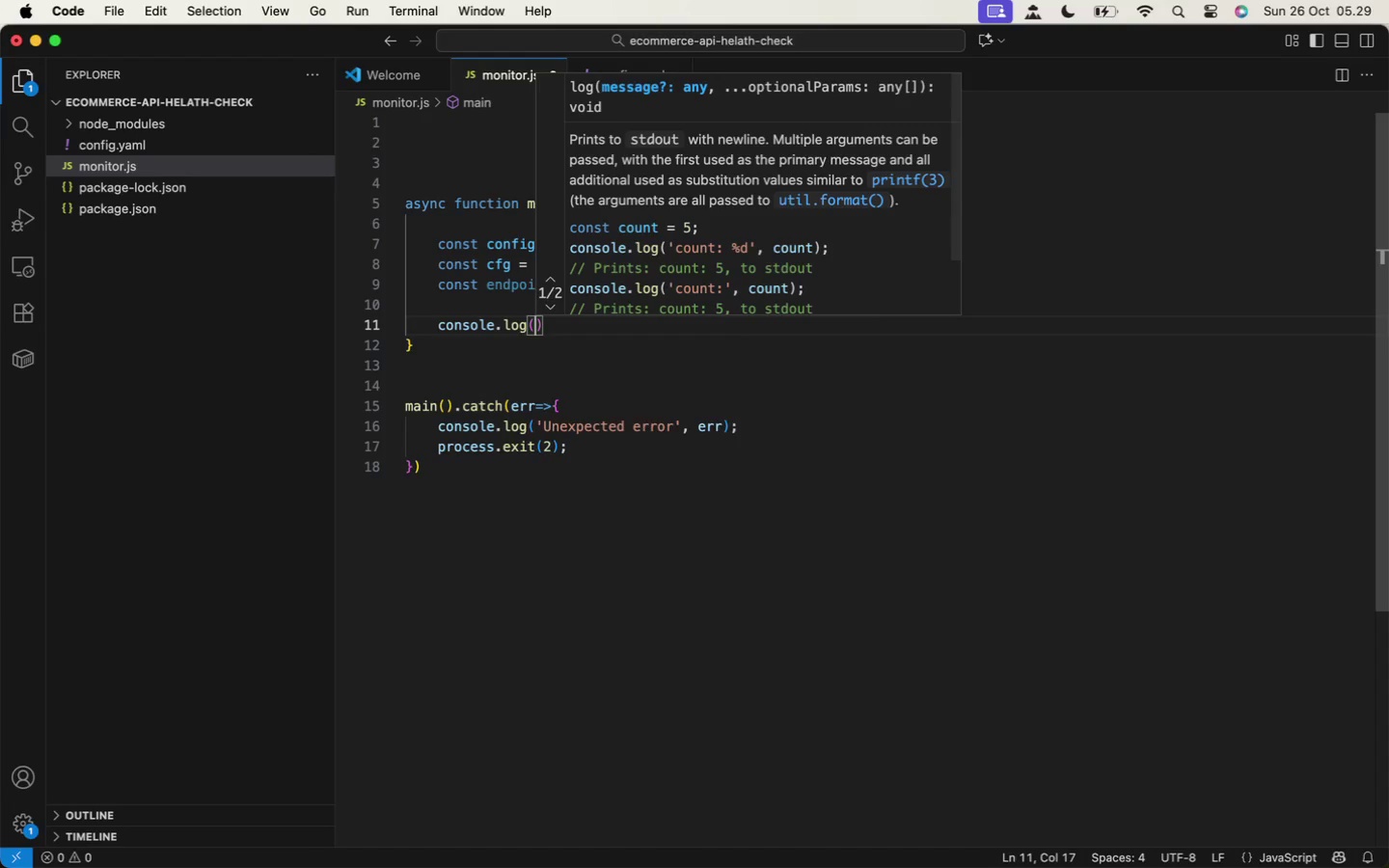 
key(Enter)
 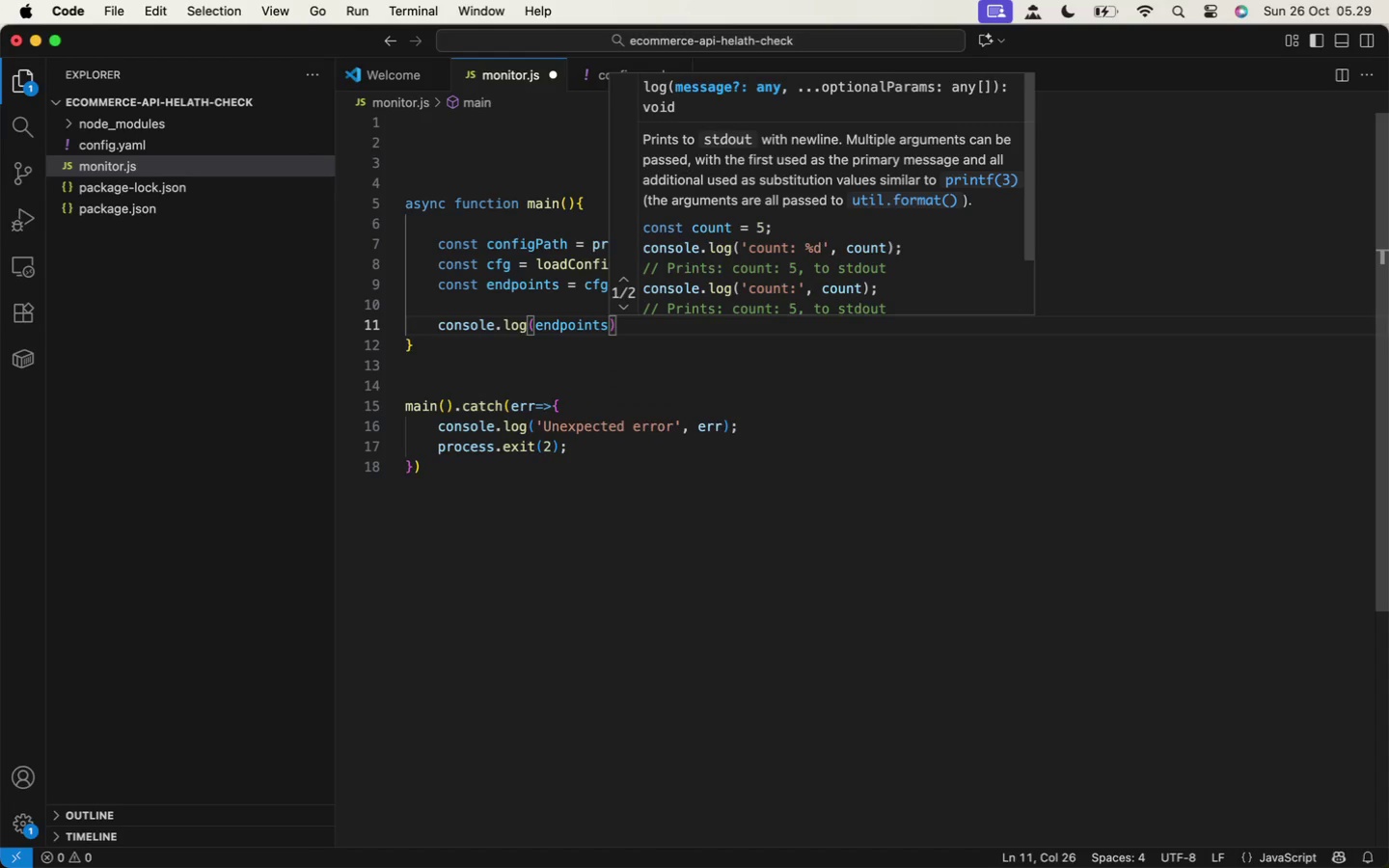 
key(ArrowRight)
 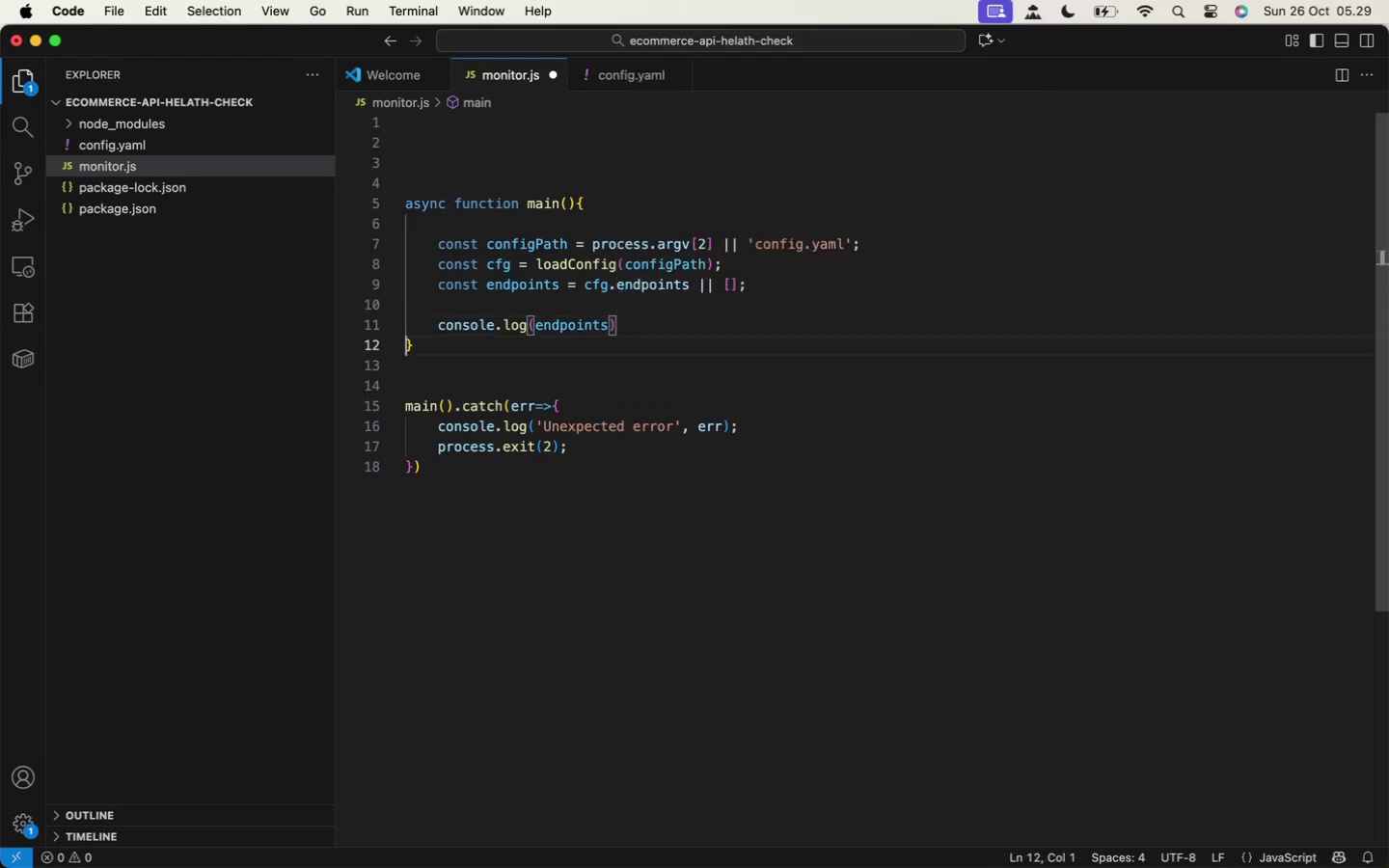 
key(ArrowRight)
 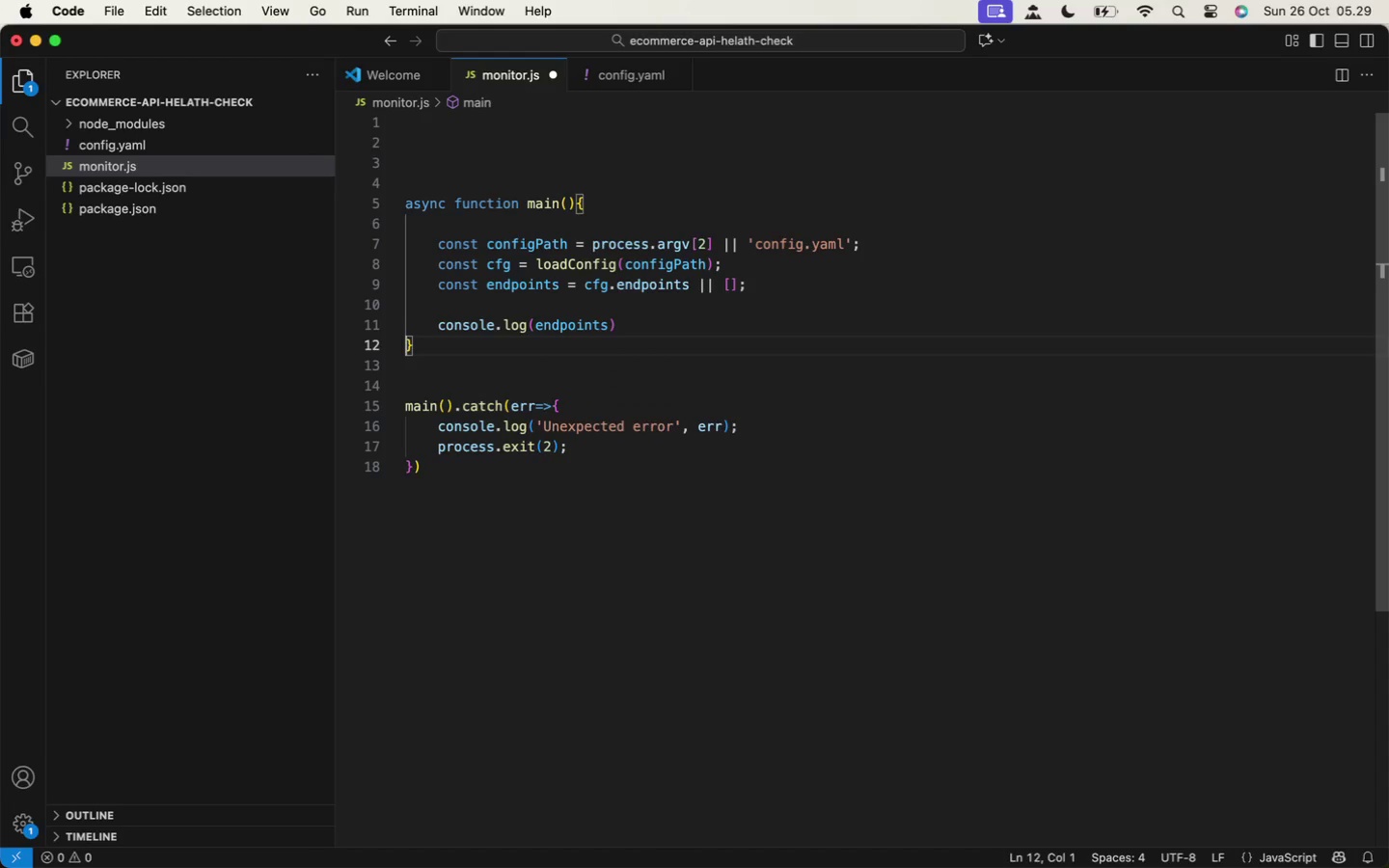 
key(ArrowLeft)
 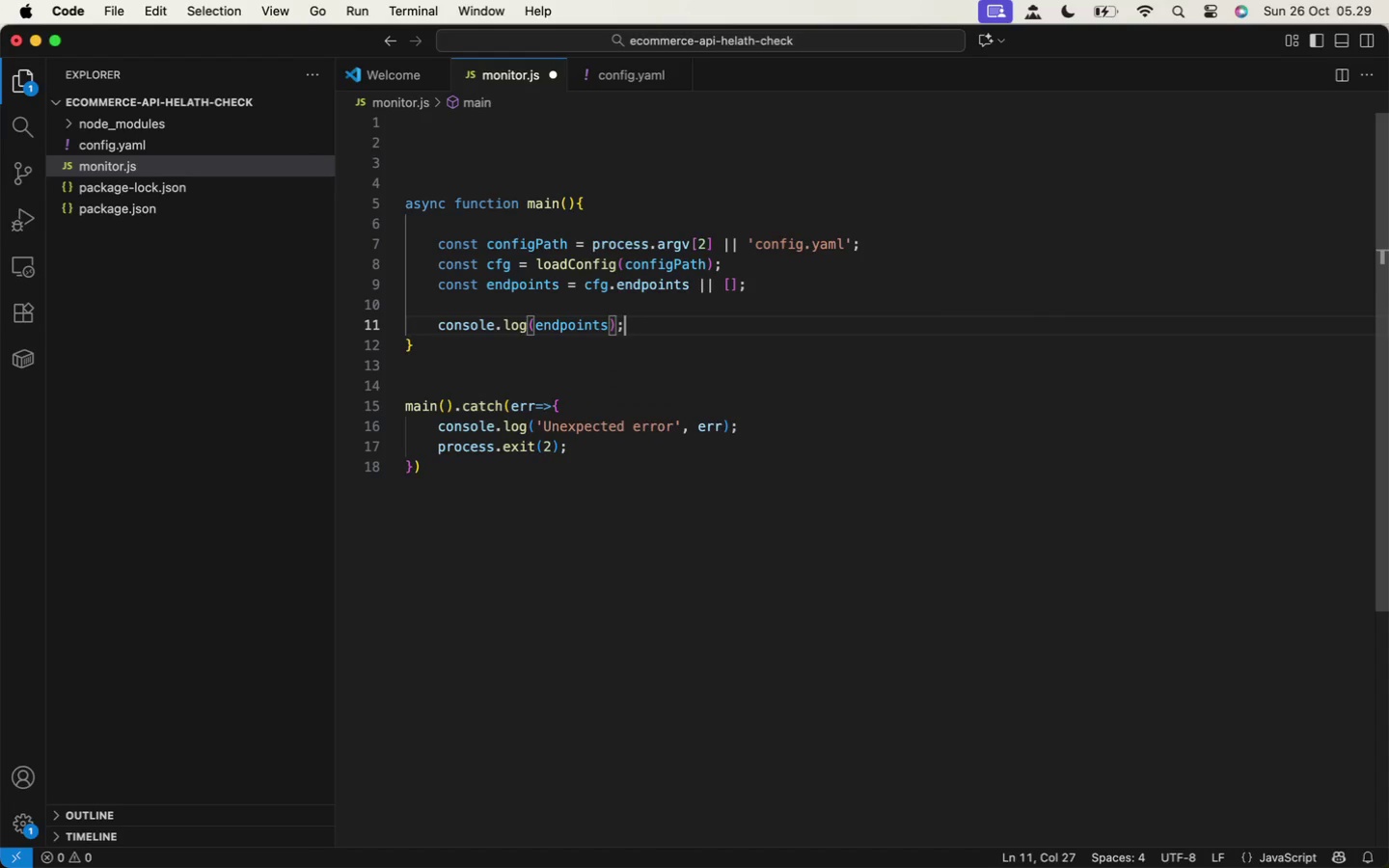 
key(Semicolon)
 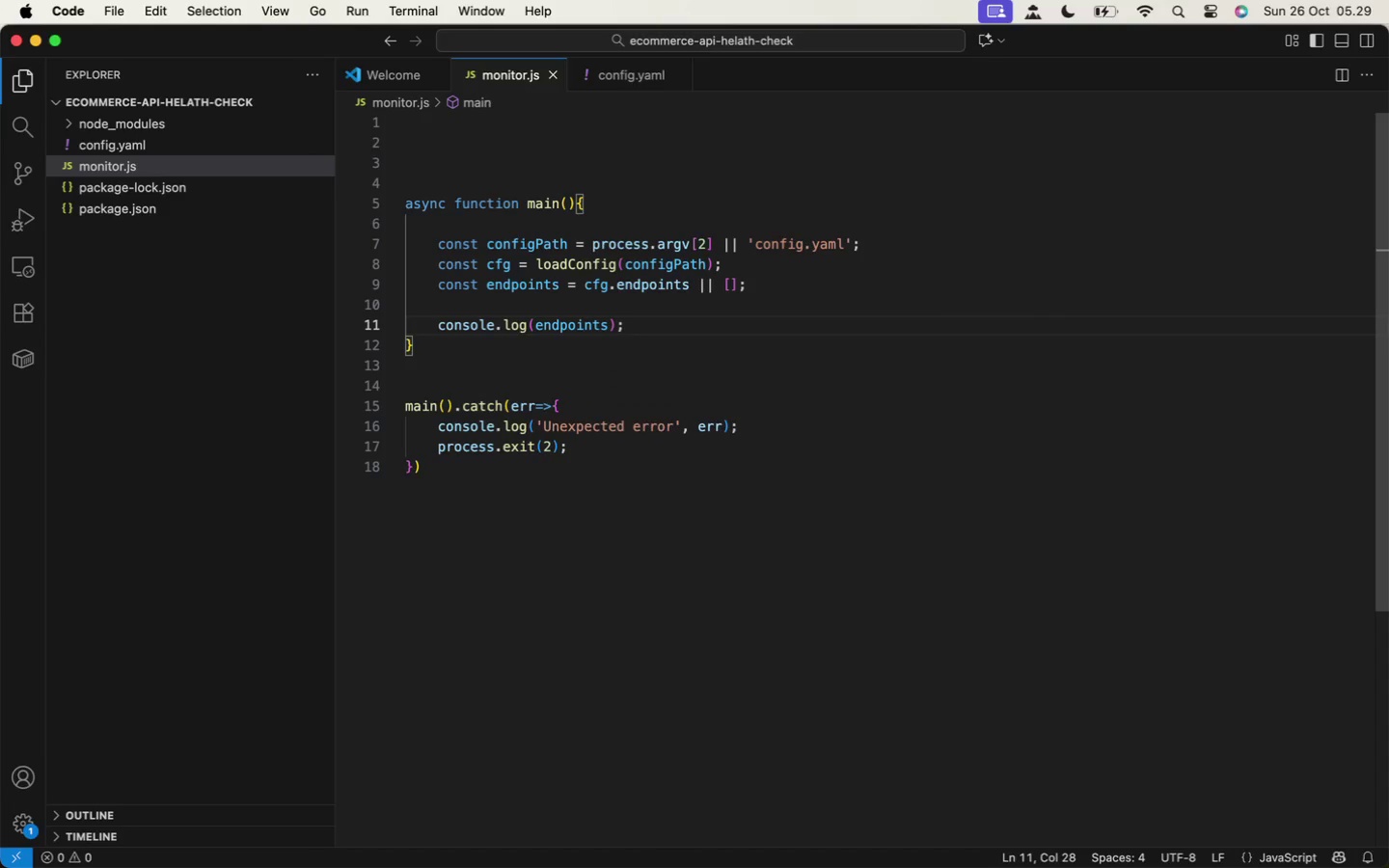 
key(Meta+S)
 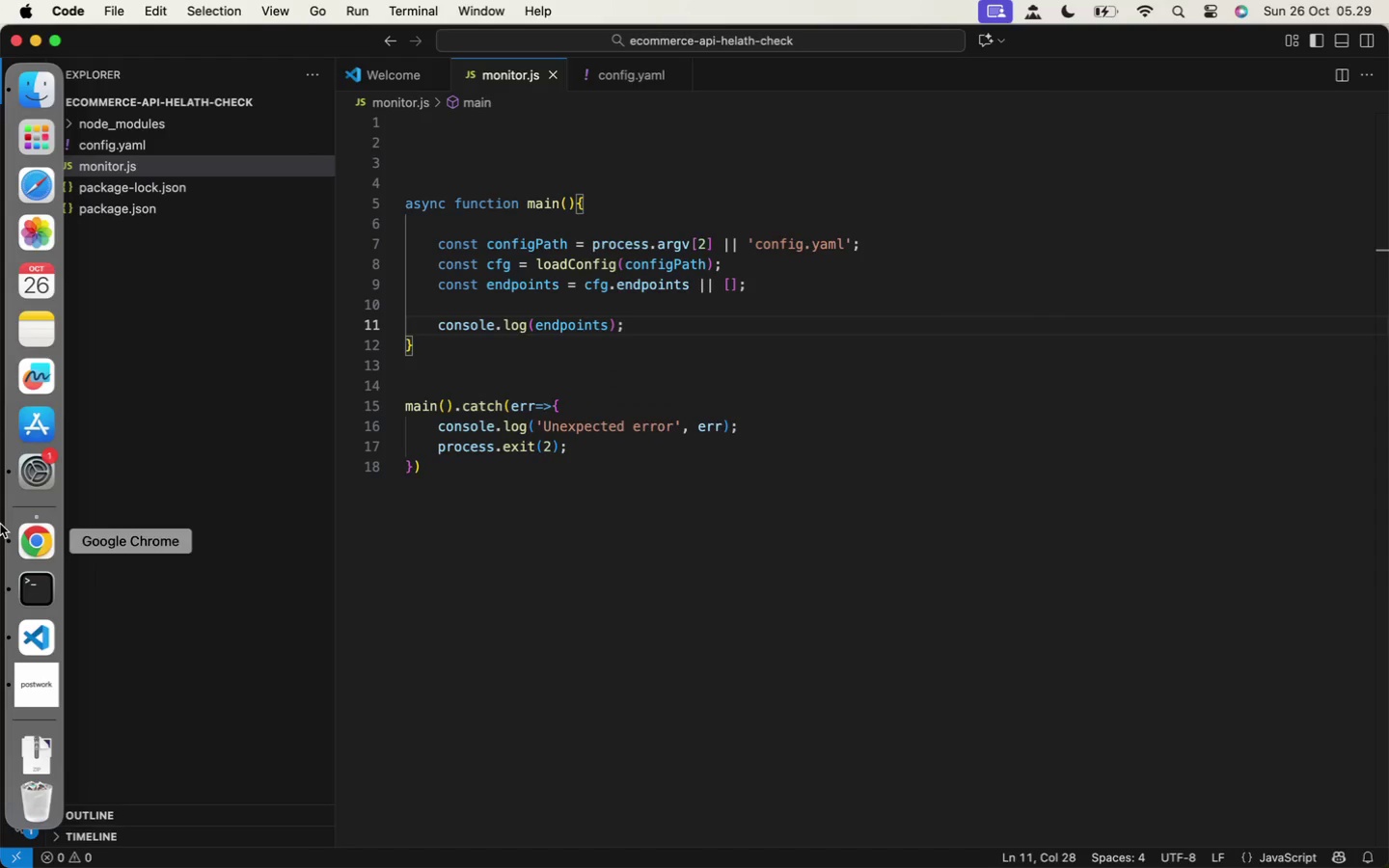 
left_click([54, 595])
 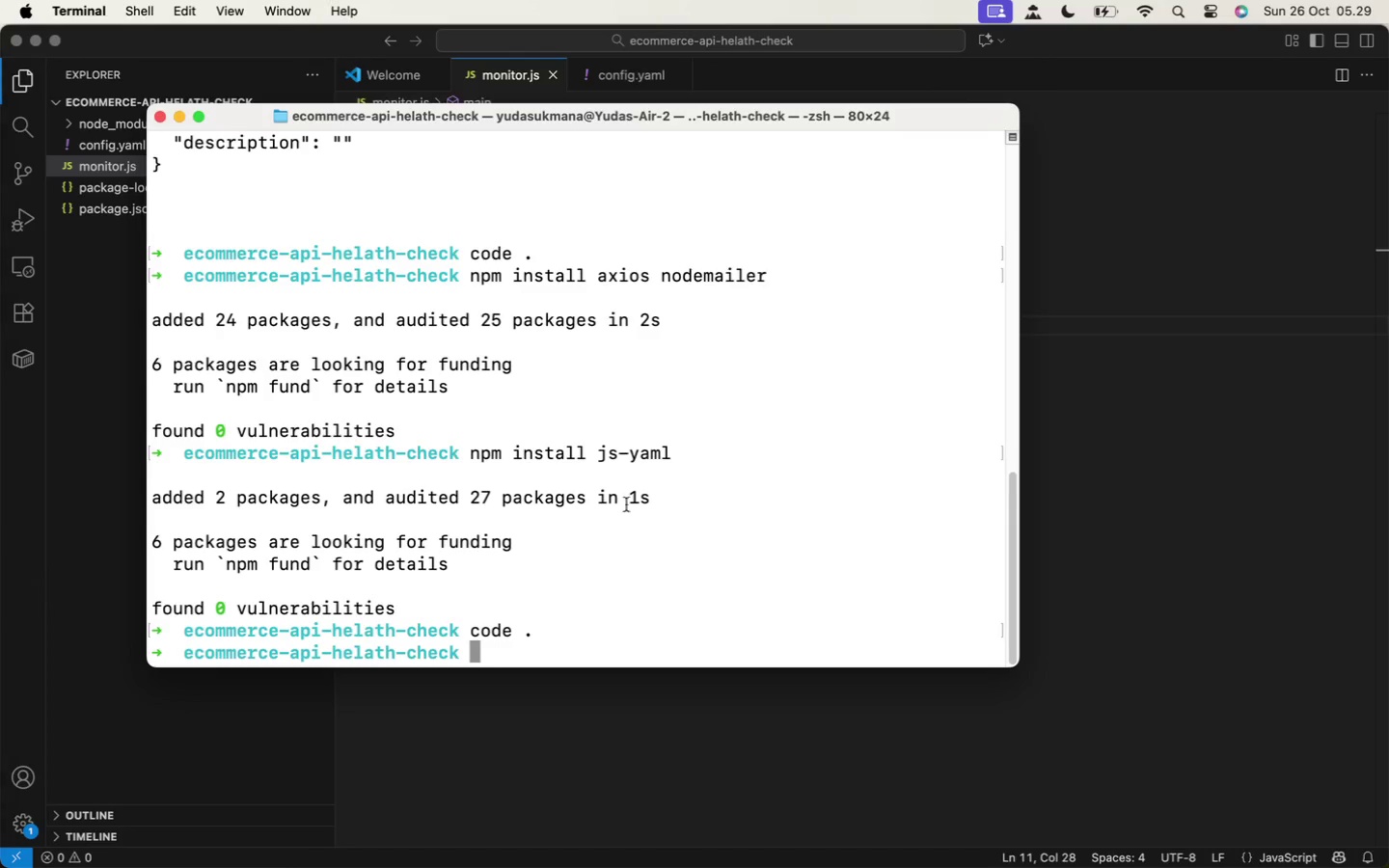 
type(node mo)
key(Tab)
 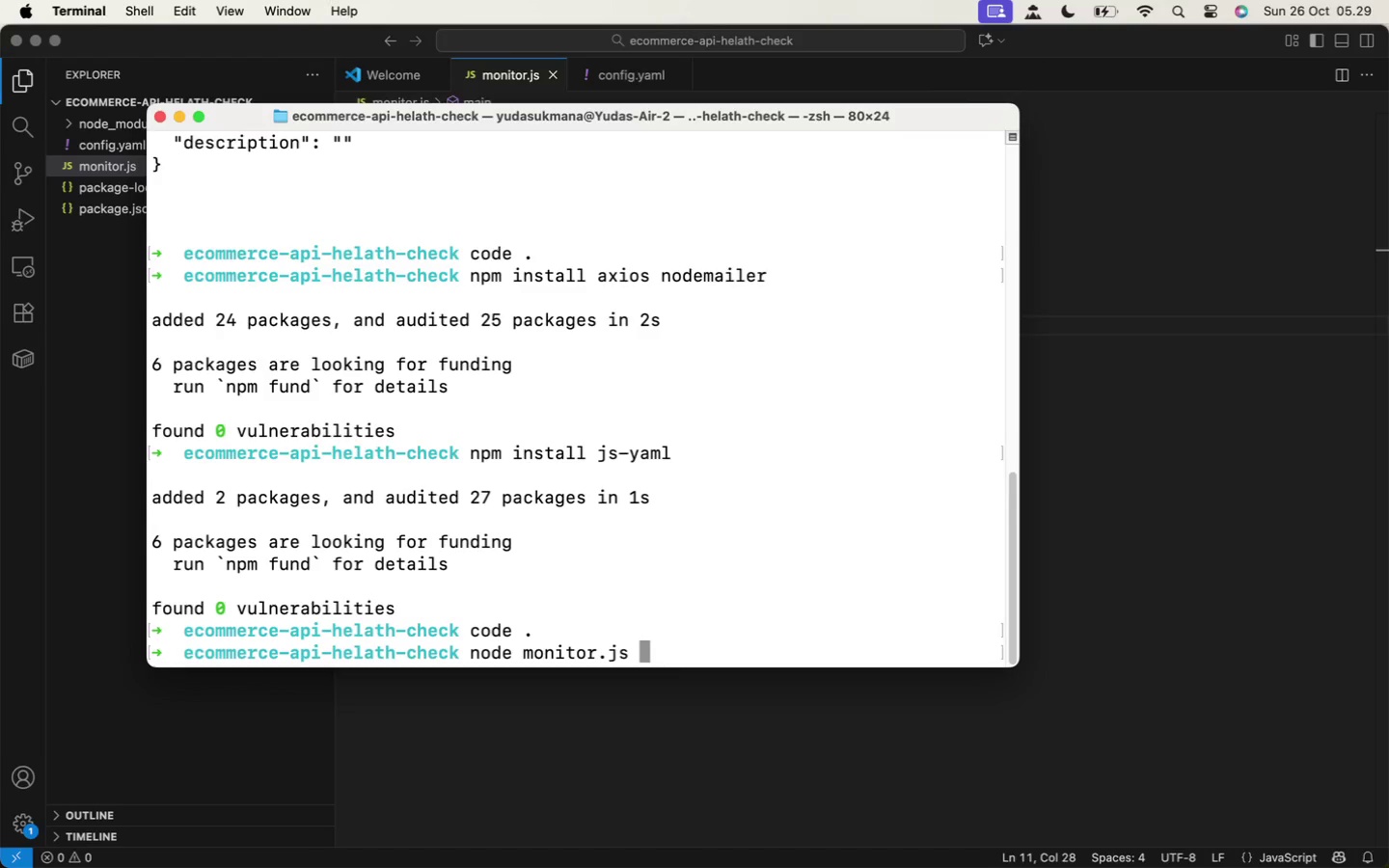 
key(Enter)
 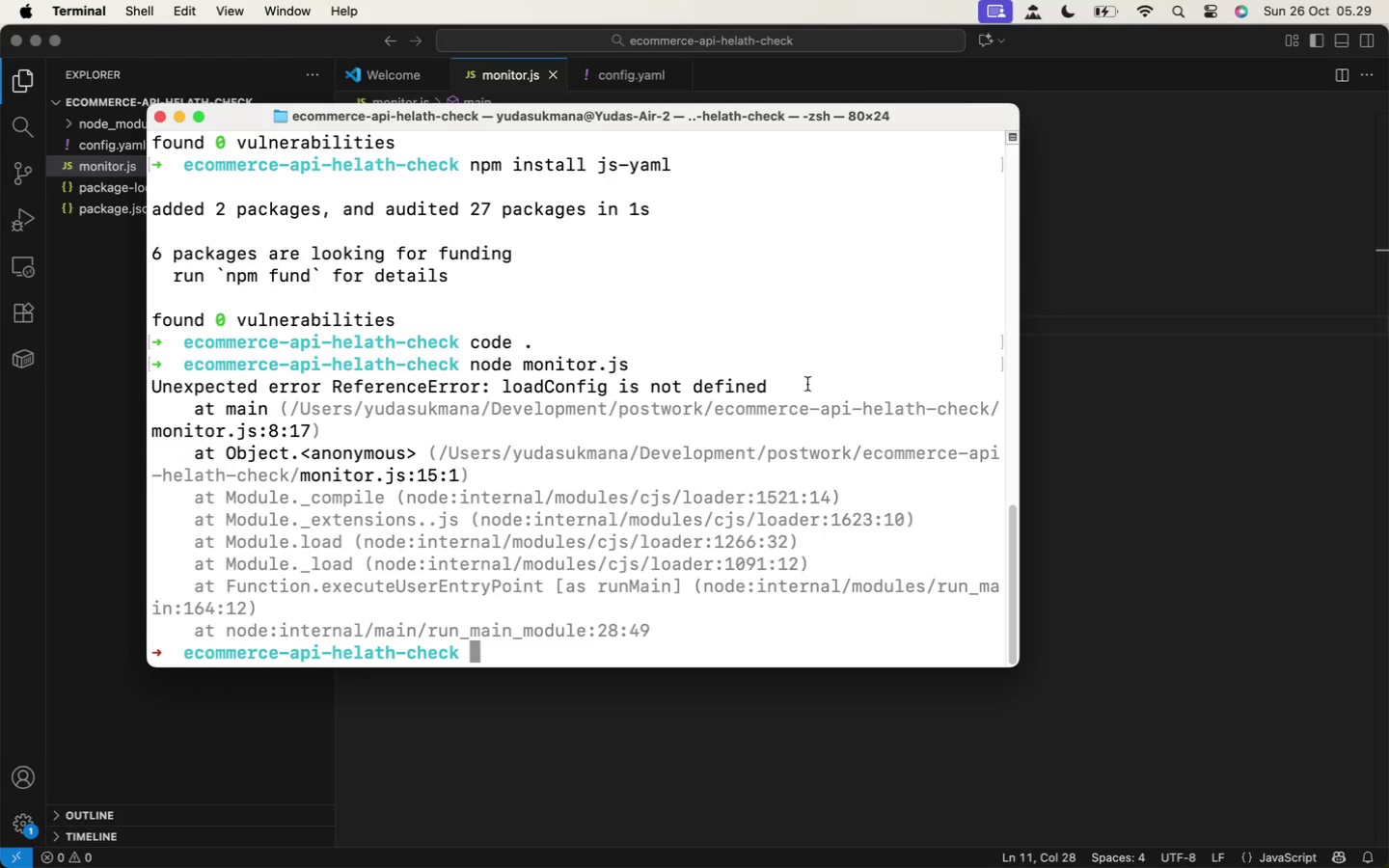 
left_click([1070, 402])
 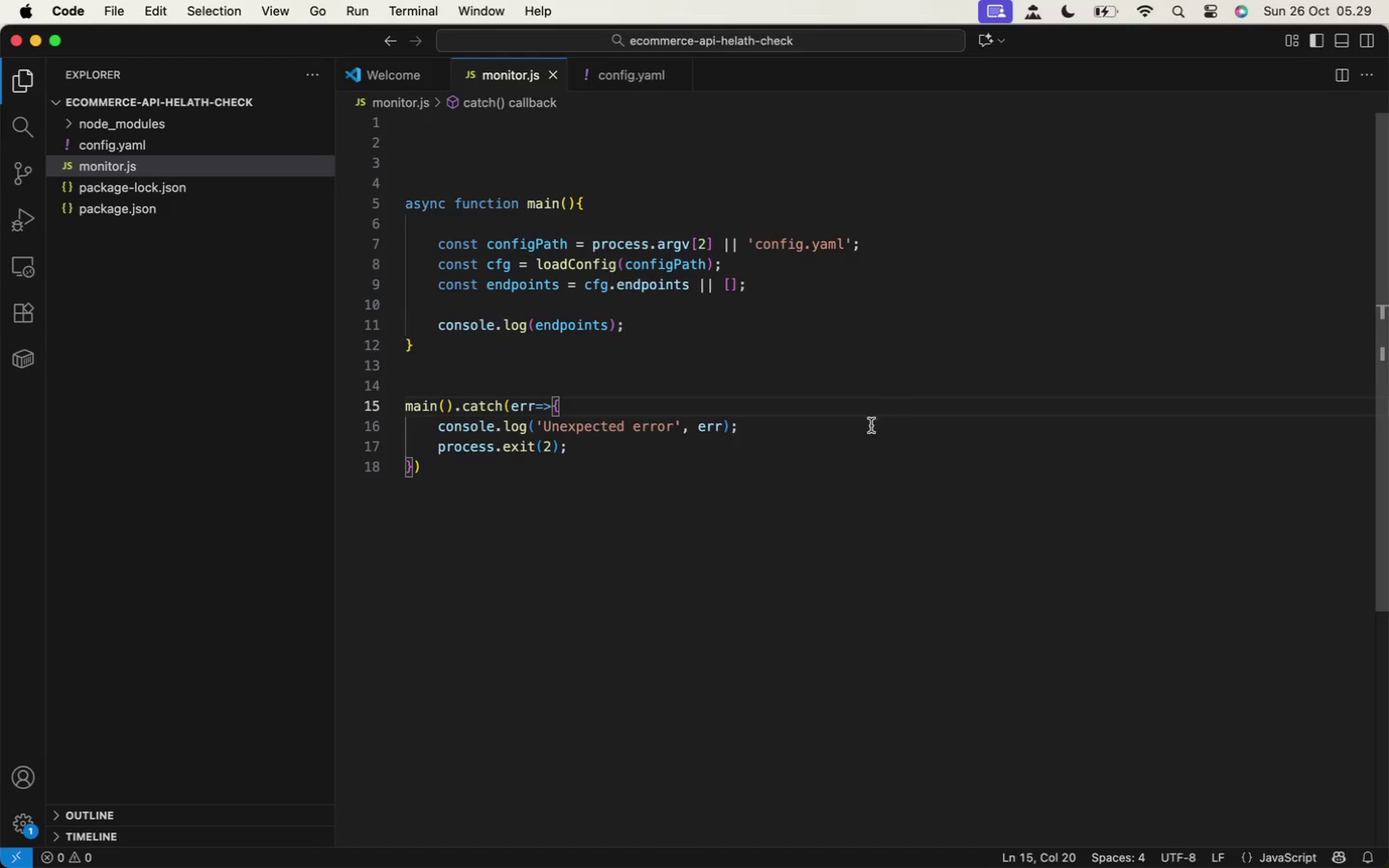 
scroll: coordinate [677, 417], scroll_direction: up, amount: 2.0
 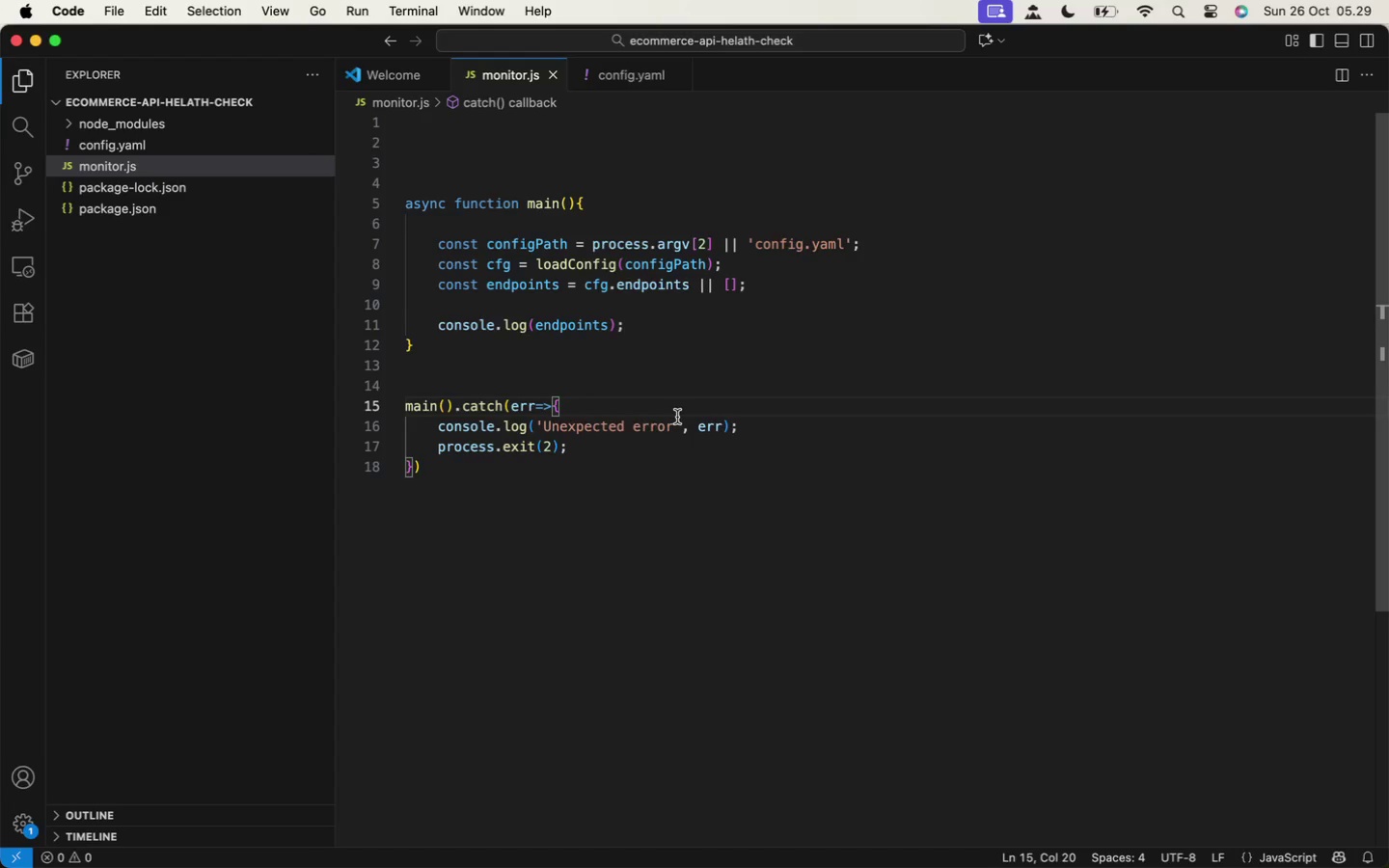 
type(function lod])
key(Backspace)
type(c)
 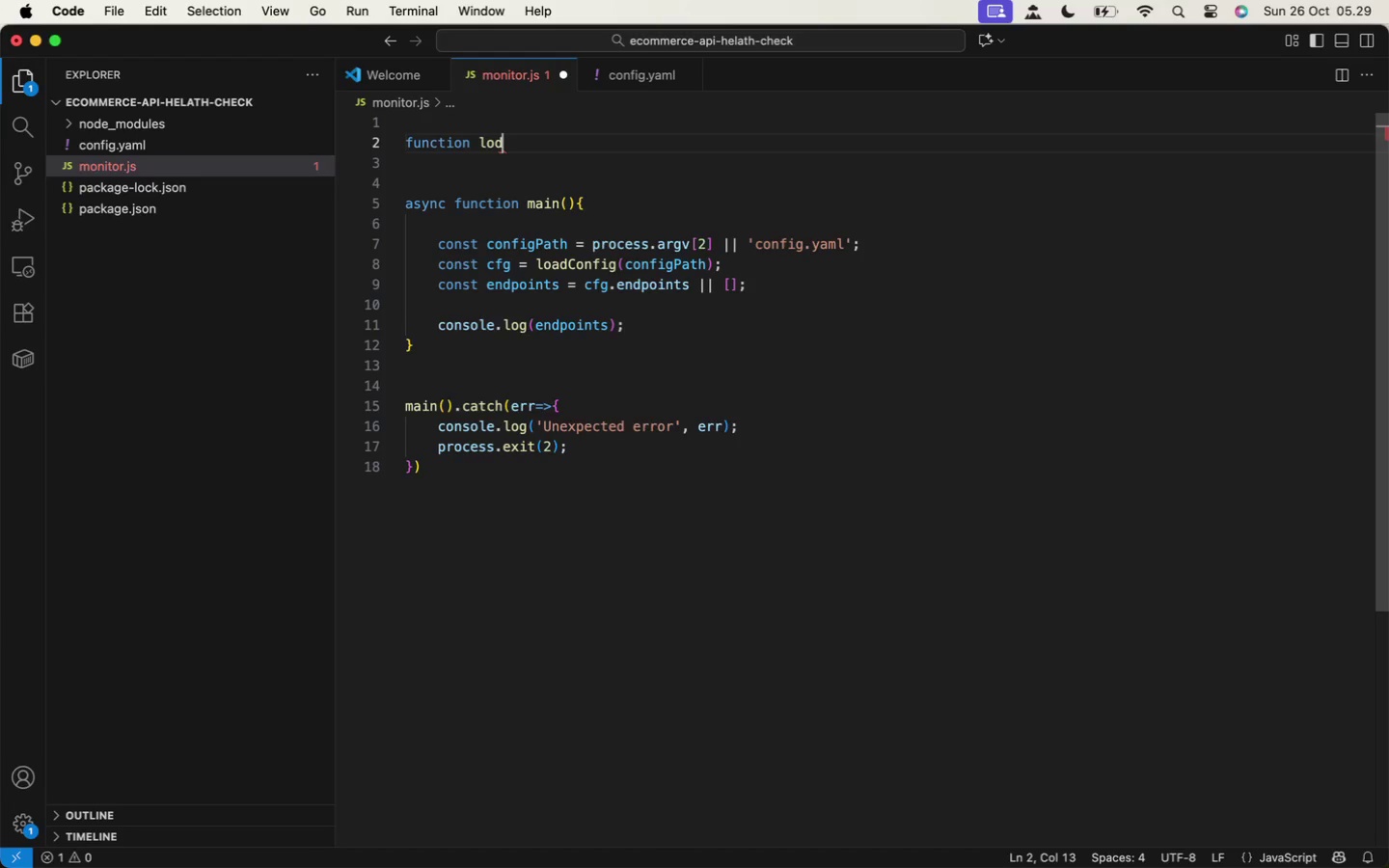 
key(Enter)
 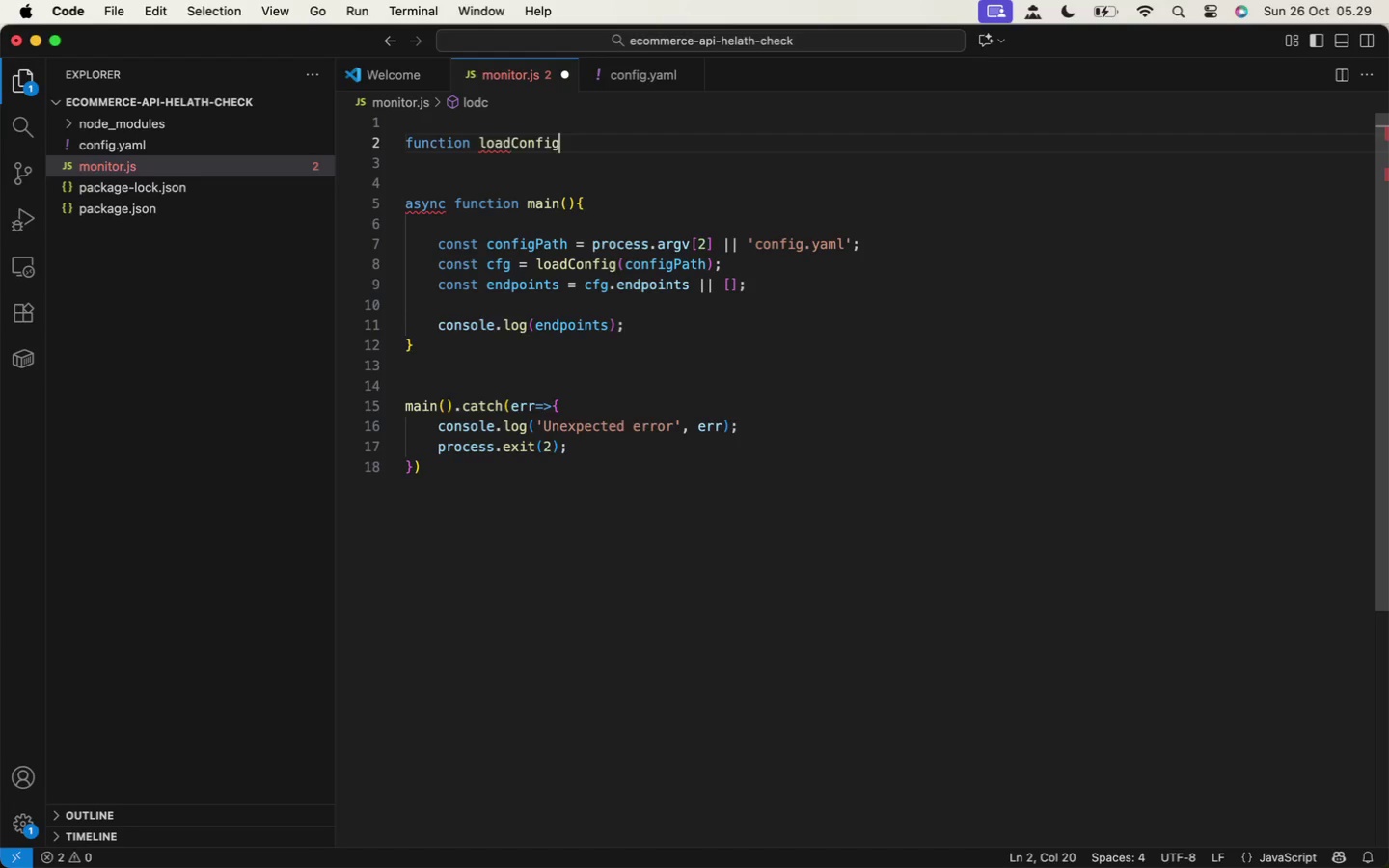 
key(Shift+9)
 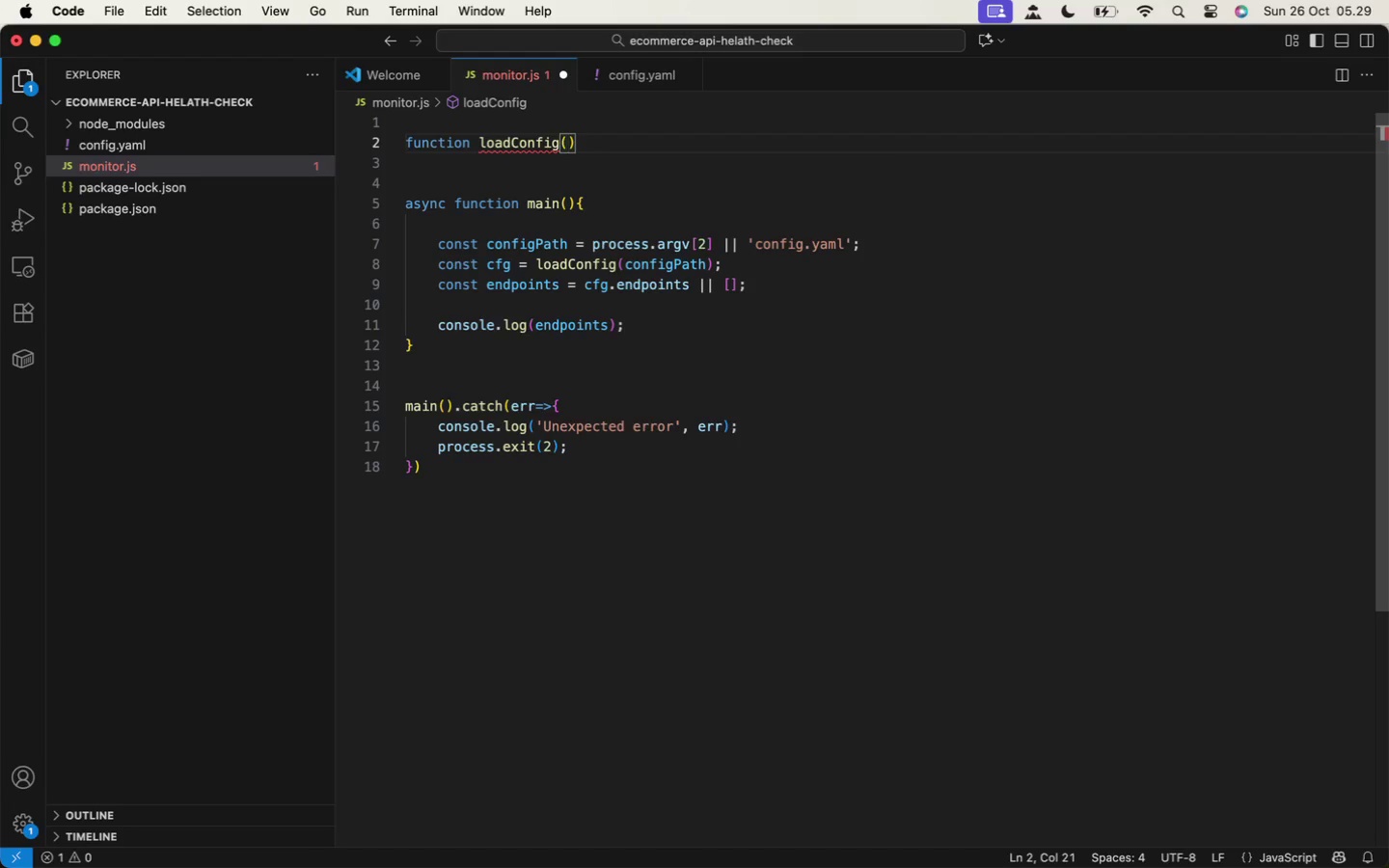 
key(ArrowRight)
 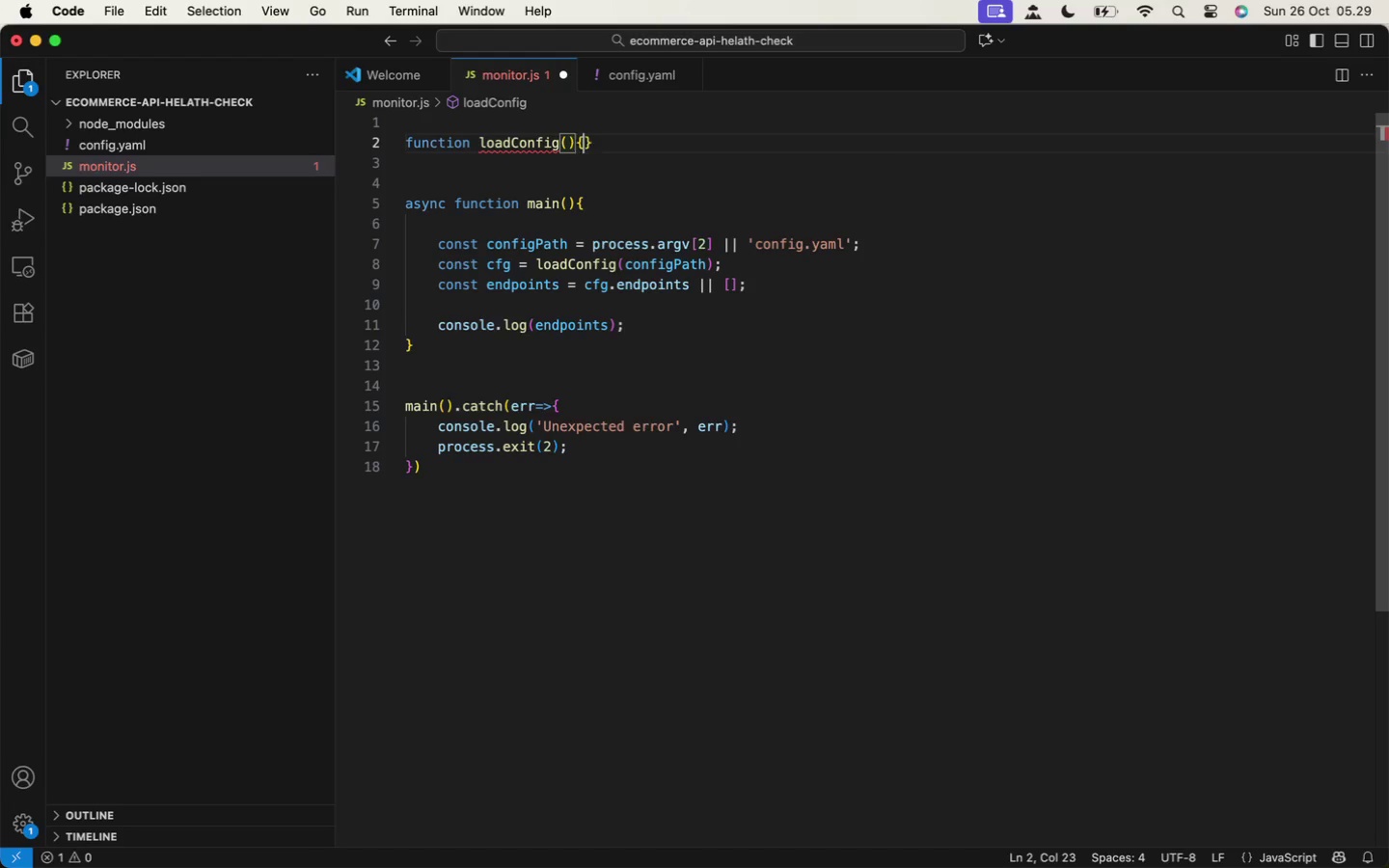 
key(Shift+BracketLeft)
 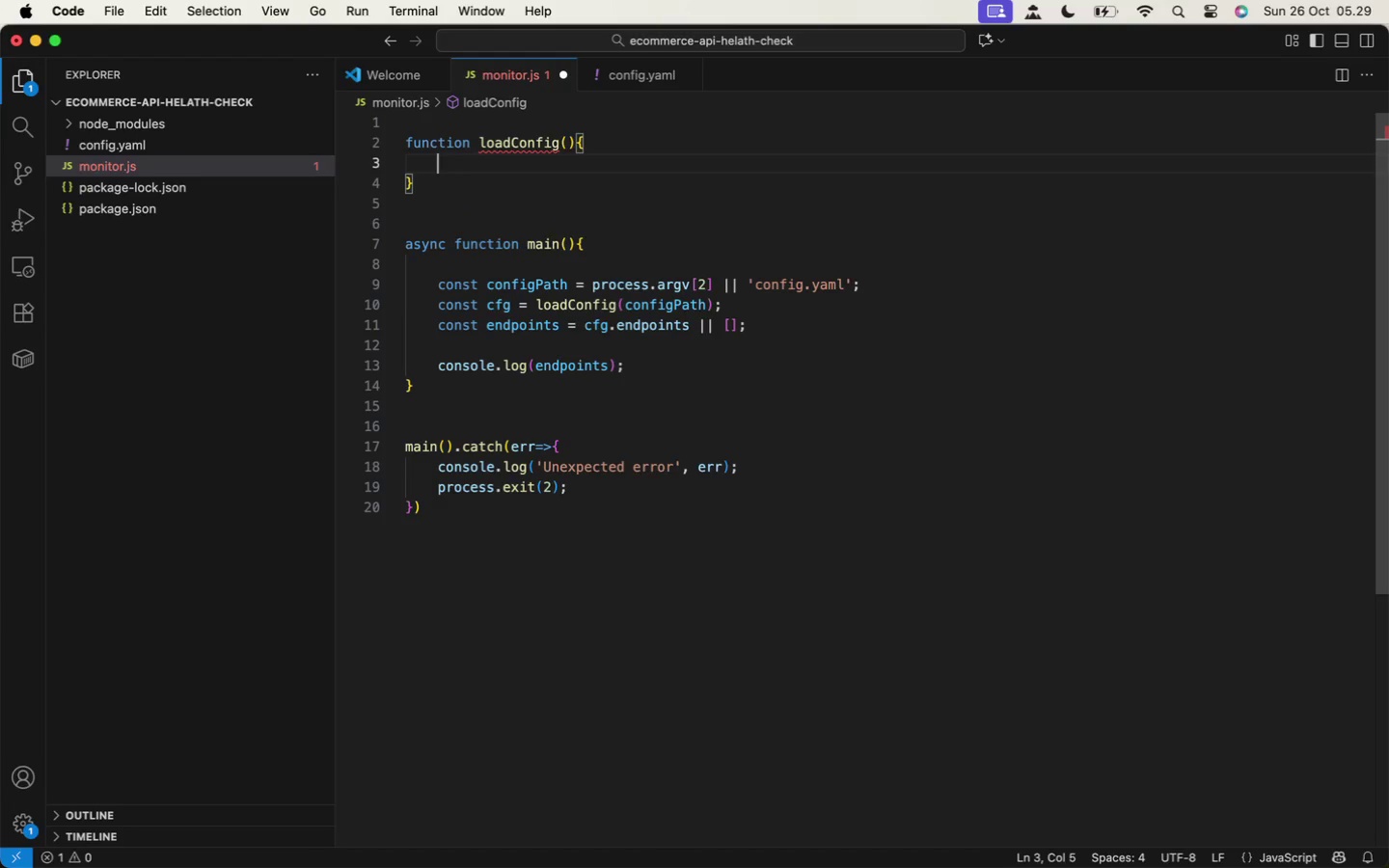 
key(Enter)
 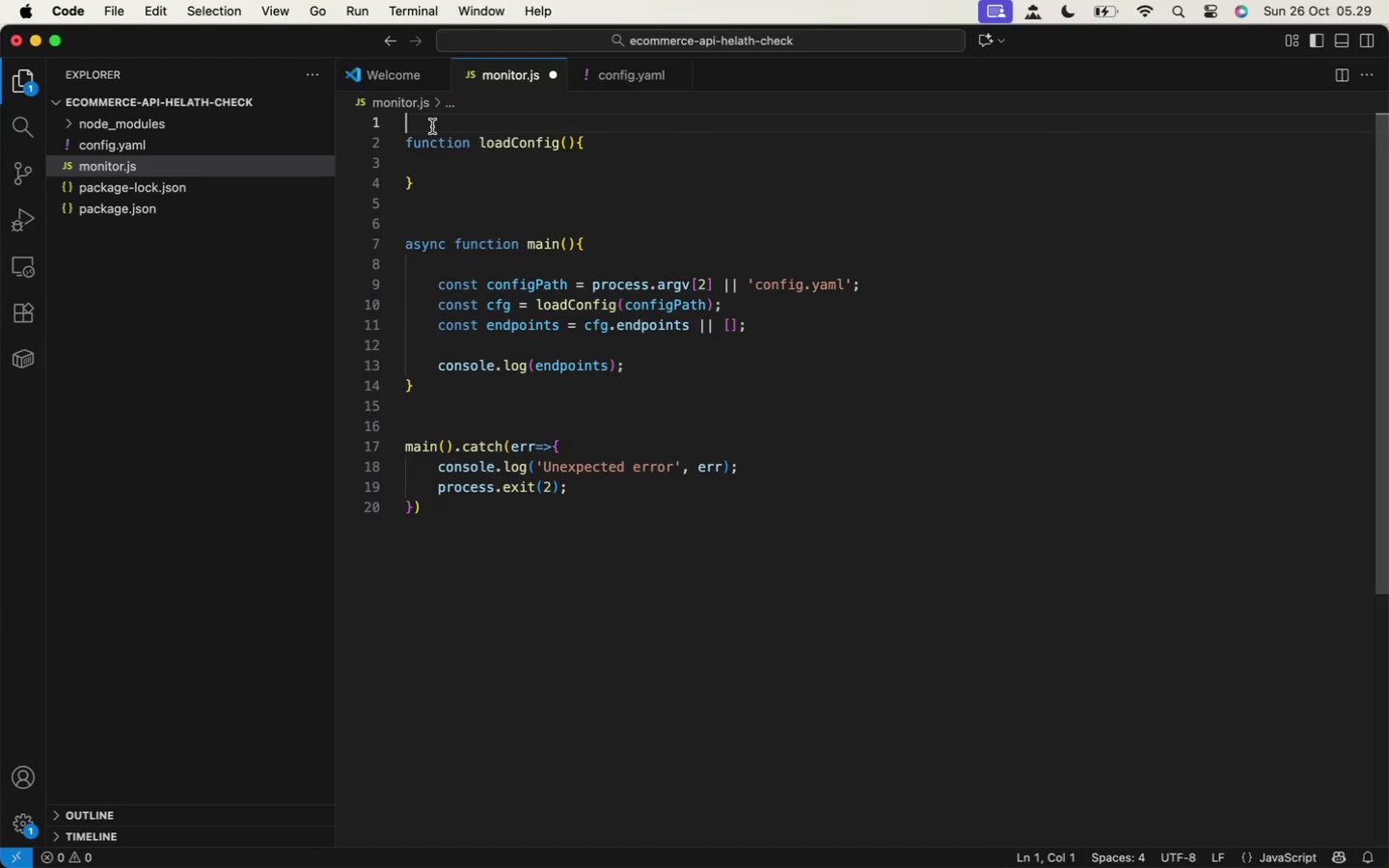 
scroll: coordinate [404, 232], scroll_direction: up, amount: 30.0
 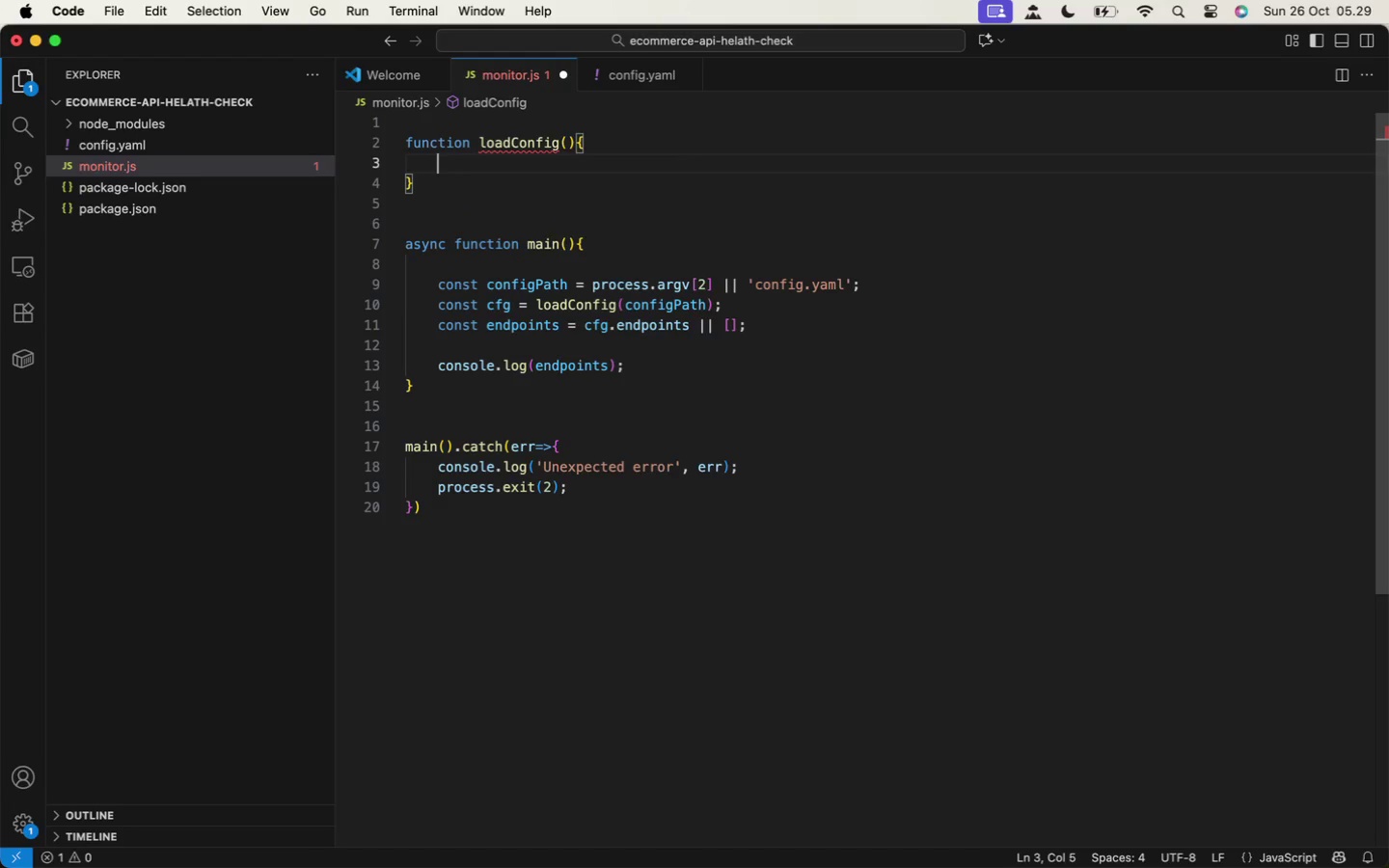 
key(Enter)
 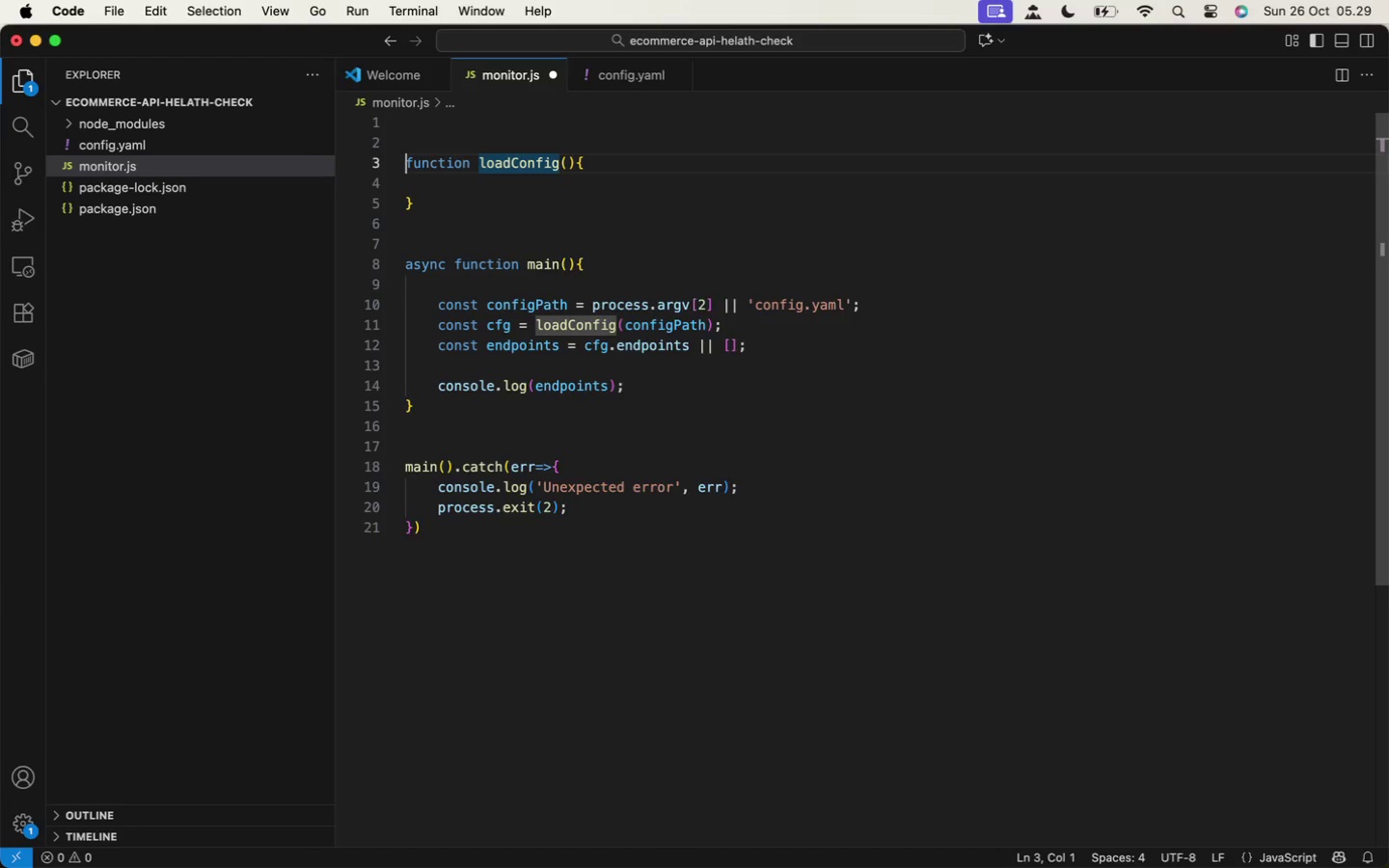 
key(ArrowDown)
 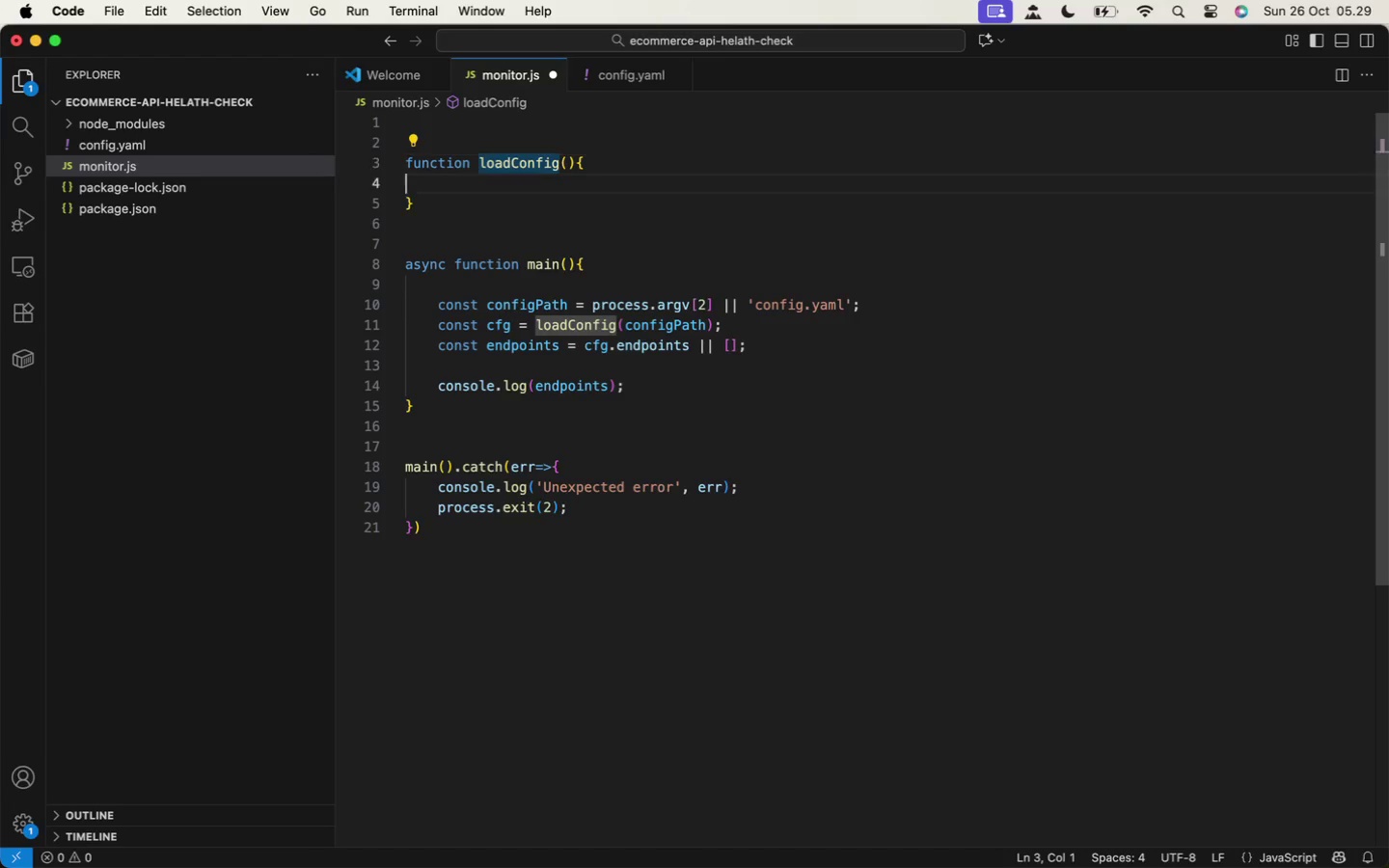 
key(ArrowDown)
 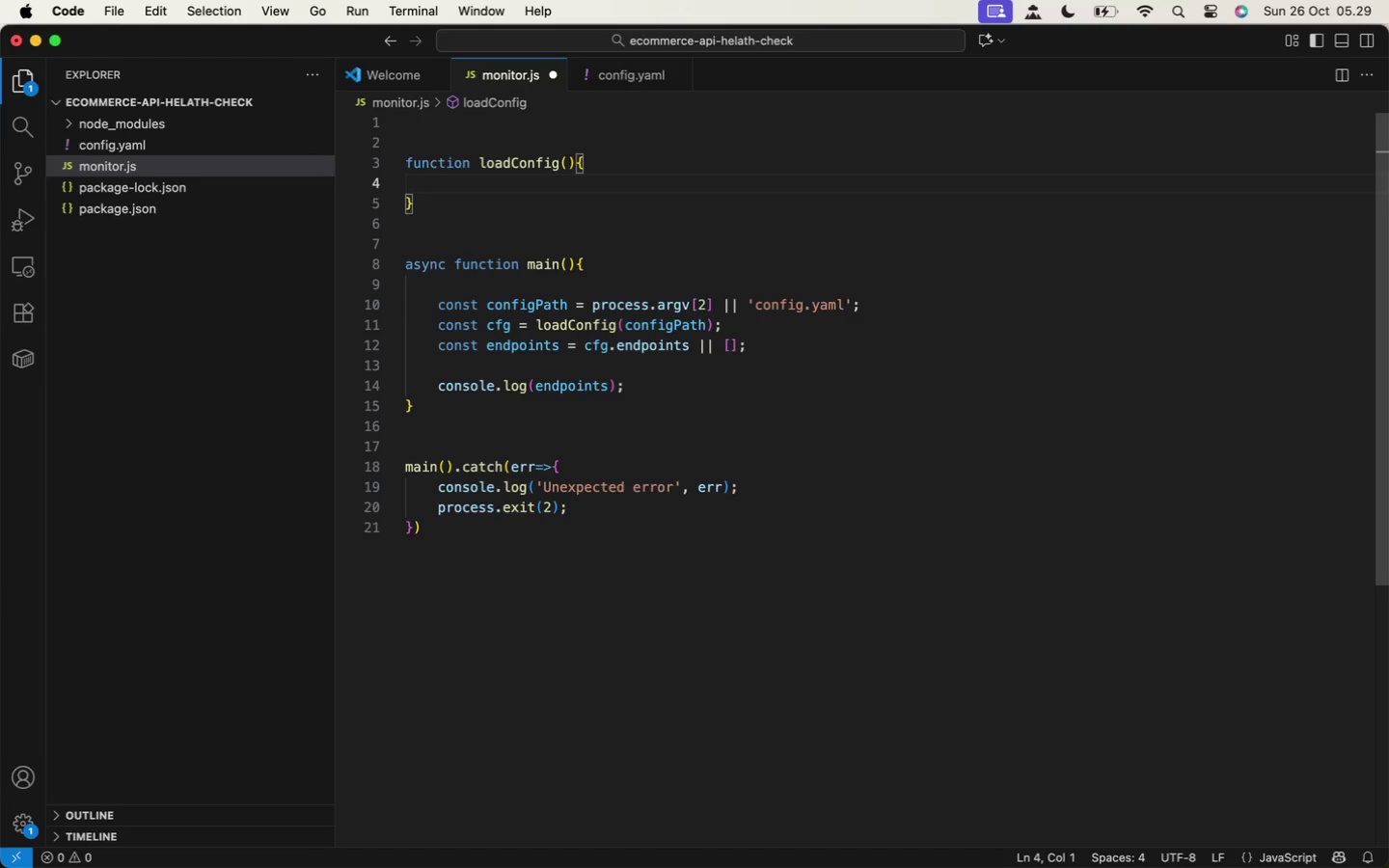 
key(ArrowUp)
 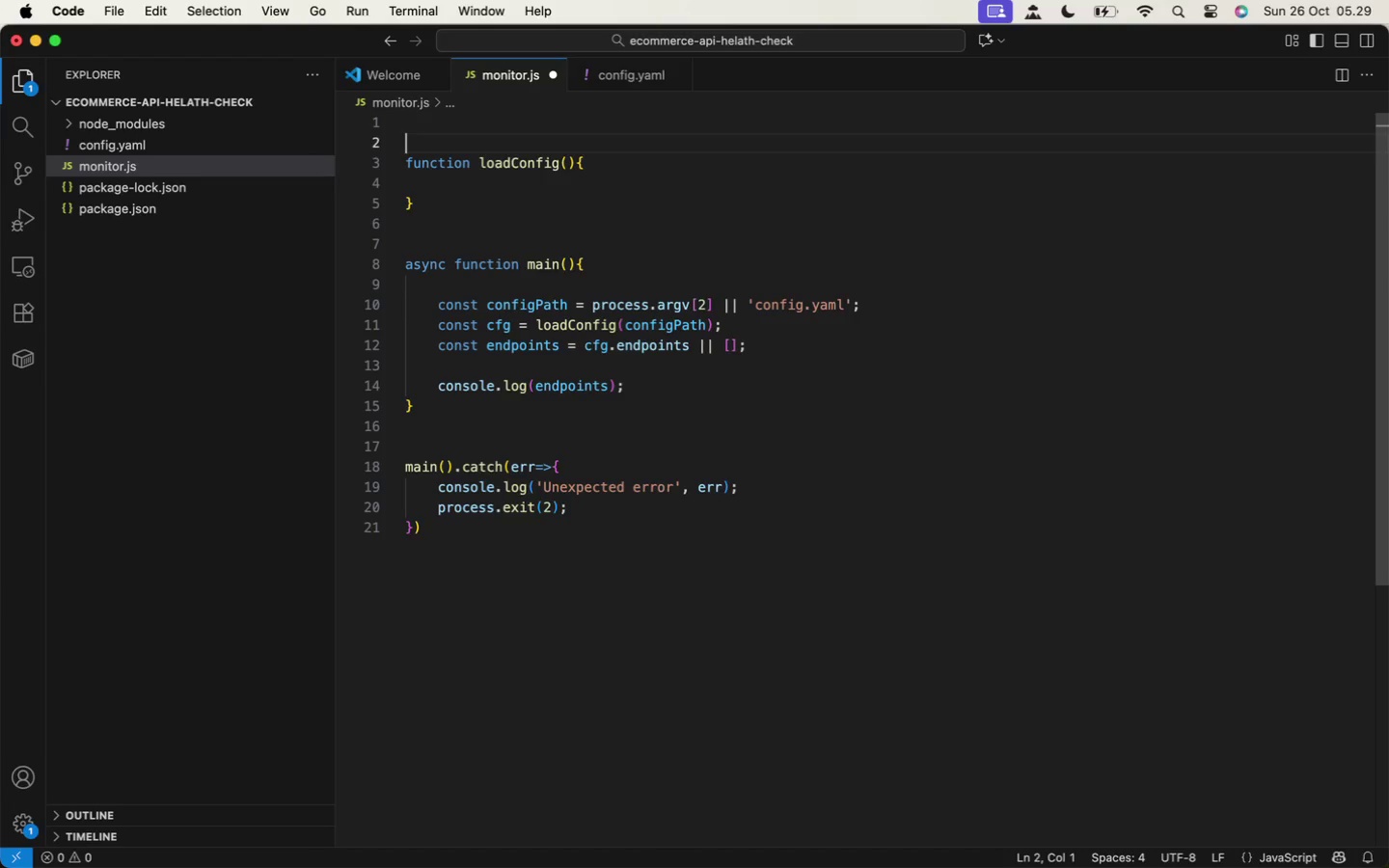 
key(ArrowUp)
 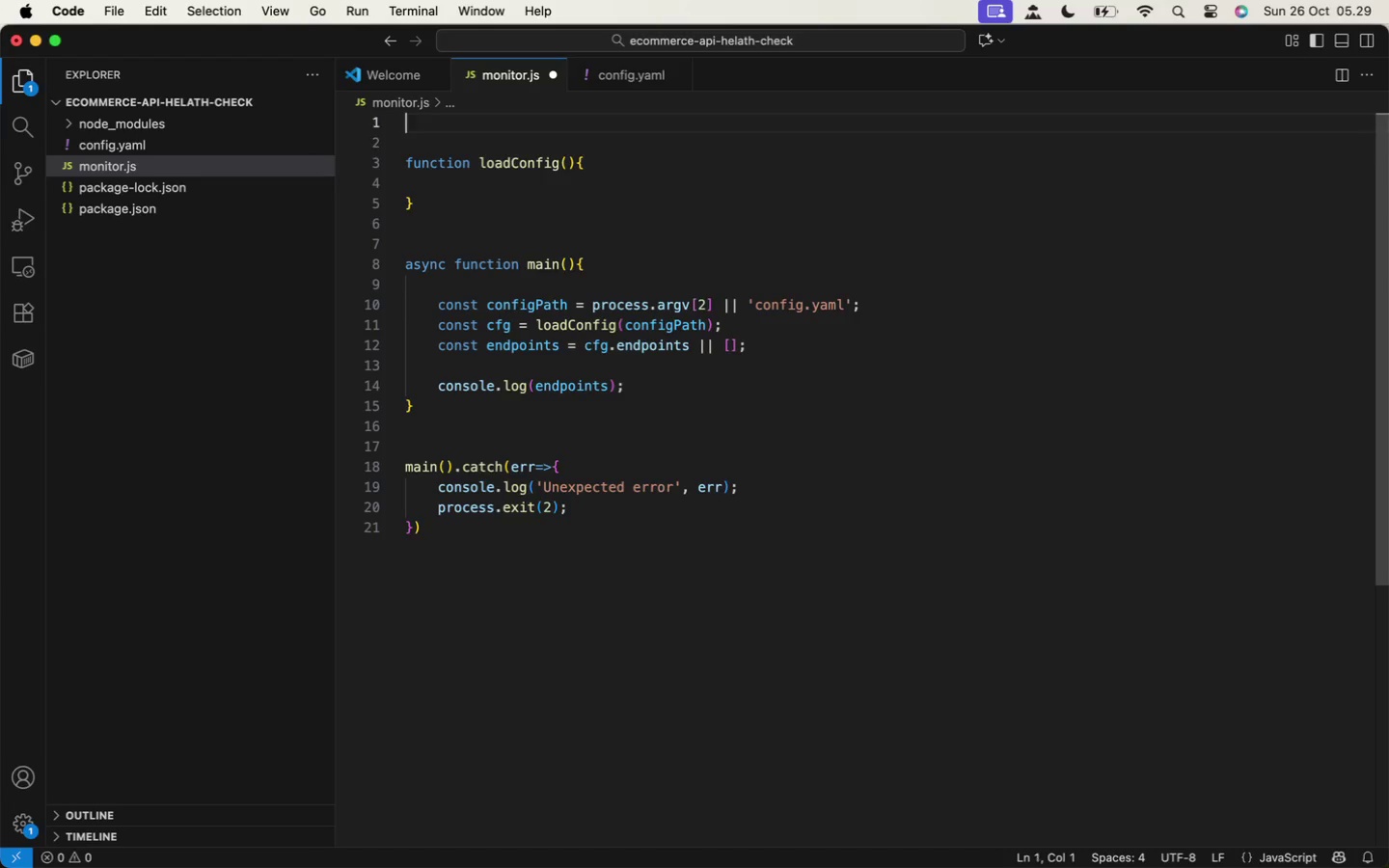 
key(ArrowUp)
 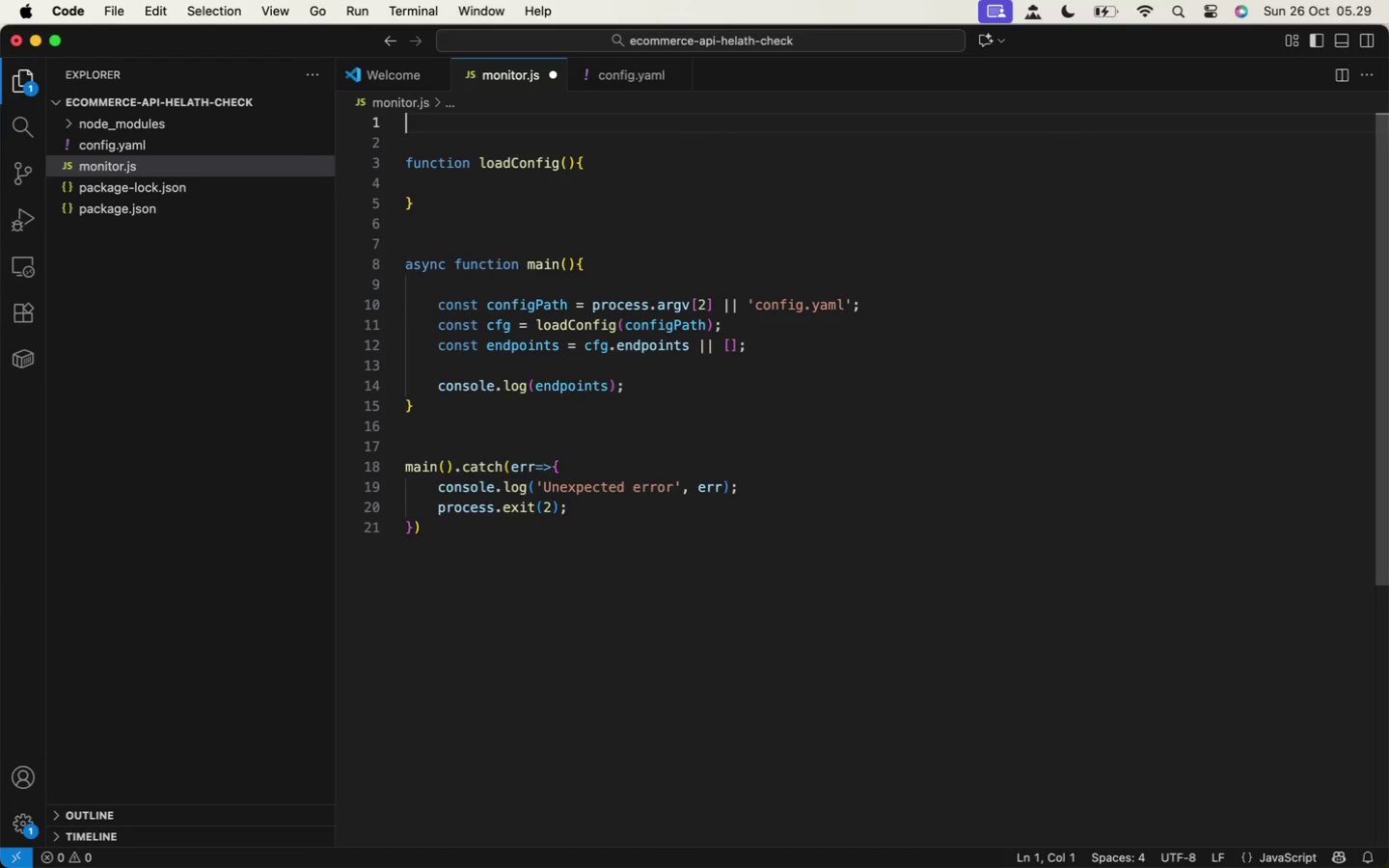 
wait(9.31)
 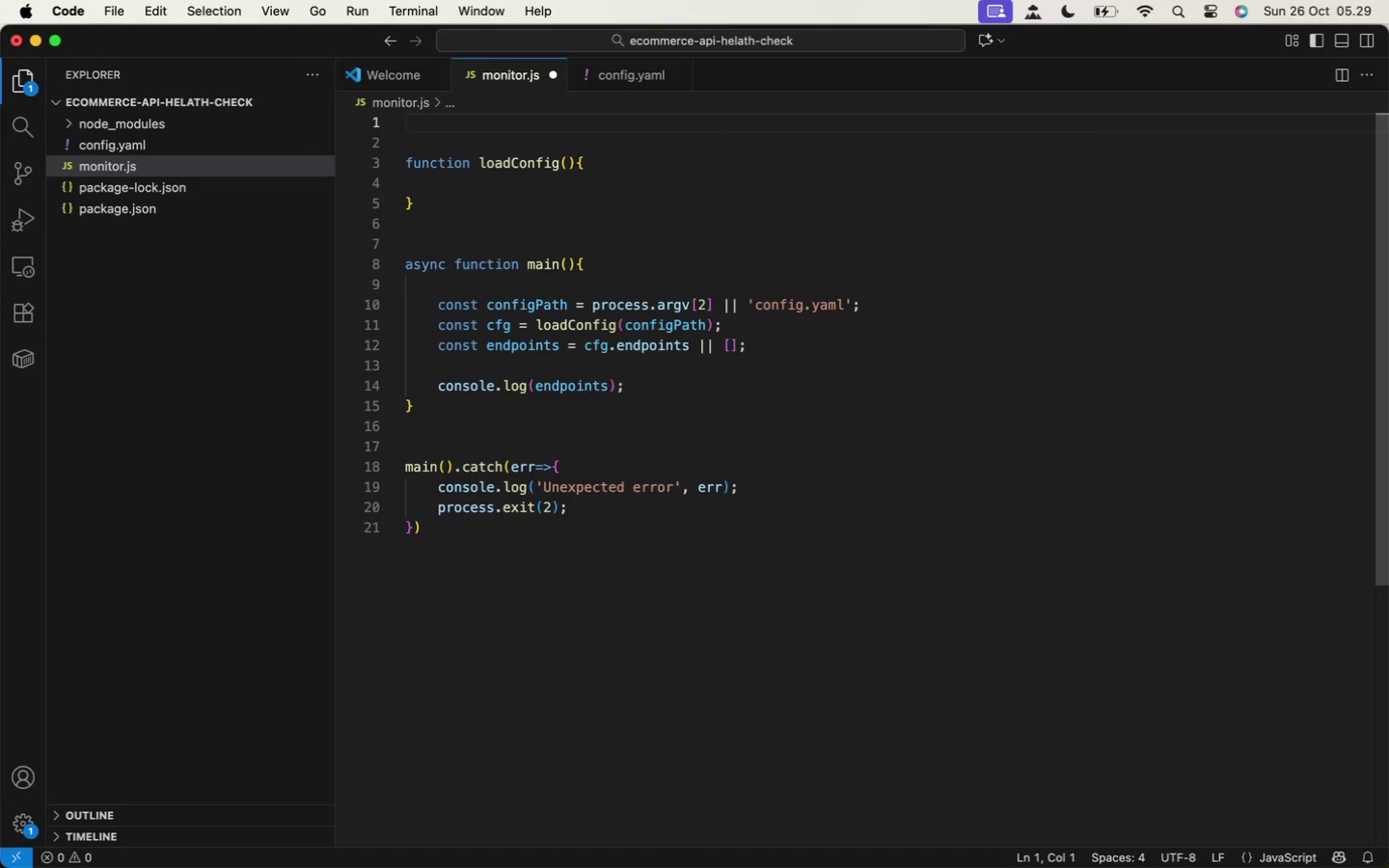 
left_click([576, 164])
 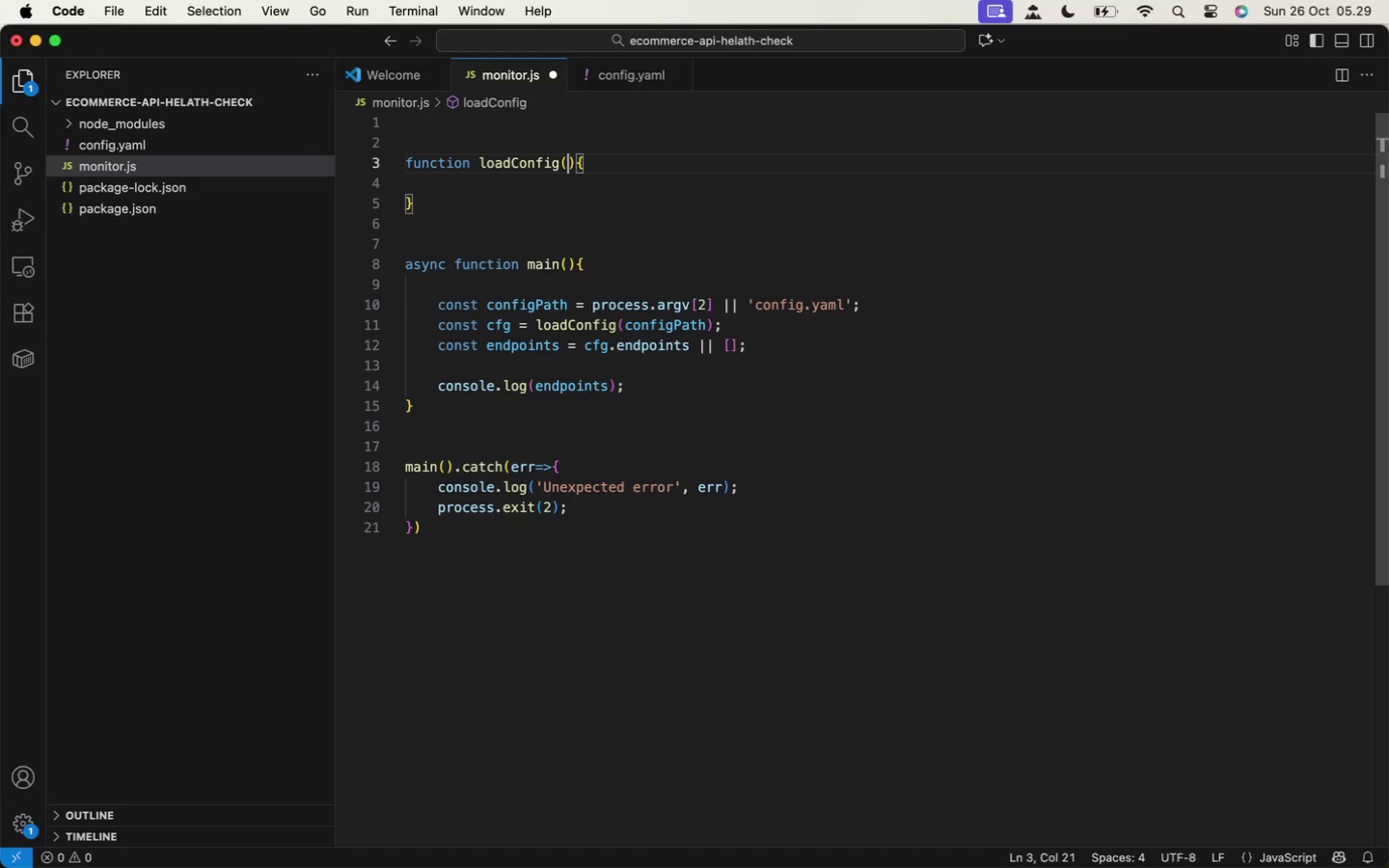 
key(ArrowLeft)
 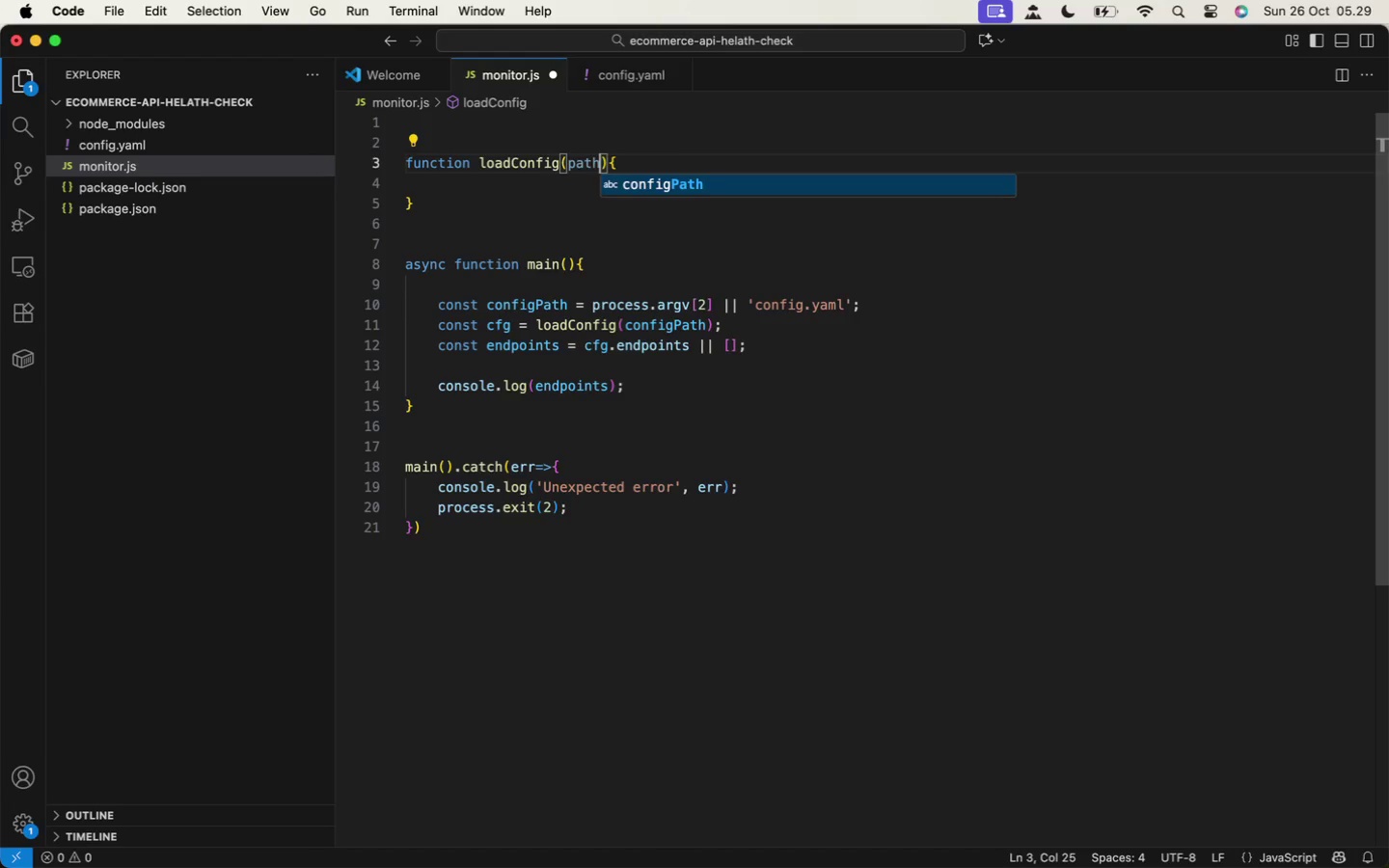 
type(path)
 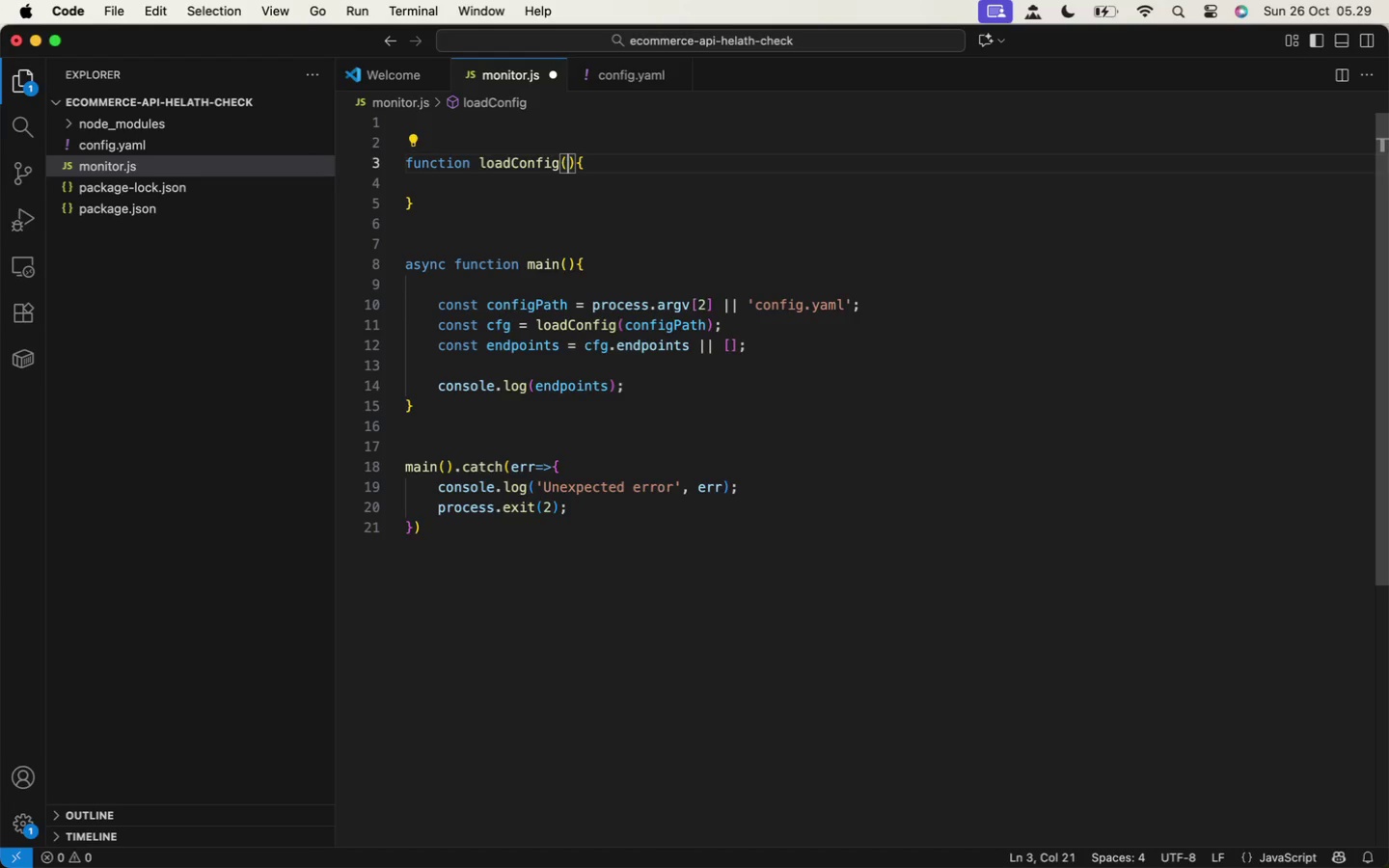 
left_click([513, 180])
 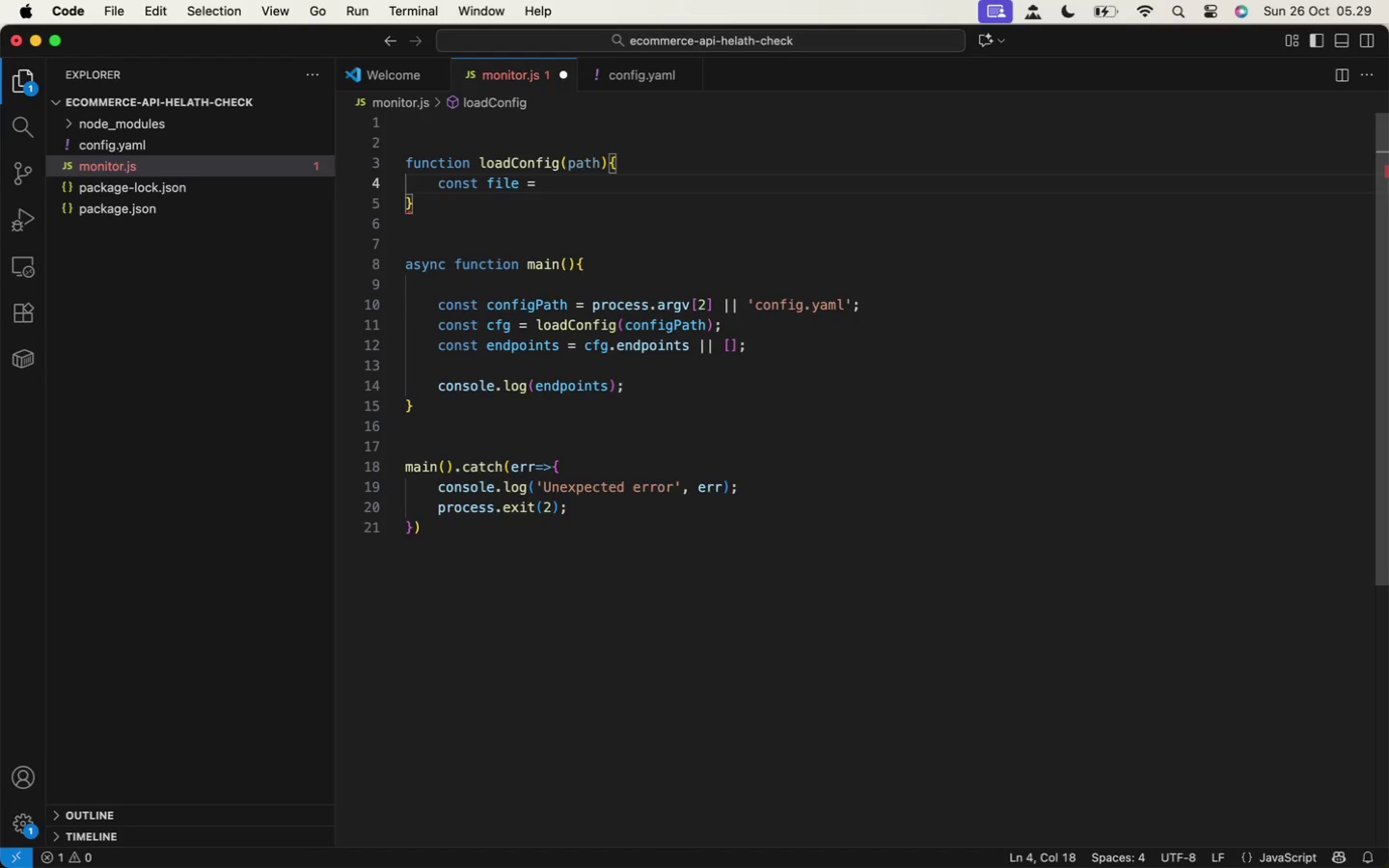 
key(Tab)
type(const file = fs.re)
key(Backspace)
key(Backspace)
key(Backspace)
key(Backspace)
key(Backspace)
key(Backspace)
key(Backspace)
key(Backspace)
type(const fs = require)
 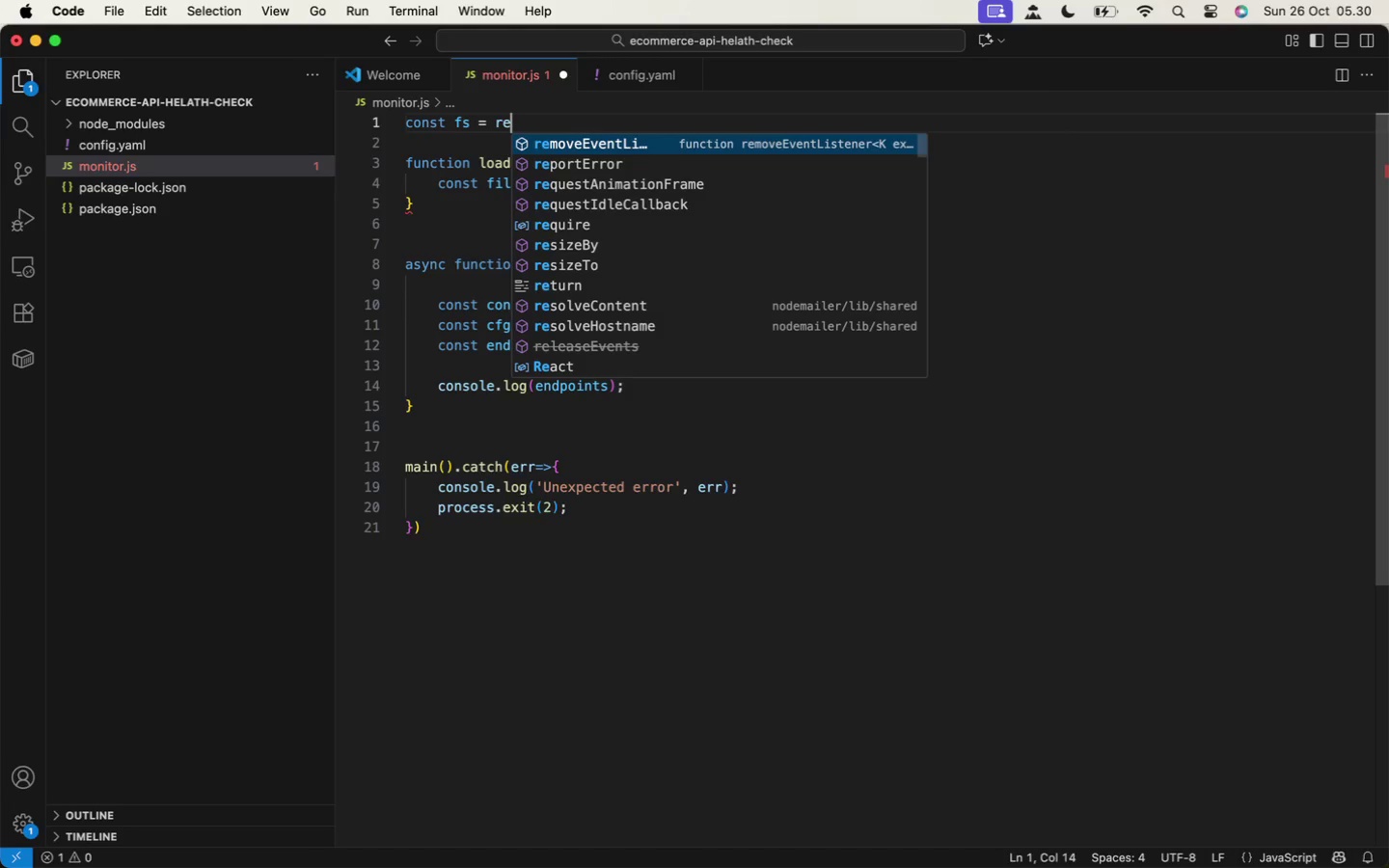 
key(Enter)
 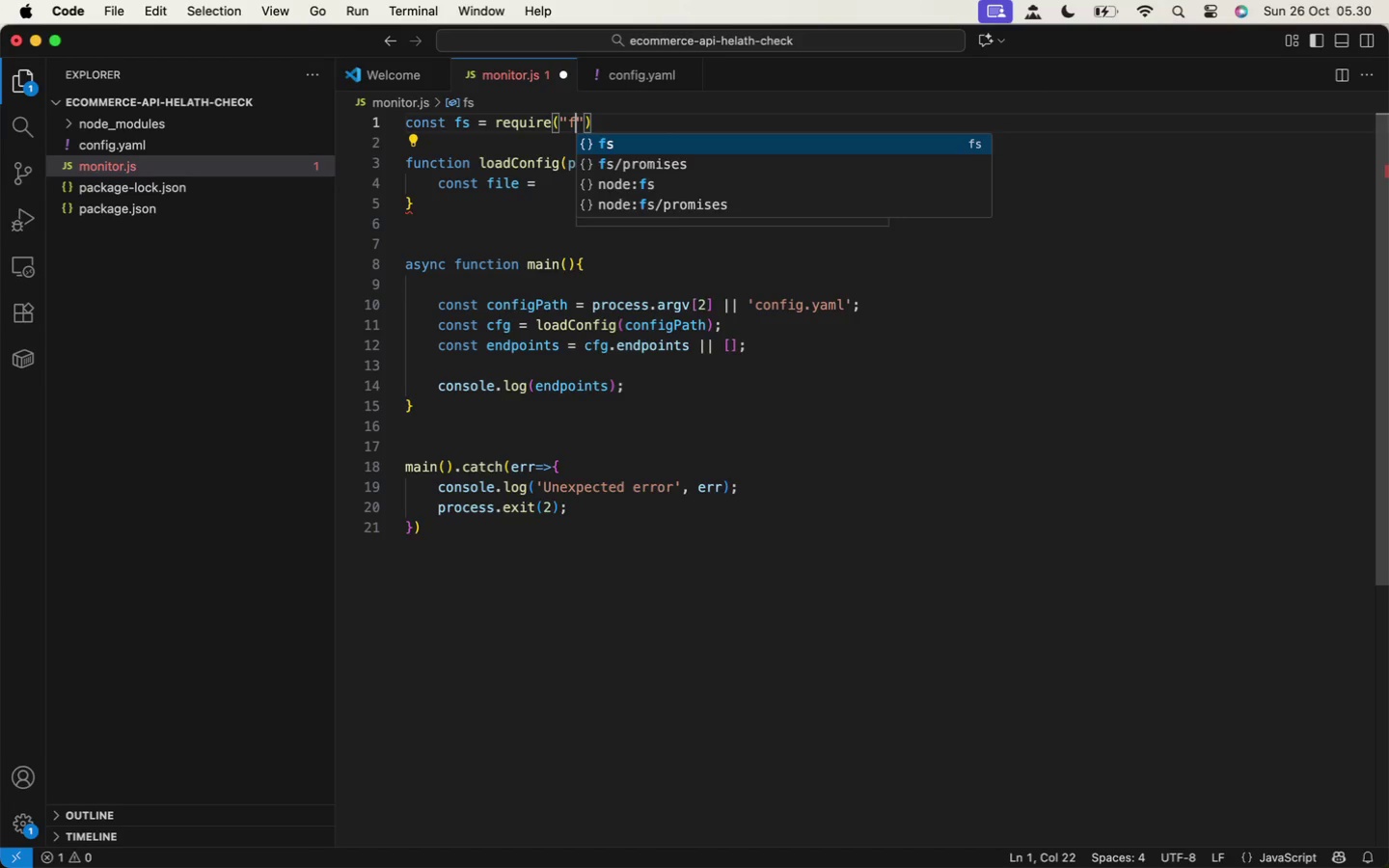 
type((f)
key(Backspace)
type("fs)
 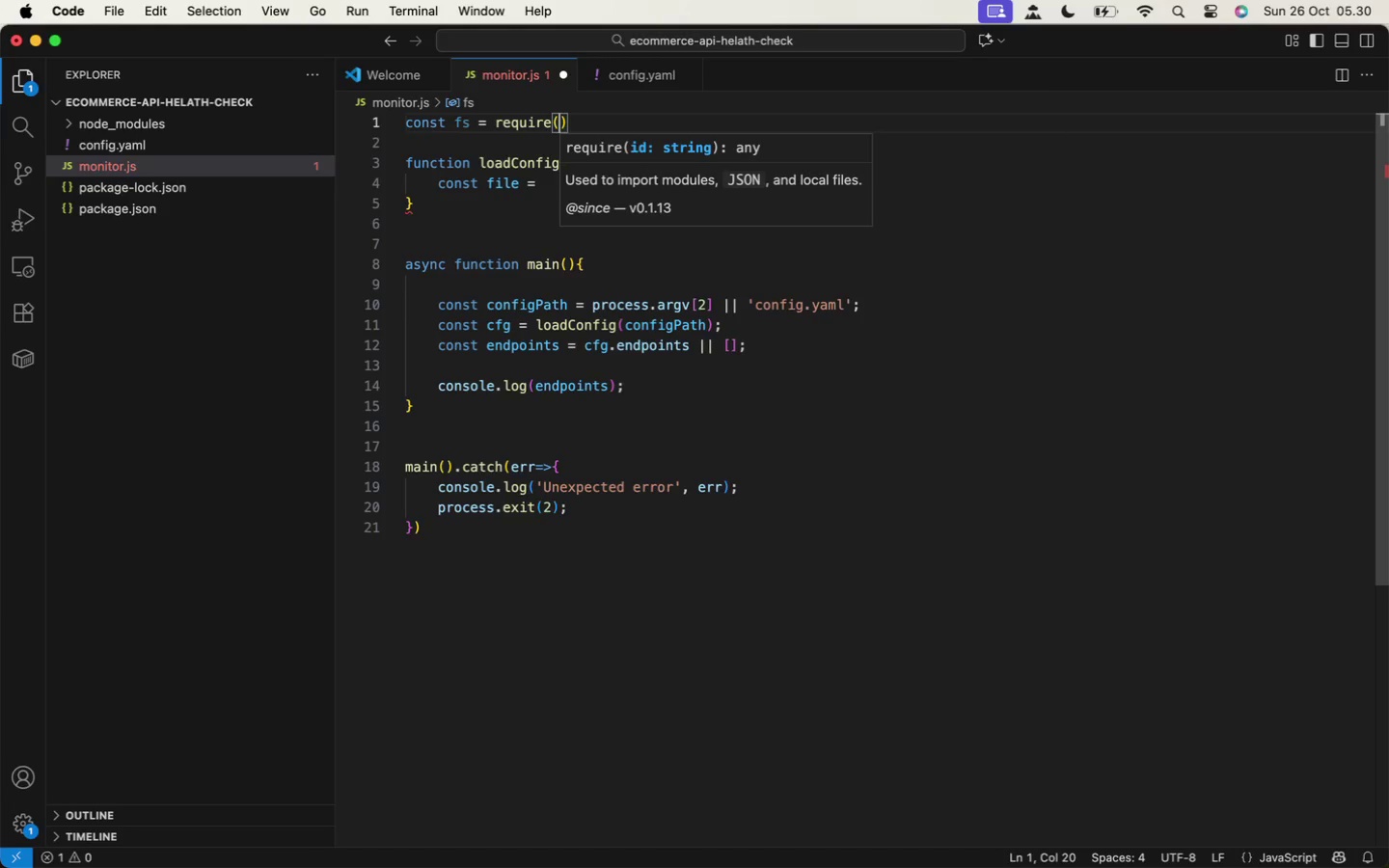 
key(ArrowRight)
 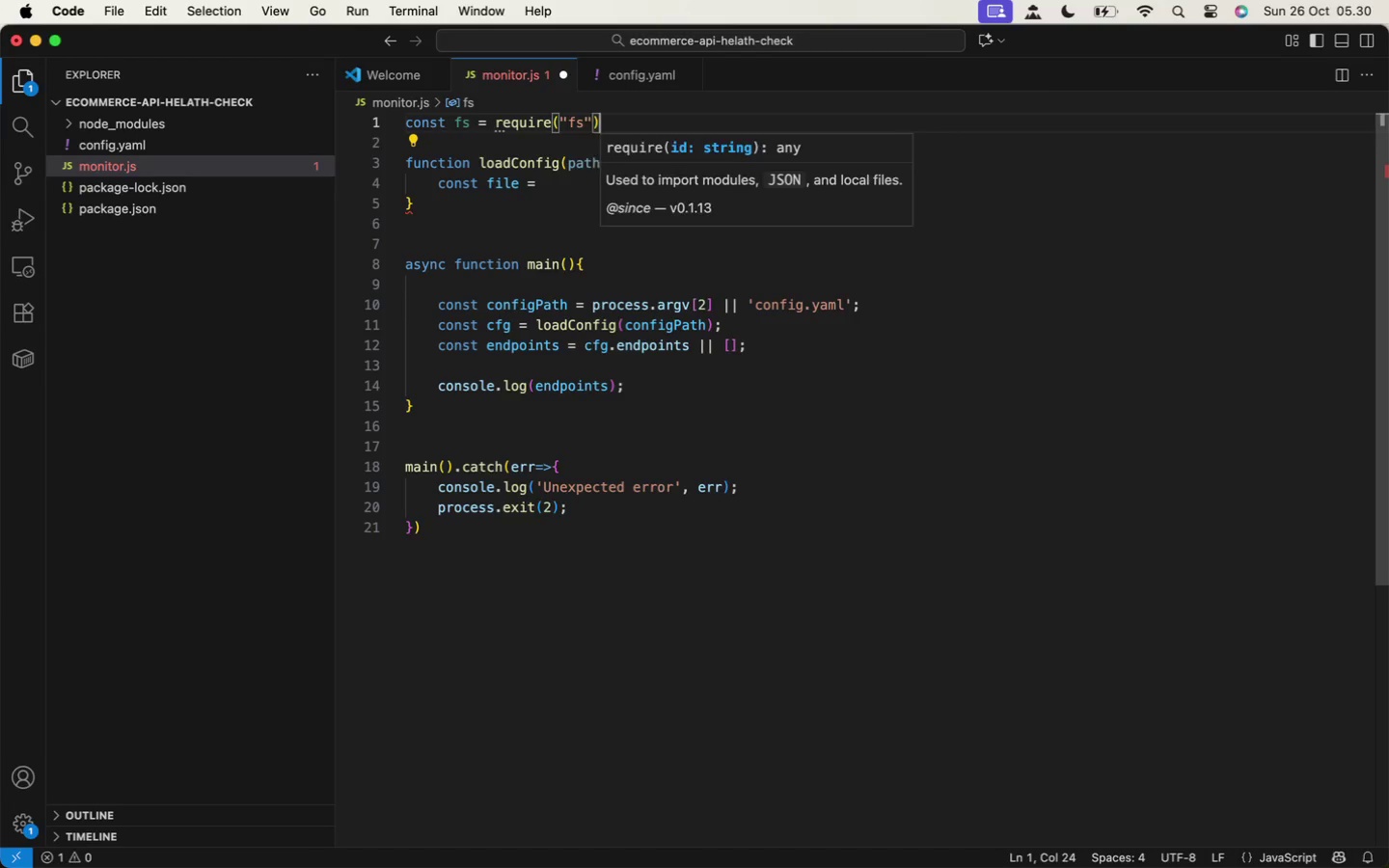 
key(ArrowRight)
 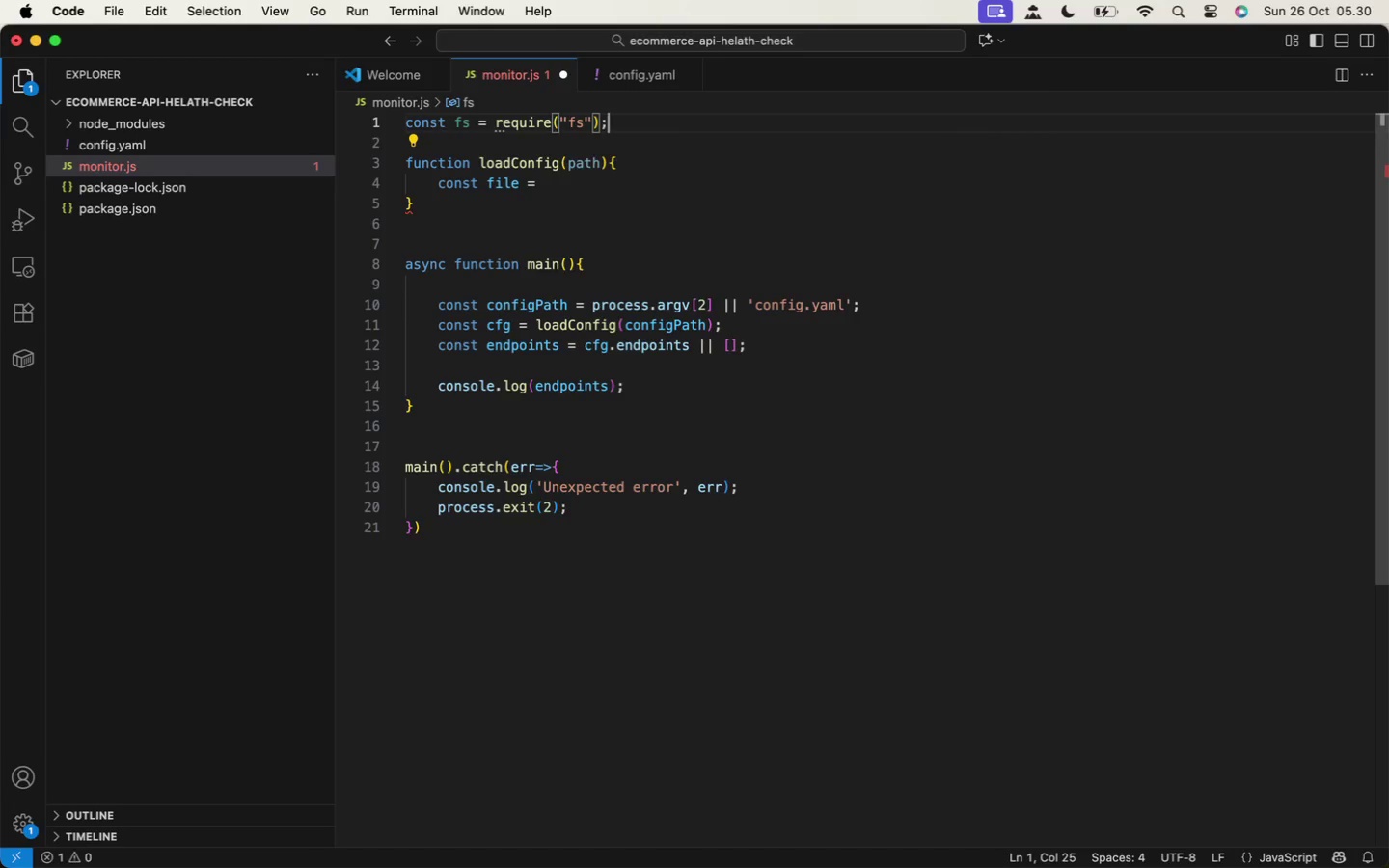 
key(Semicolon)
 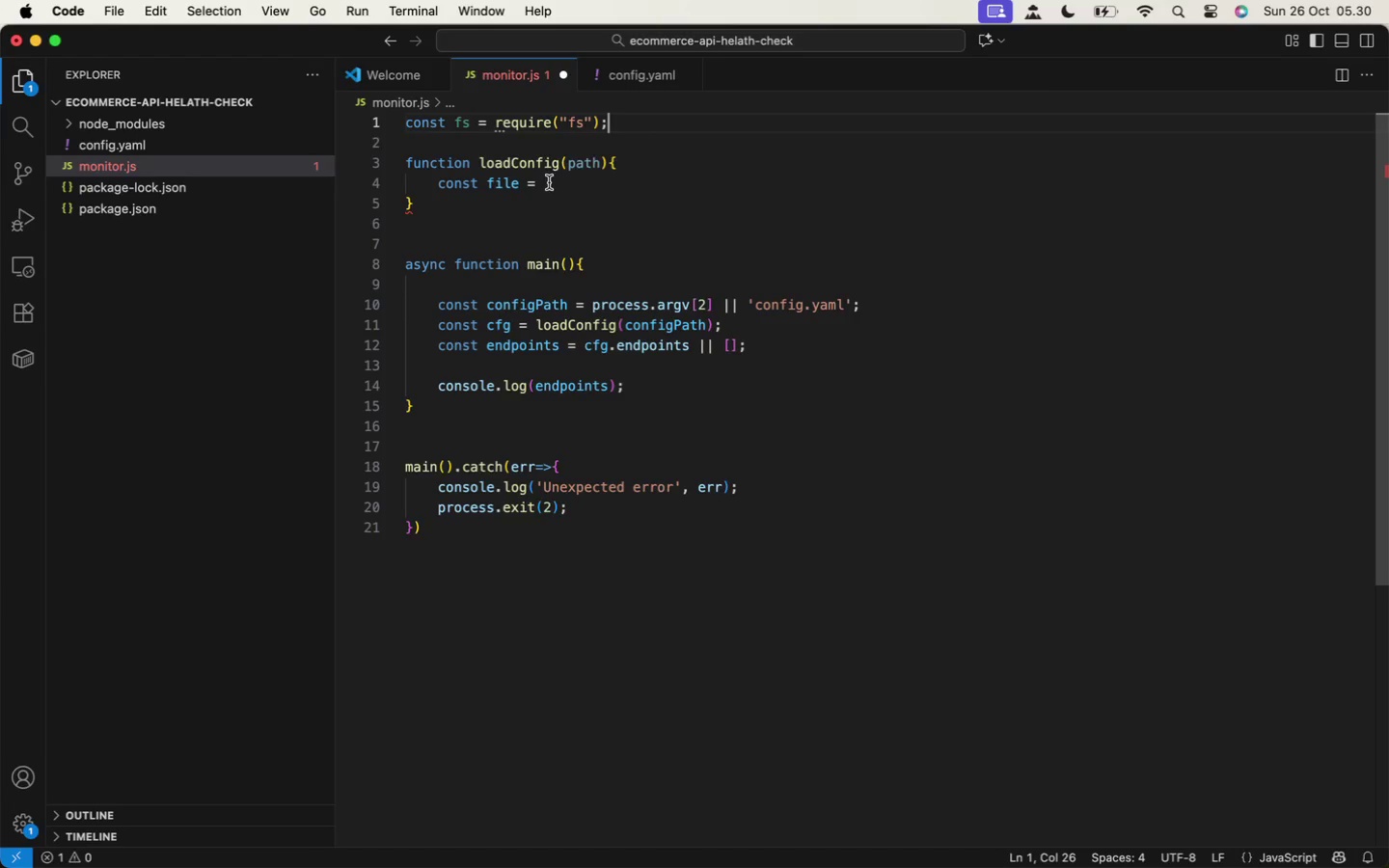 
left_click([570, 179])
 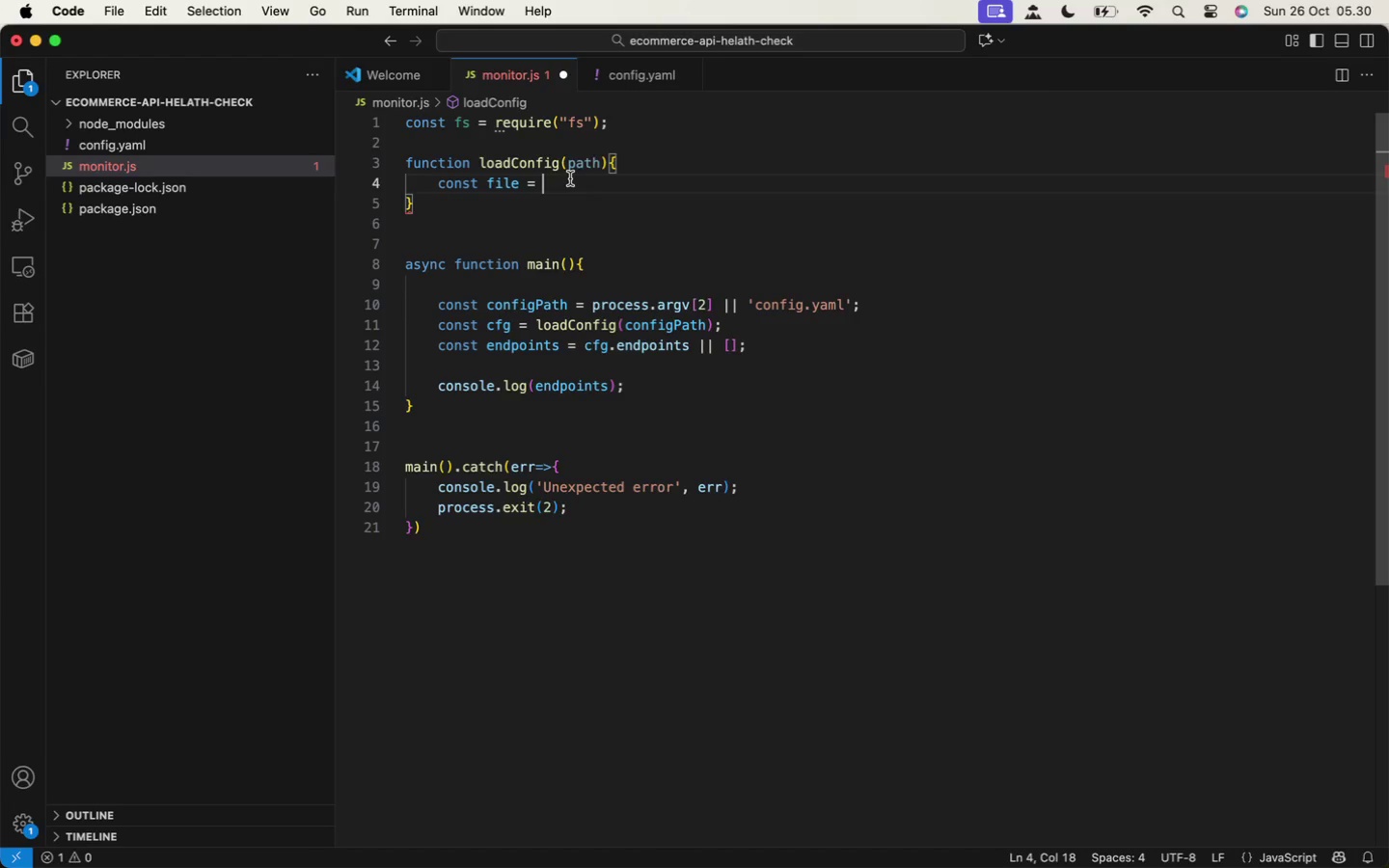 
type(fs.readF)
 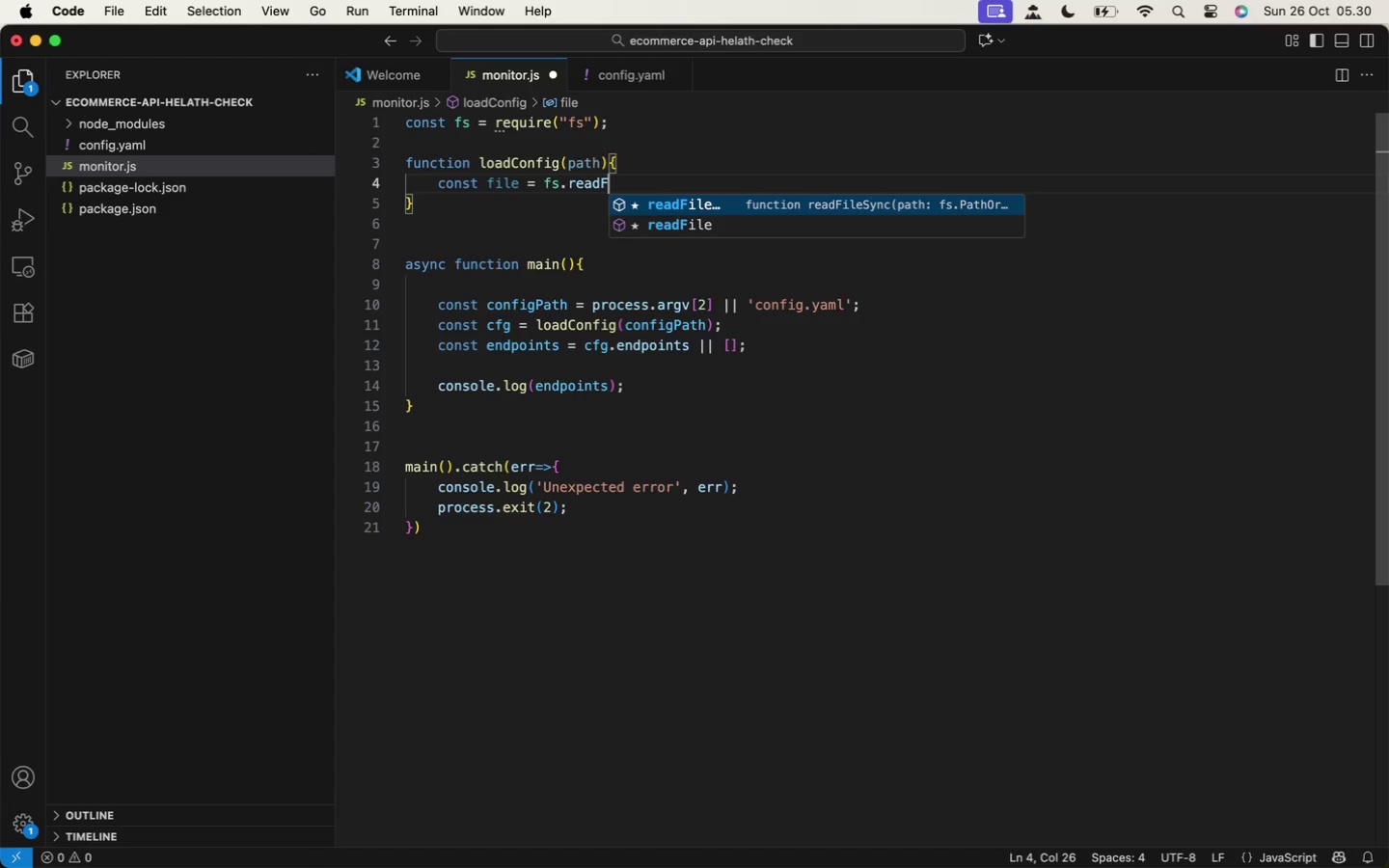 
key(Enter)
 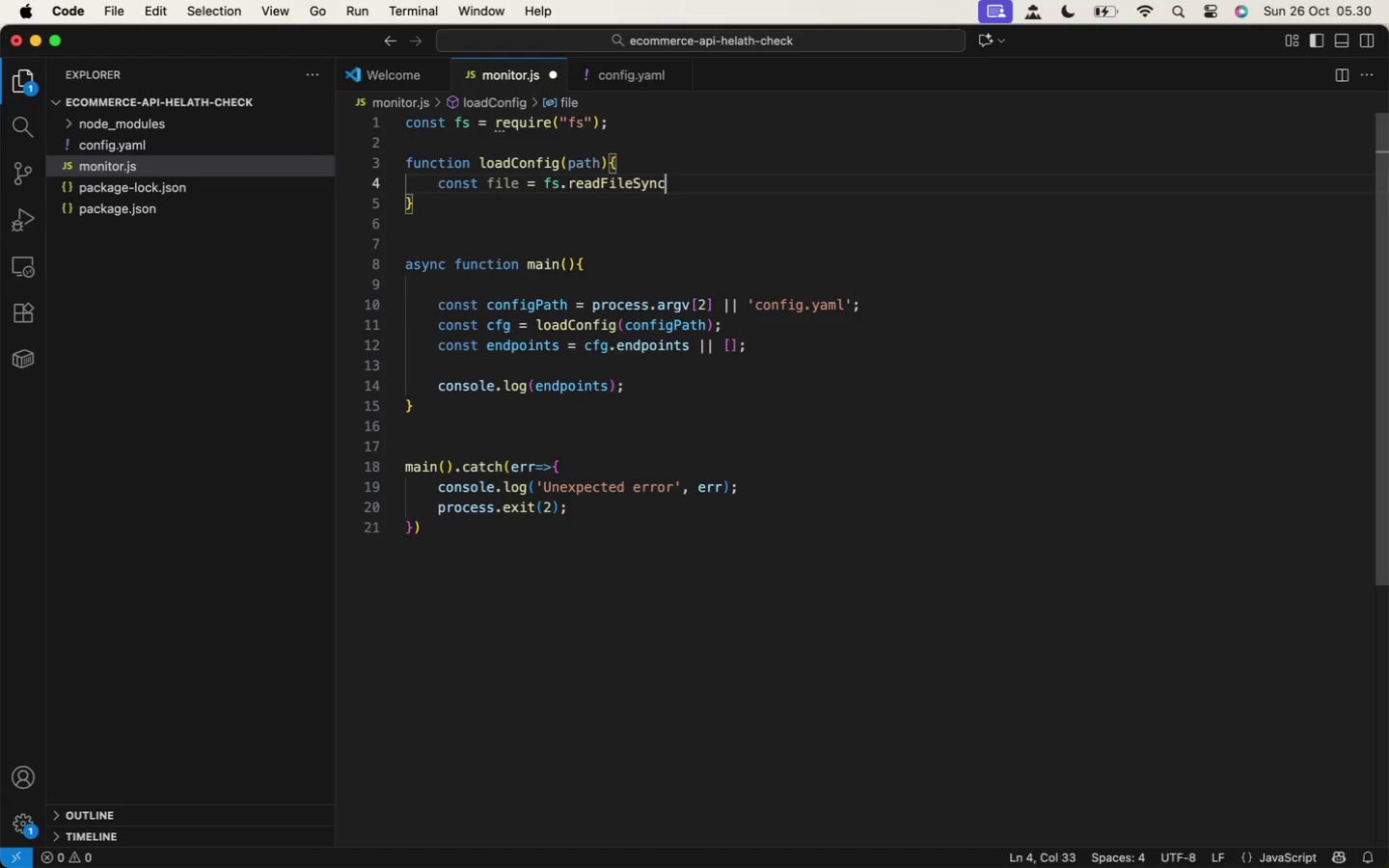 
key(Shift+9)
 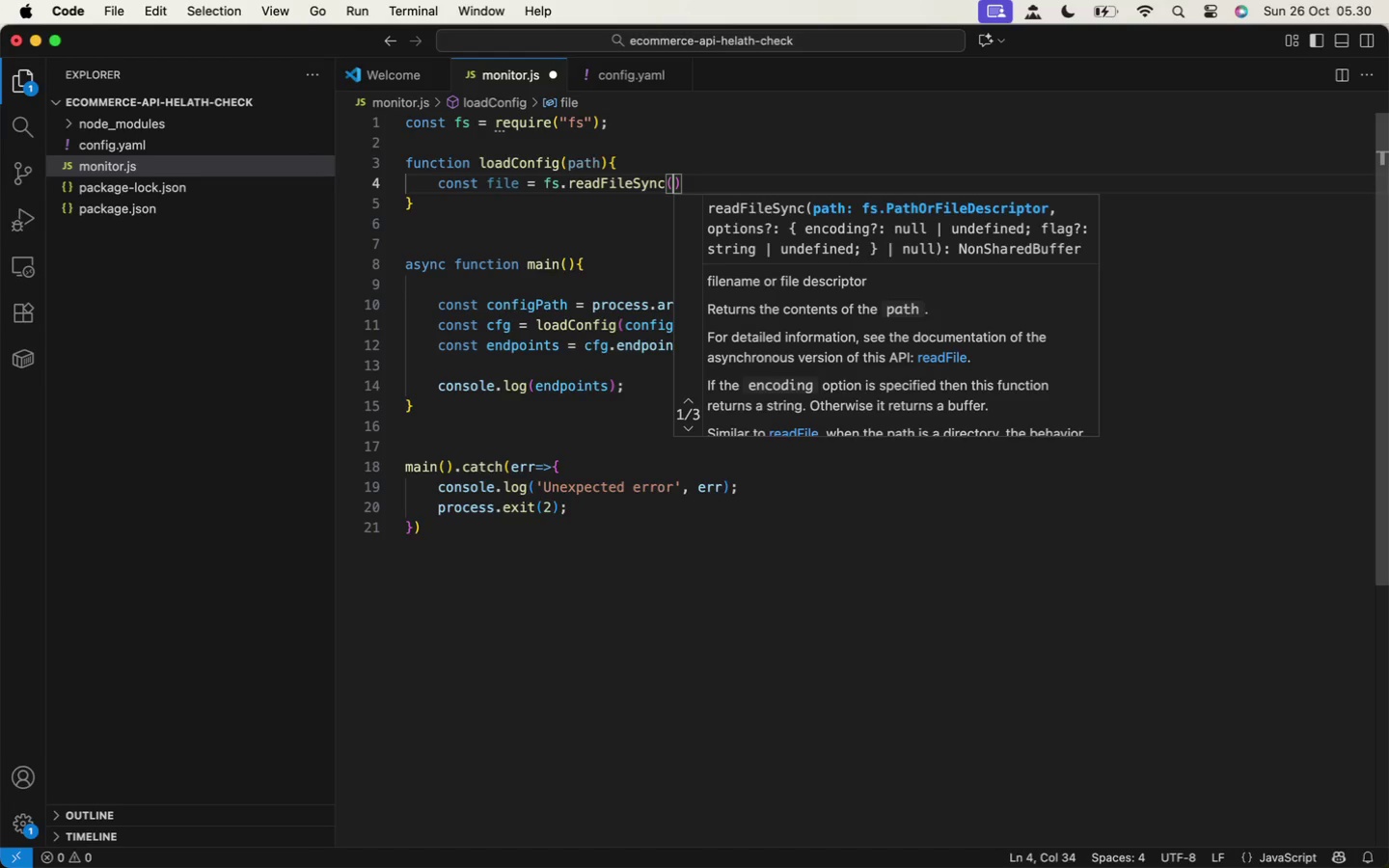 
hold_key(key=ShiftLeft, duration=2.72)
 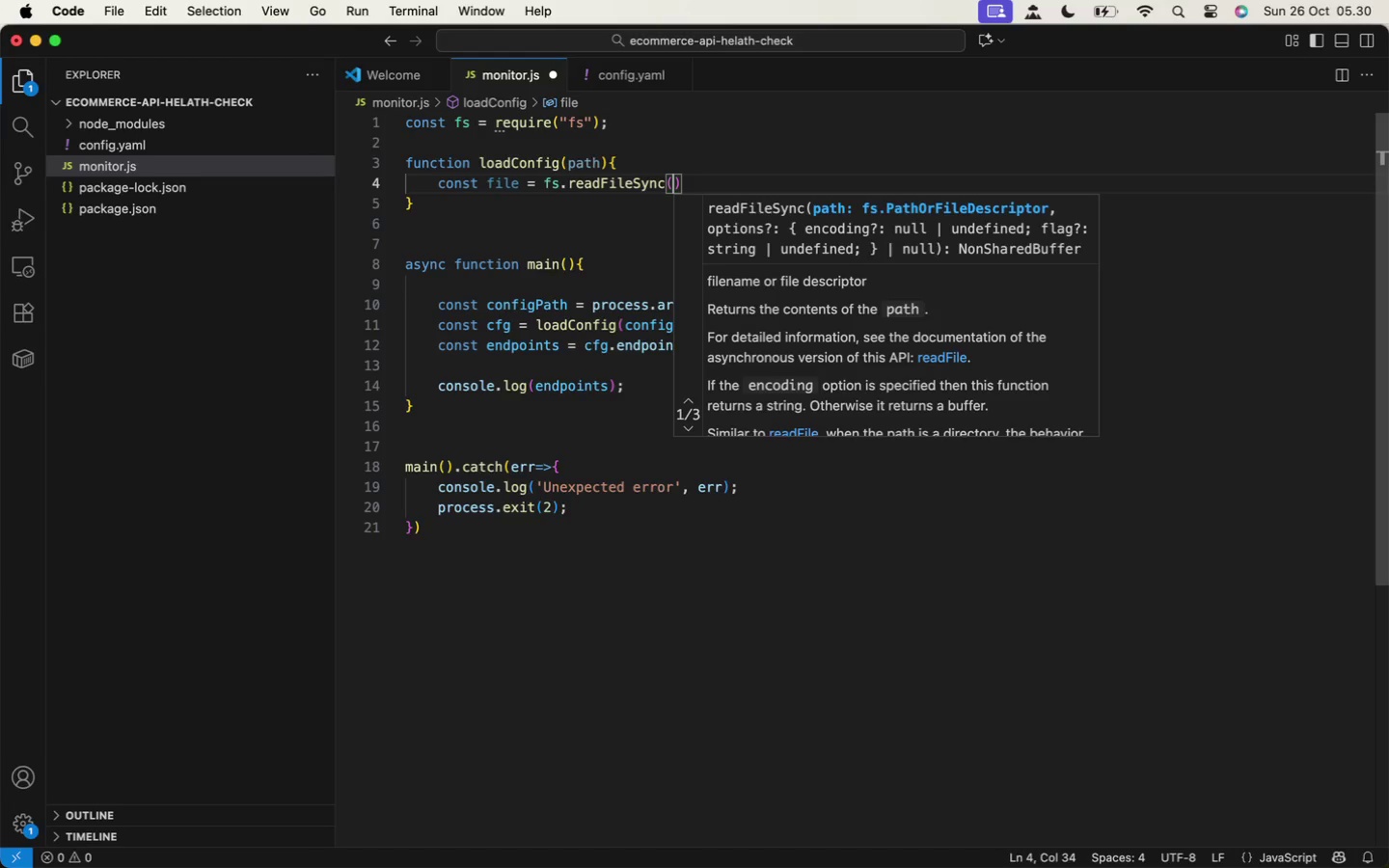 
type(path,'utf)
 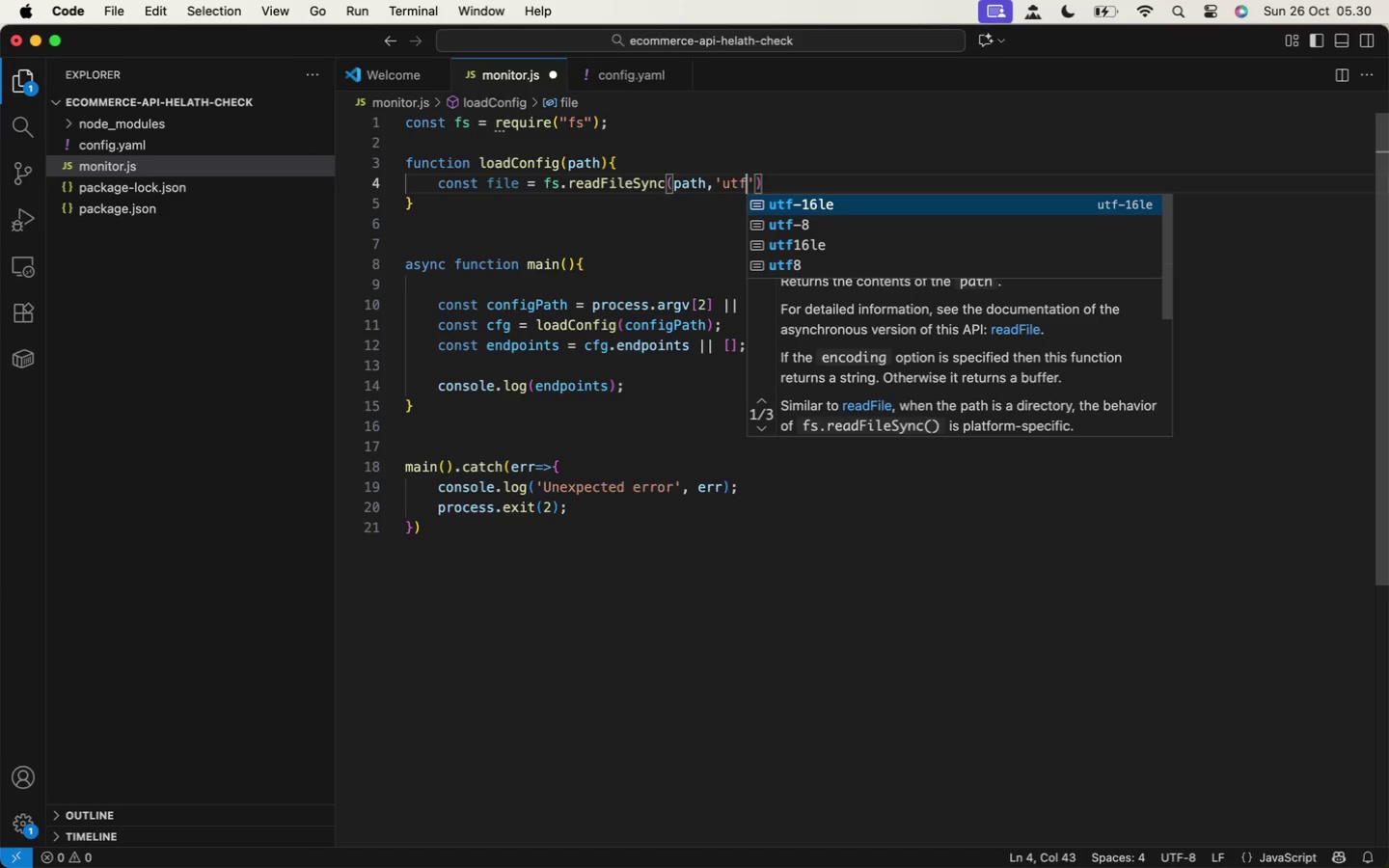 
key(ArrowDown)
 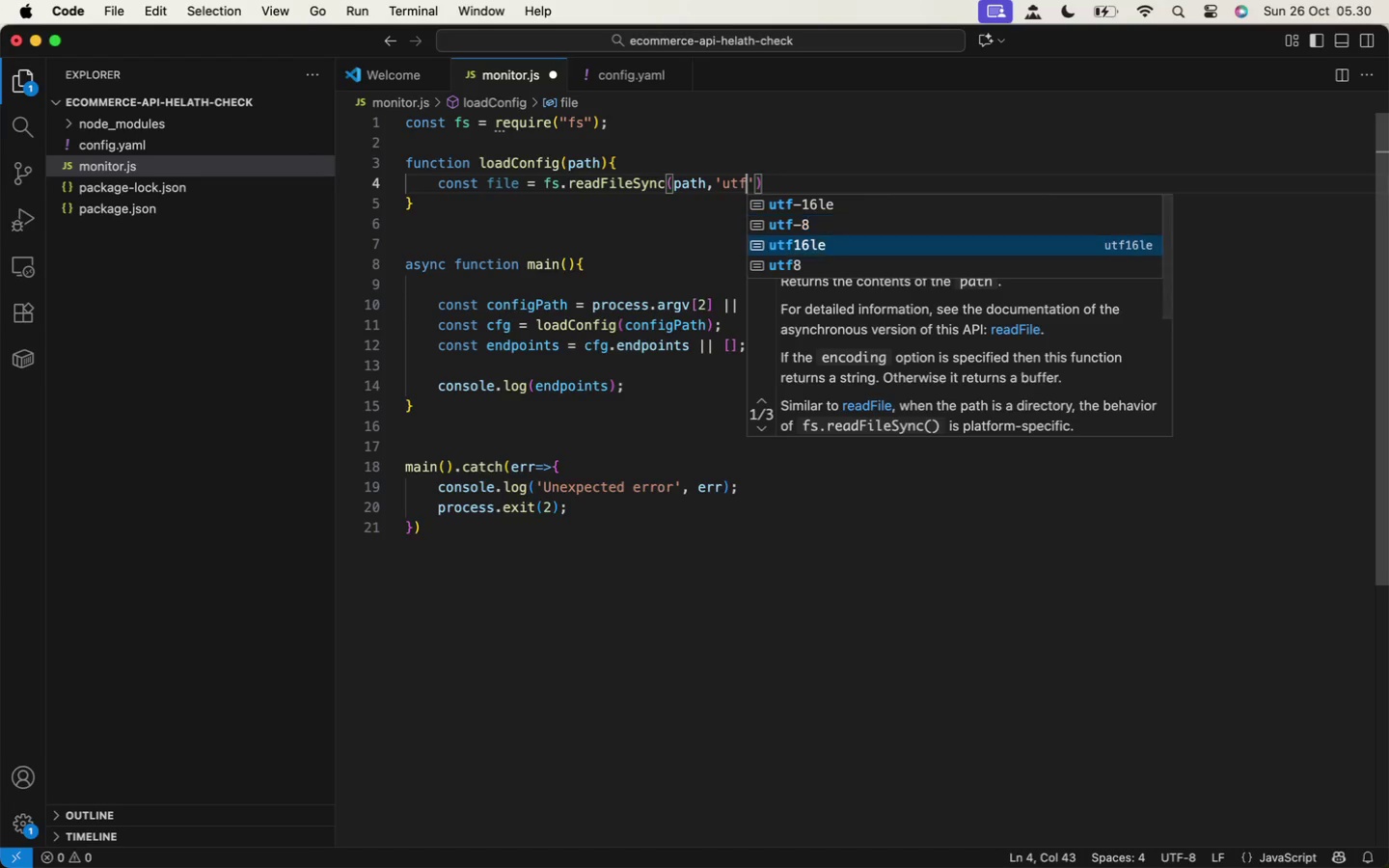 
key(ArrowDown)
 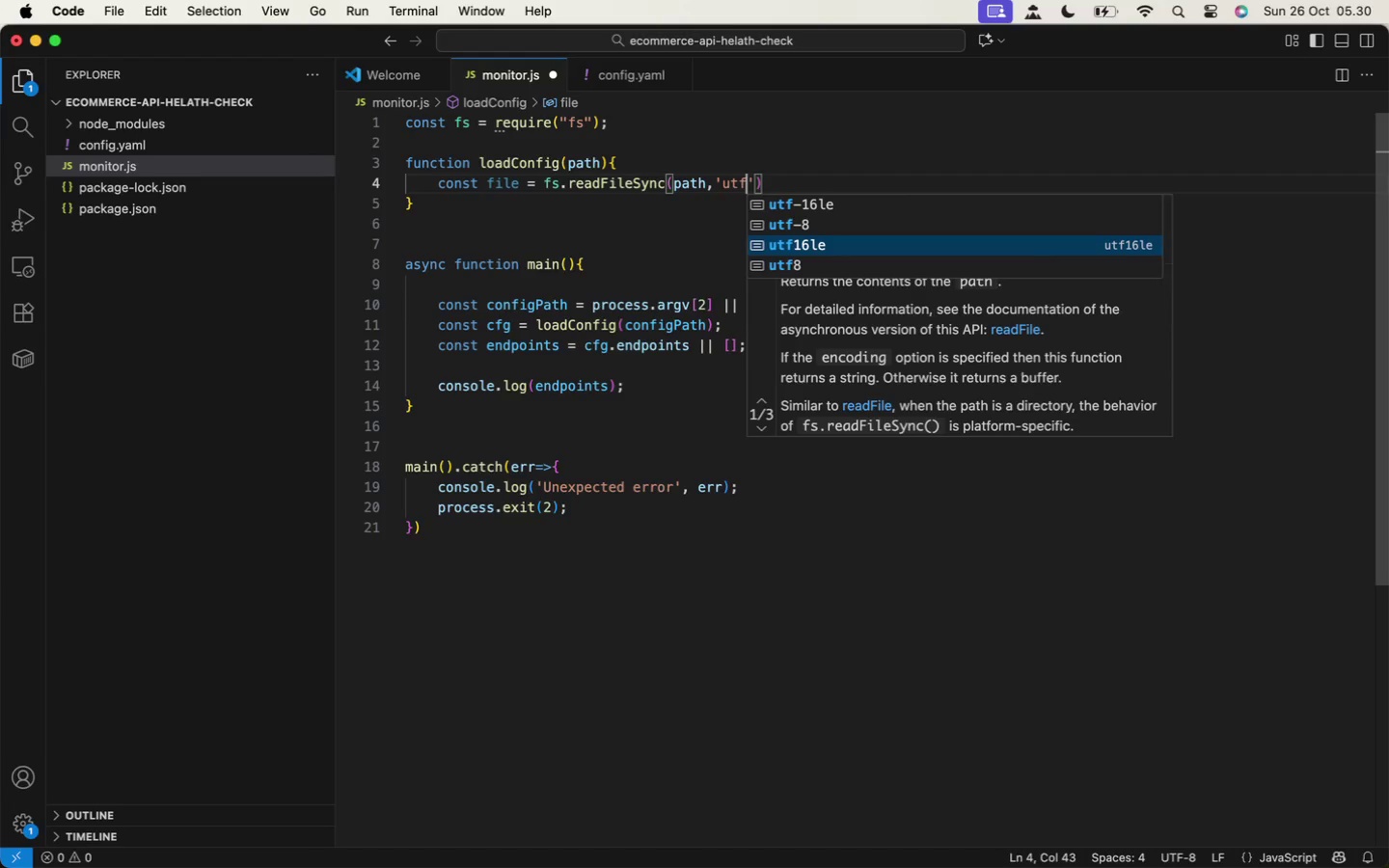 
key(ArrowDown)
 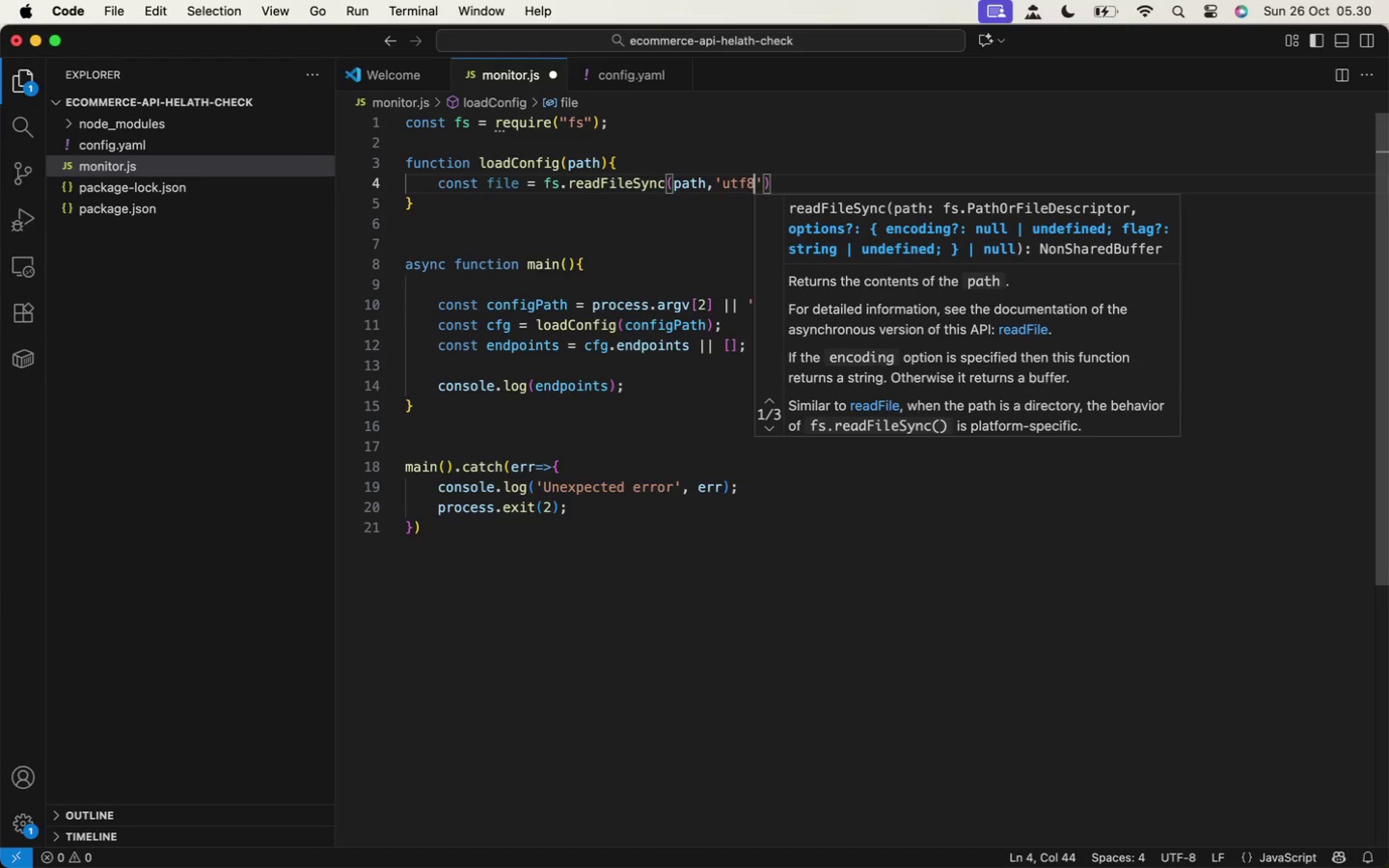 
key(Enter)
 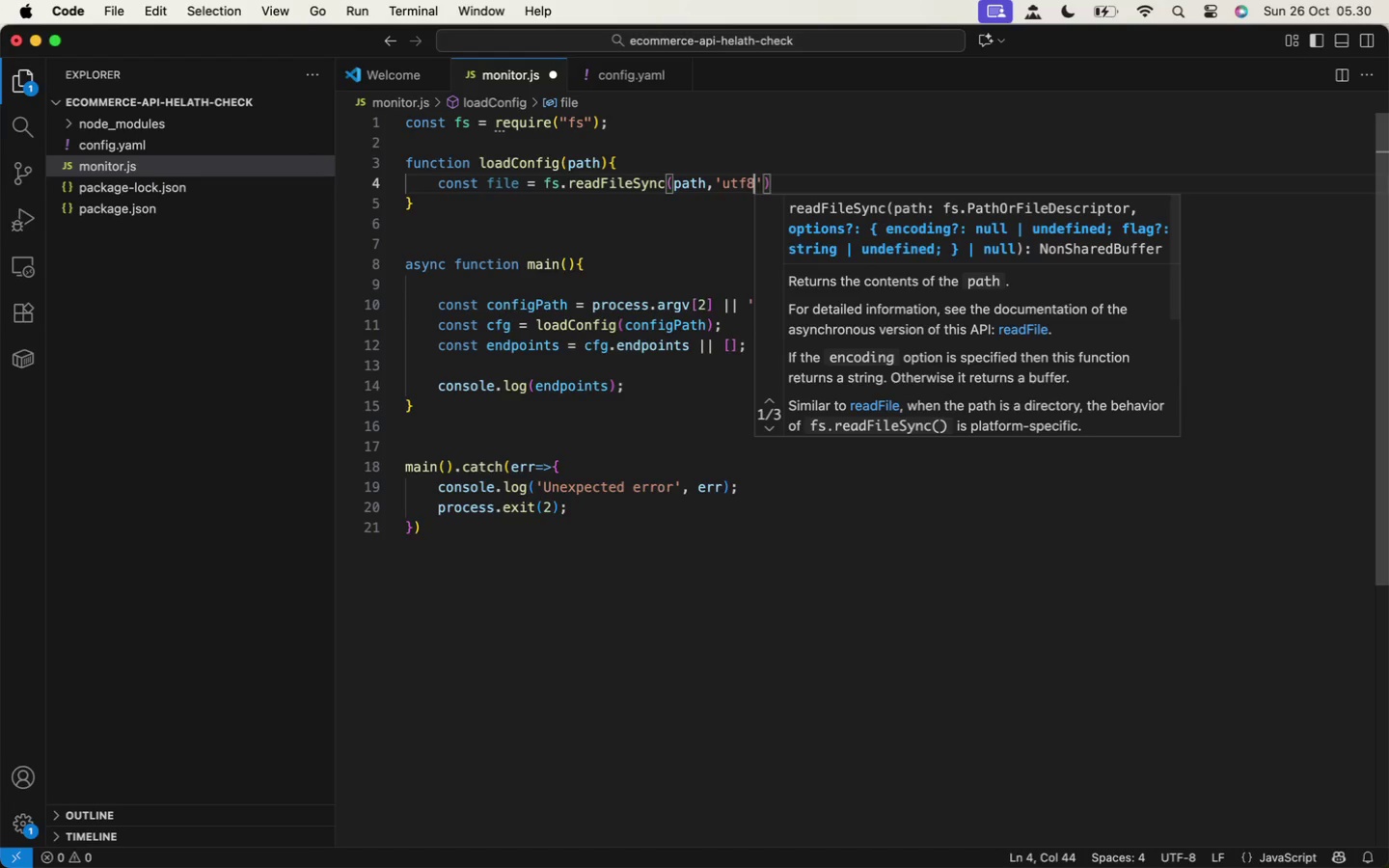 
key(ArrowRight)
 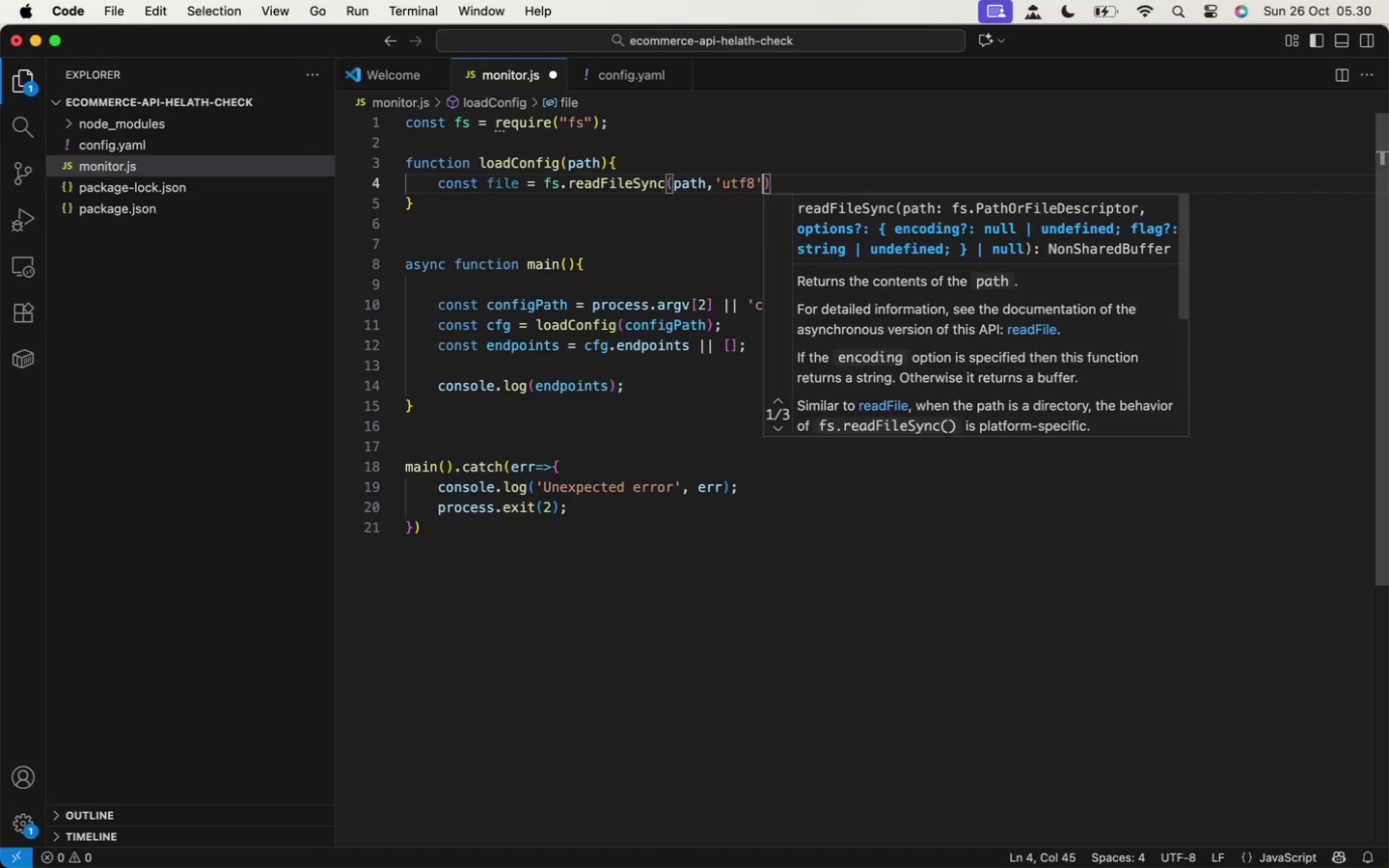 
key(ArrowRight)
 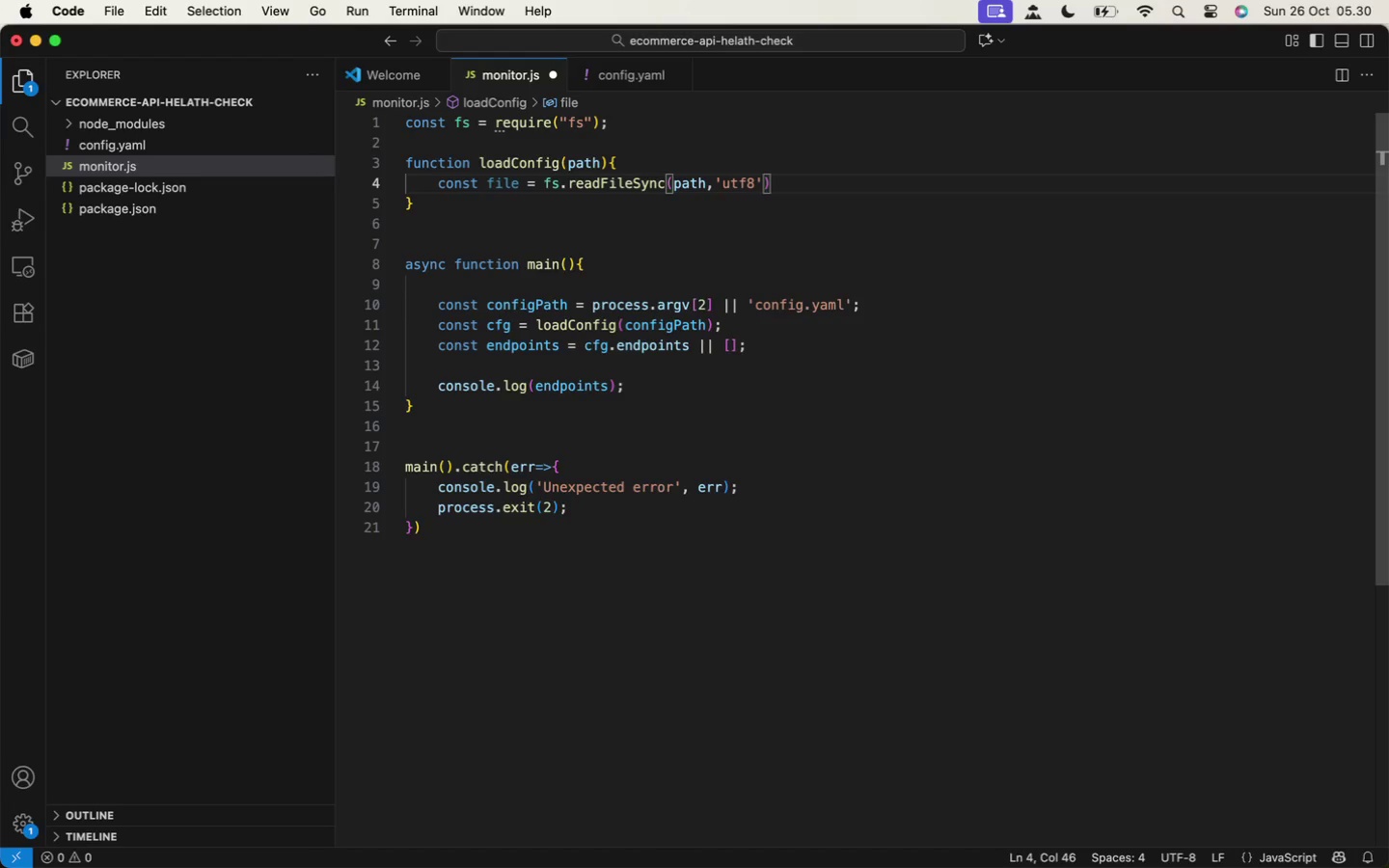 
key(Semicolon)
 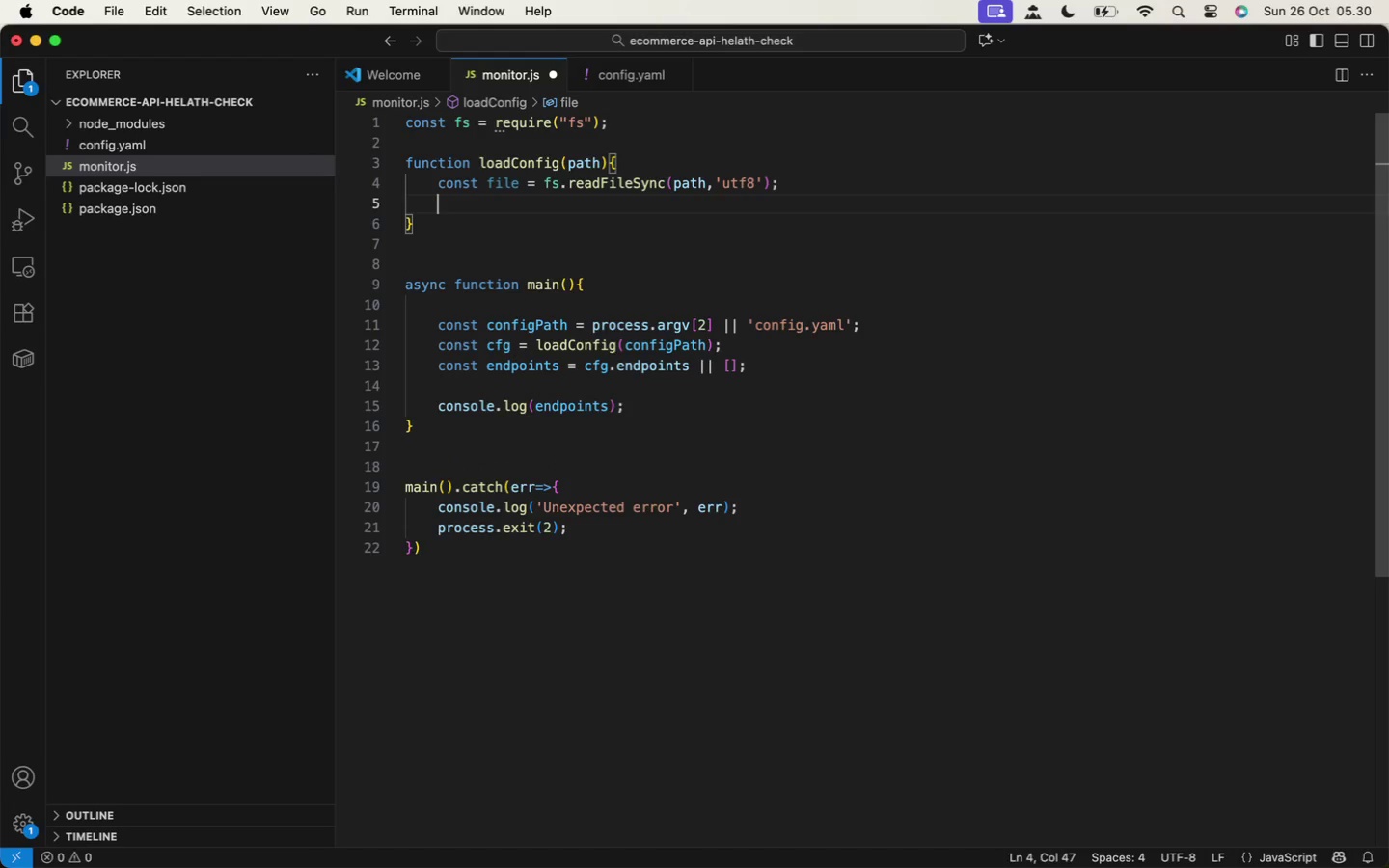 
key(Enter)
 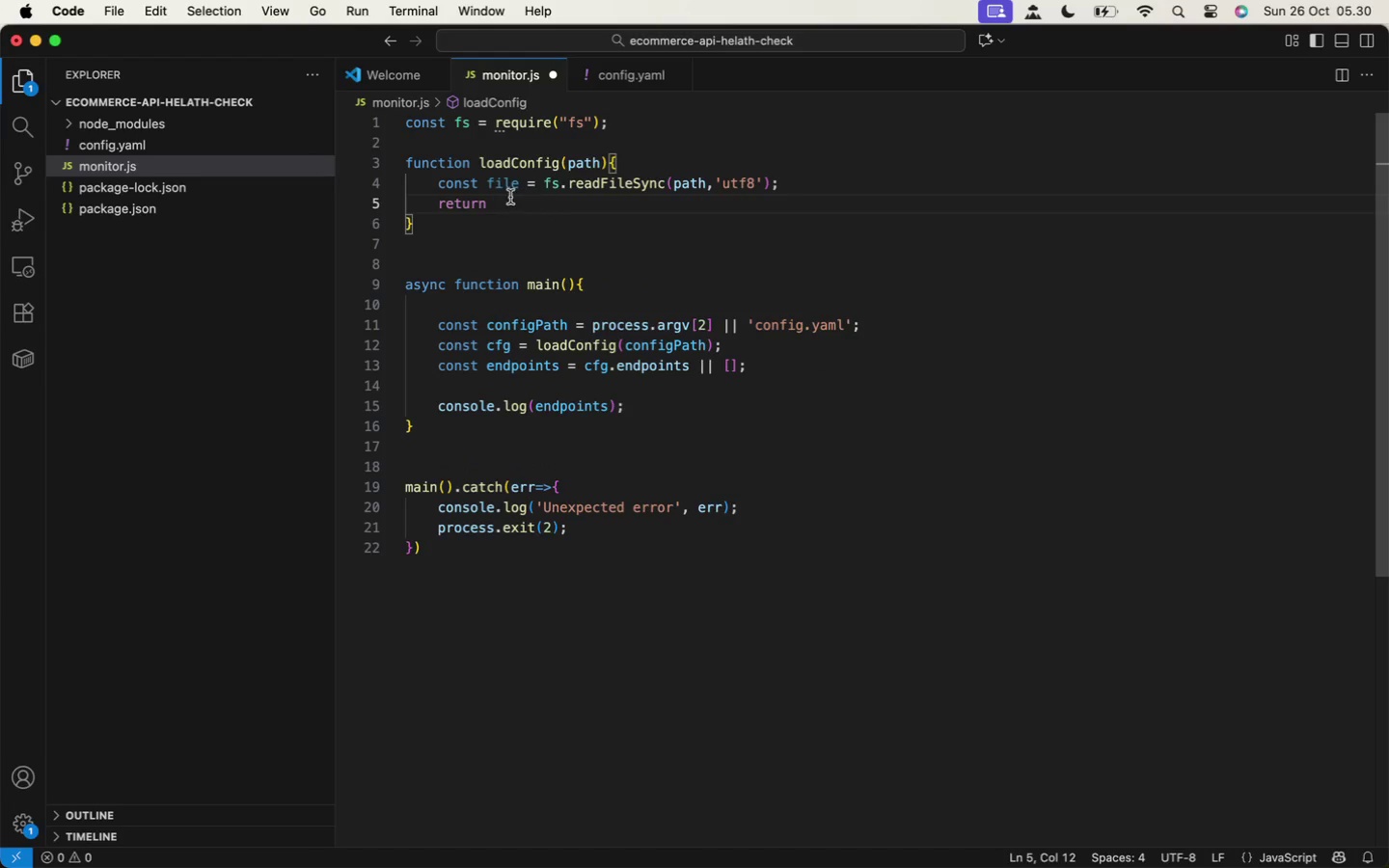 
type(return )
 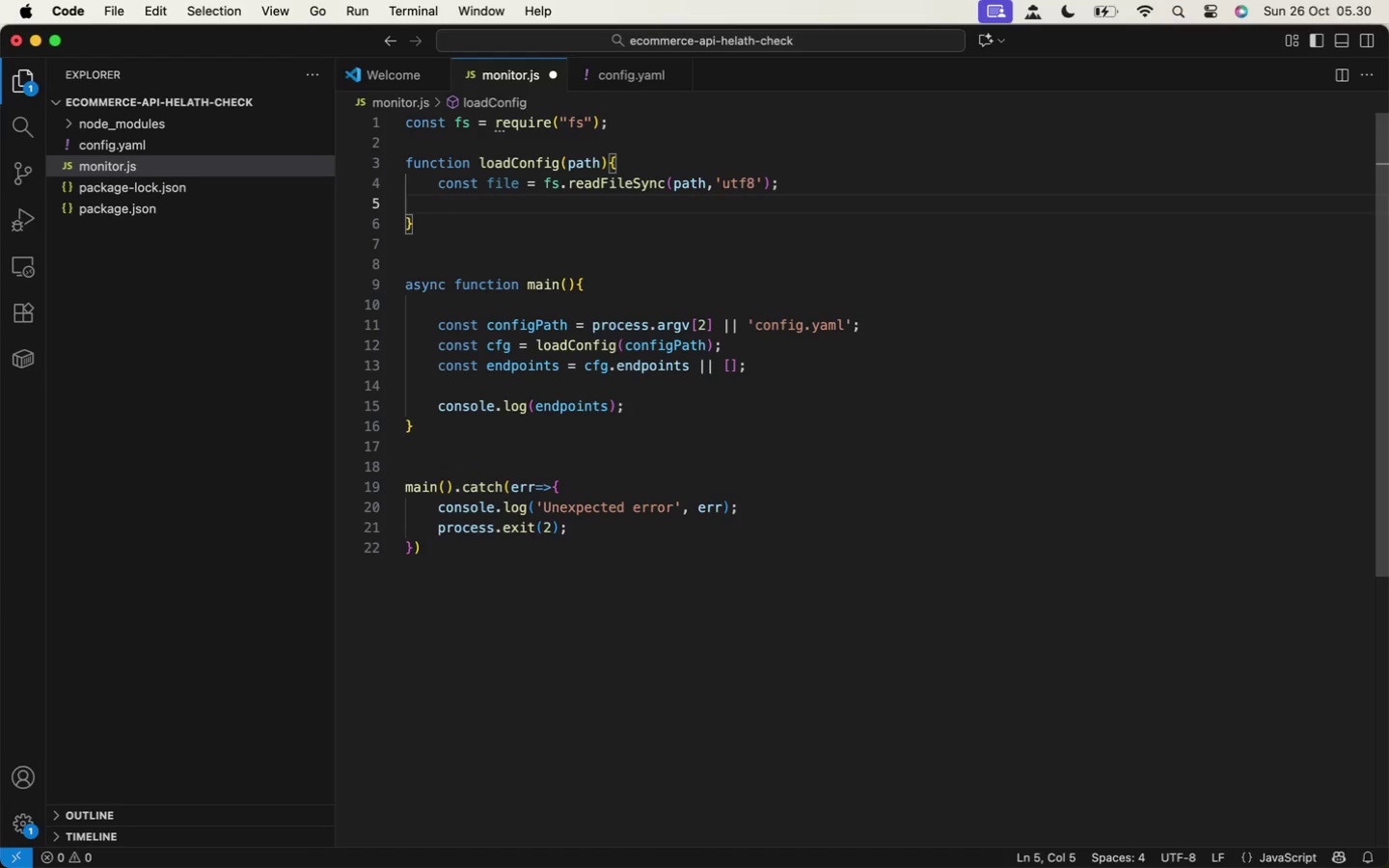 
left_click([422, 142])
 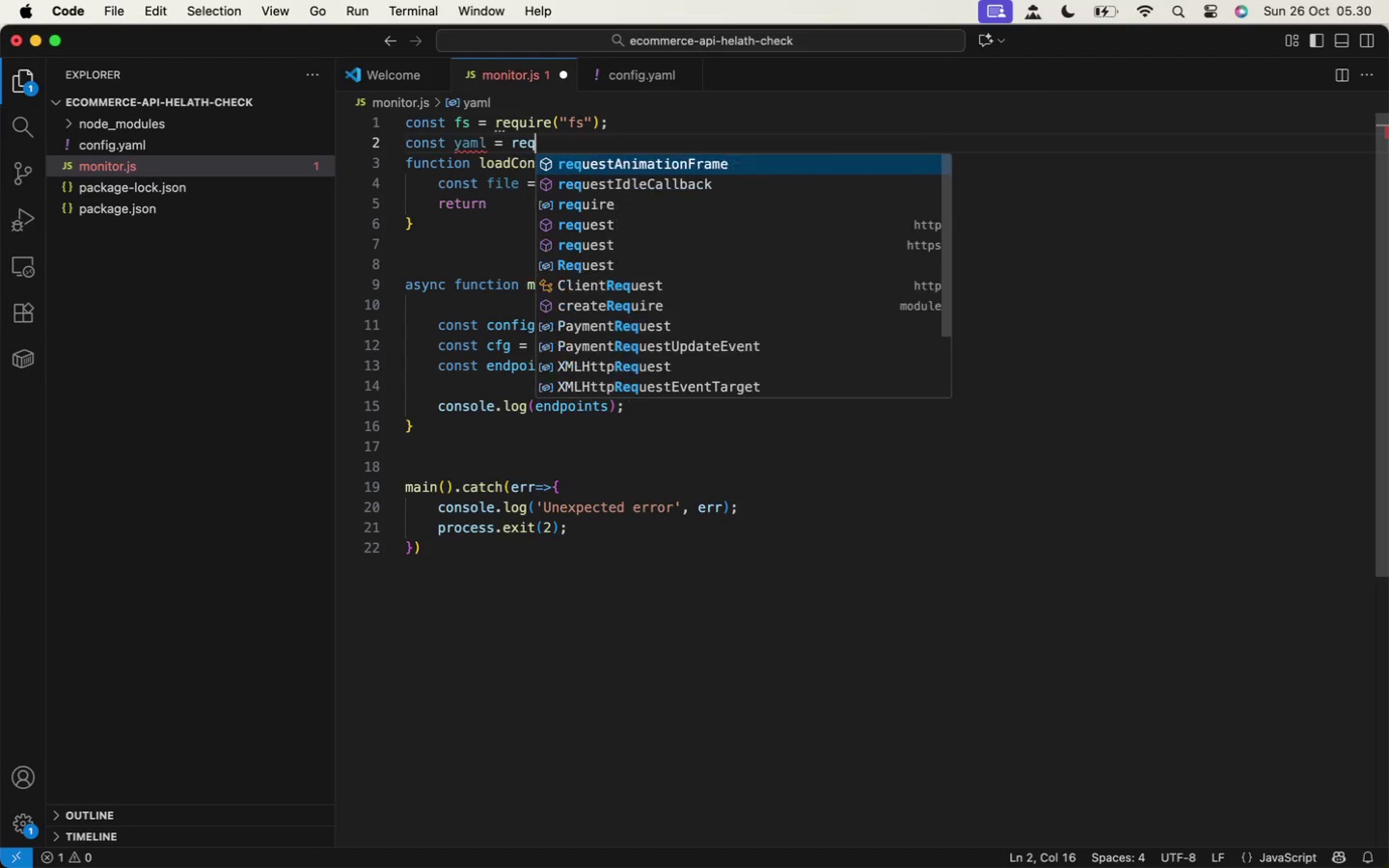 
type(const yaml = requ)
 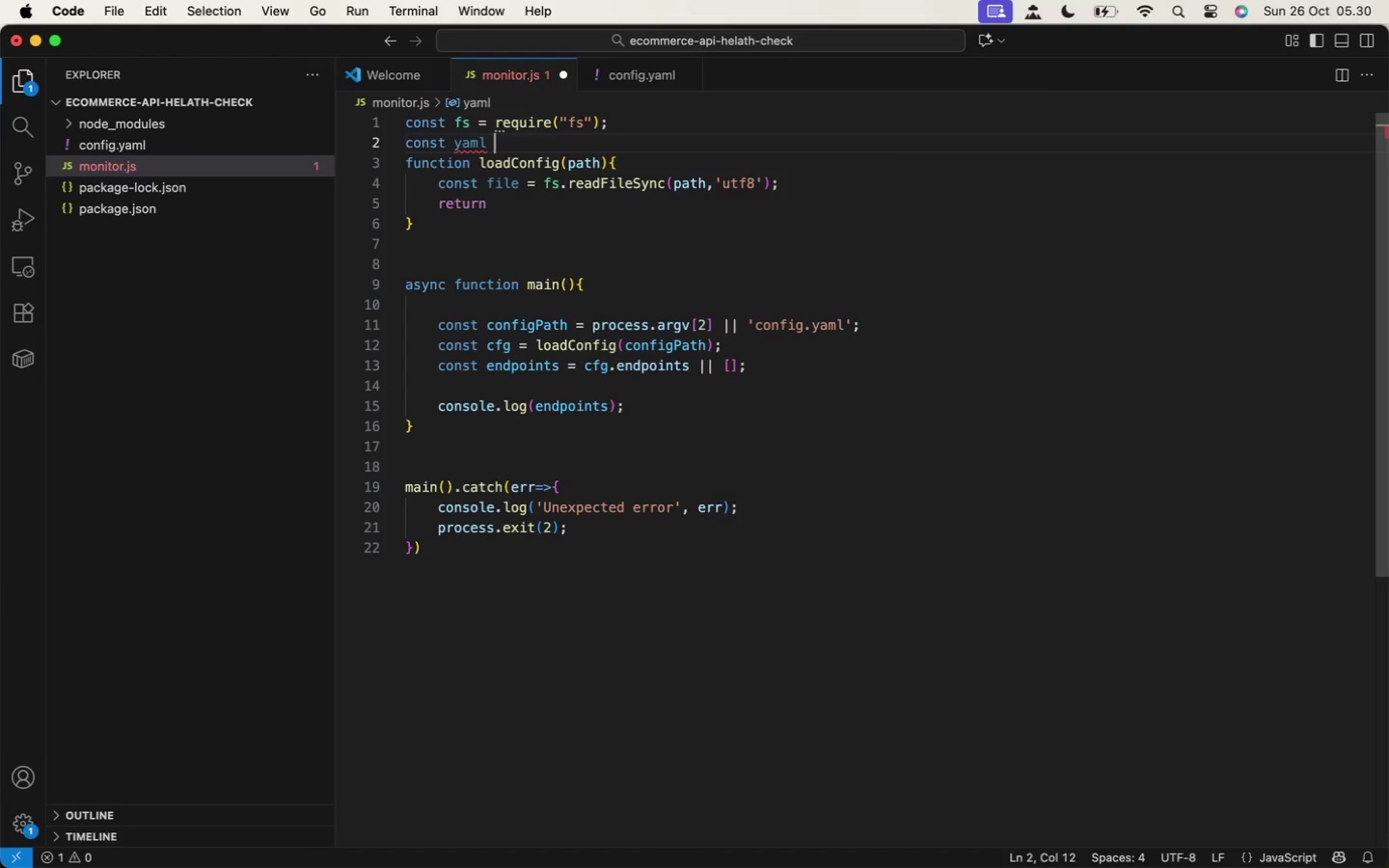 
key(ArrowDown)
 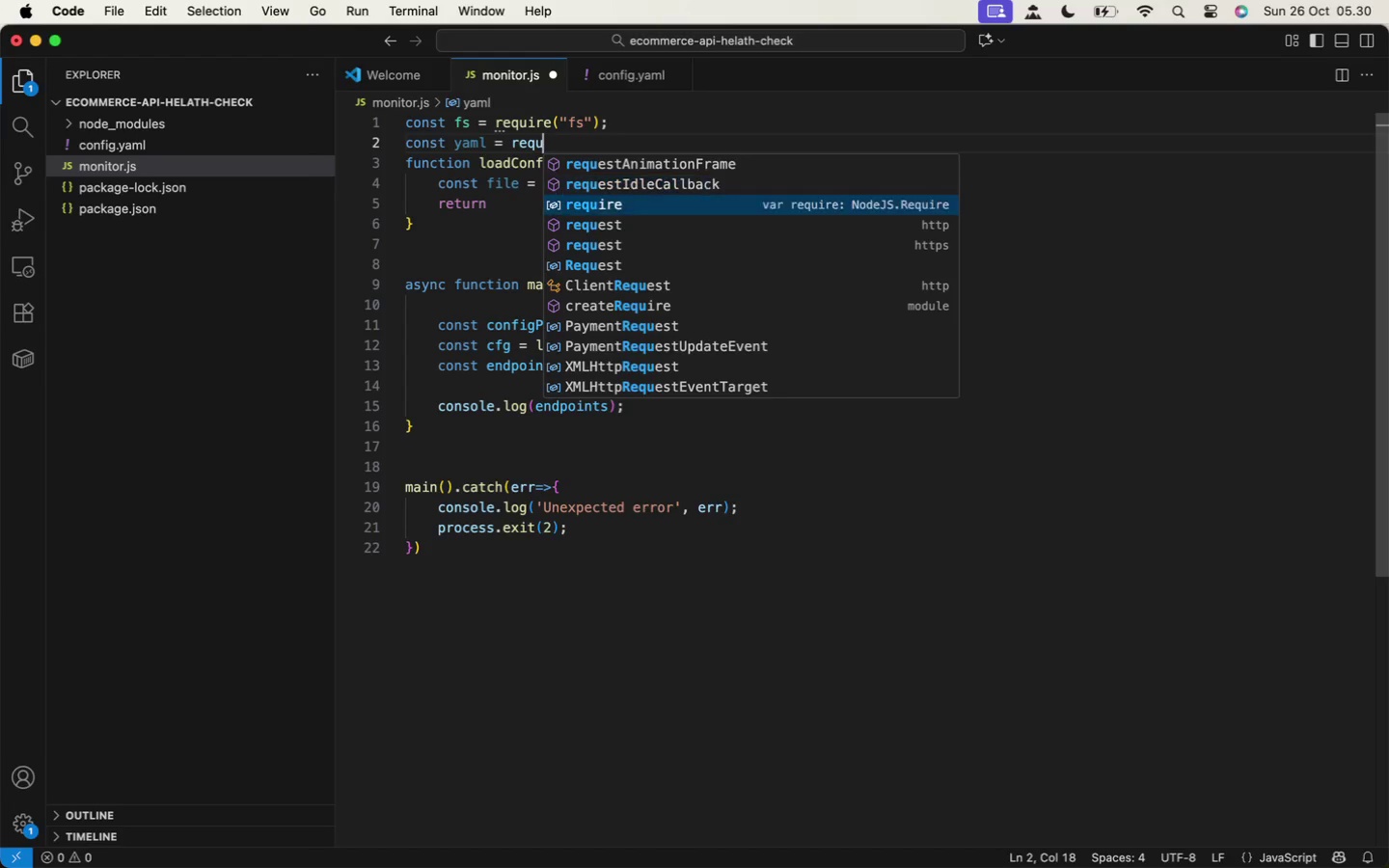 
key(ArrowDown)
 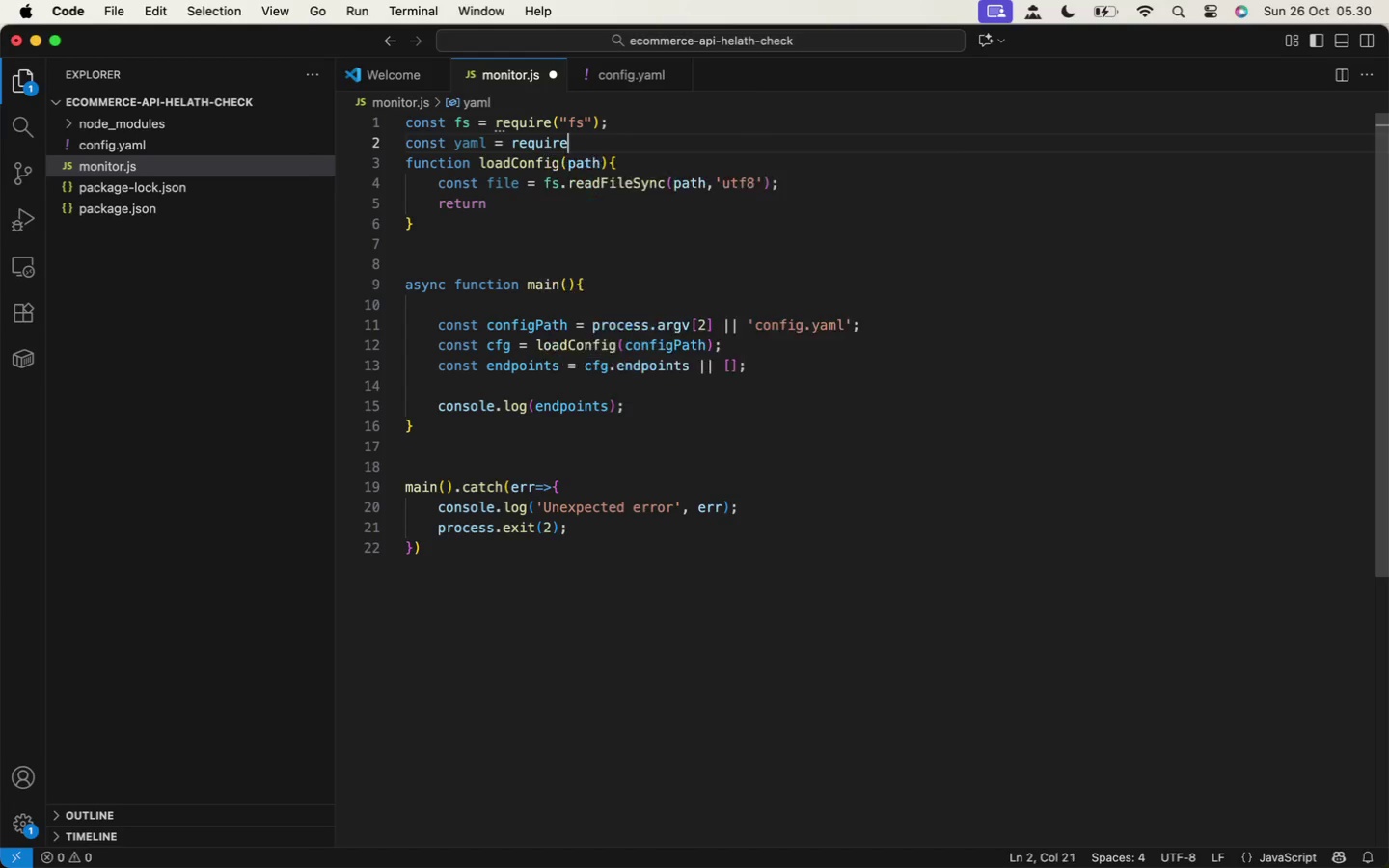 
key(Enter)
 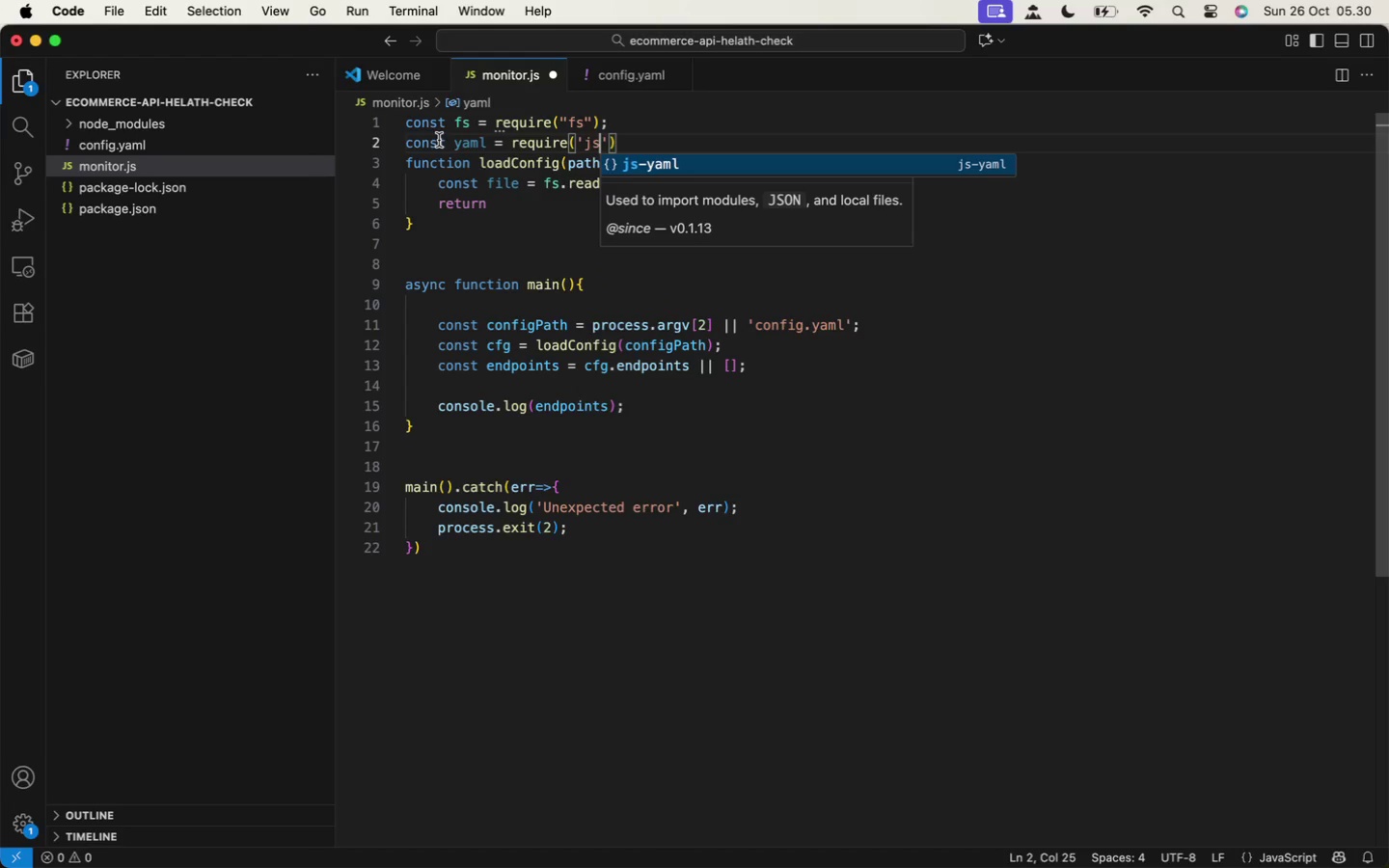 
type(('js-)
 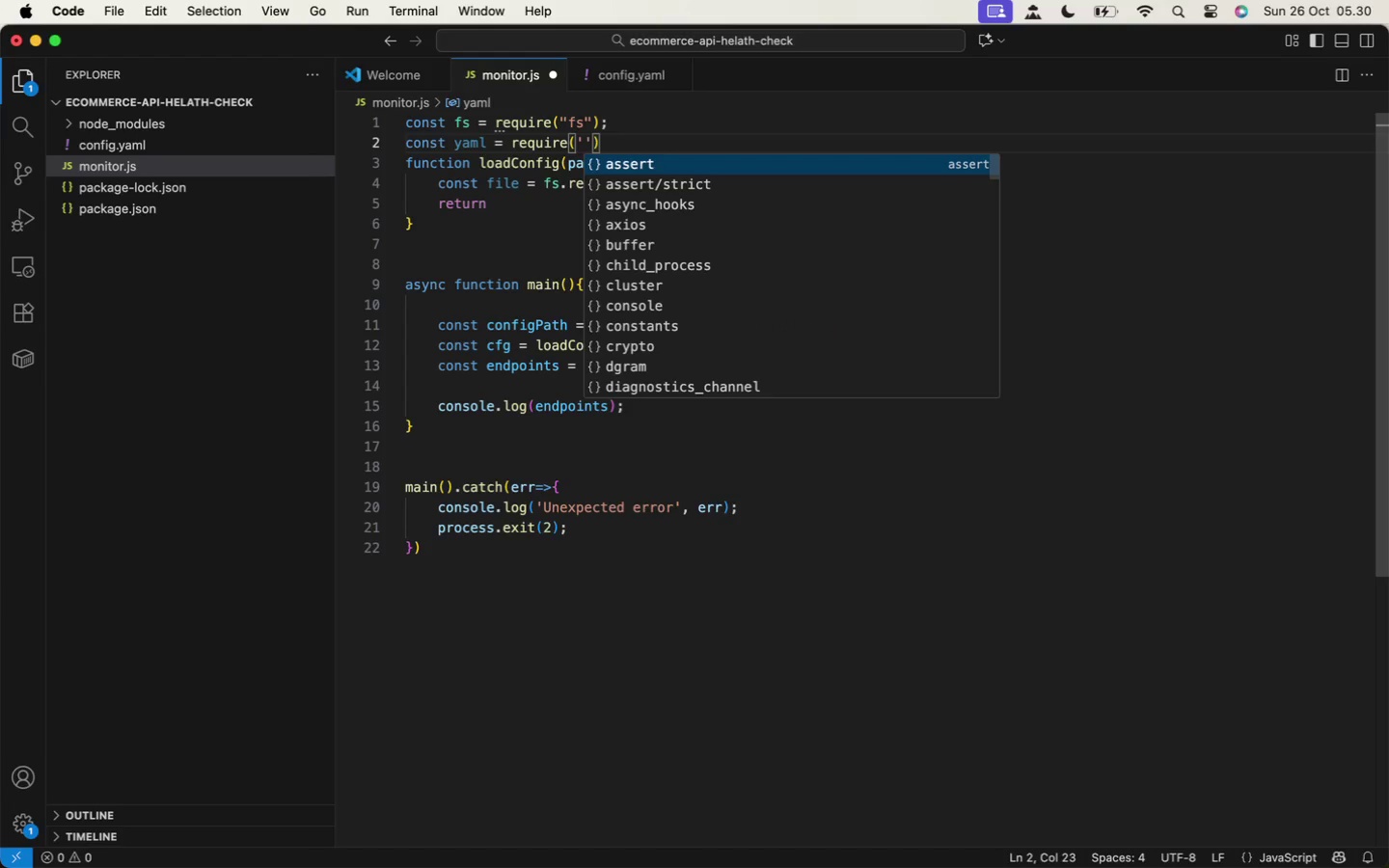 
key(Enter)
 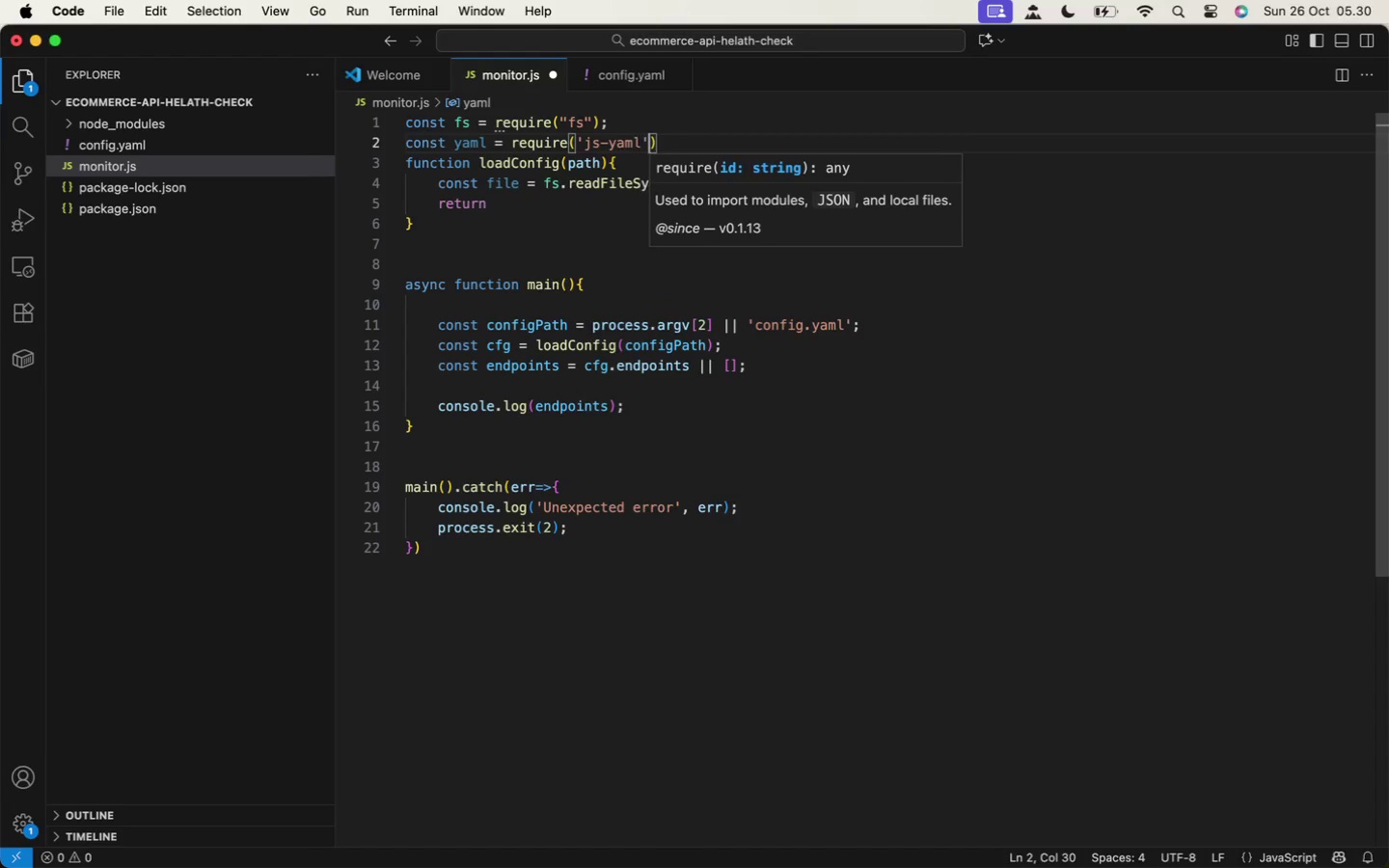 
key(ArrowRight)
 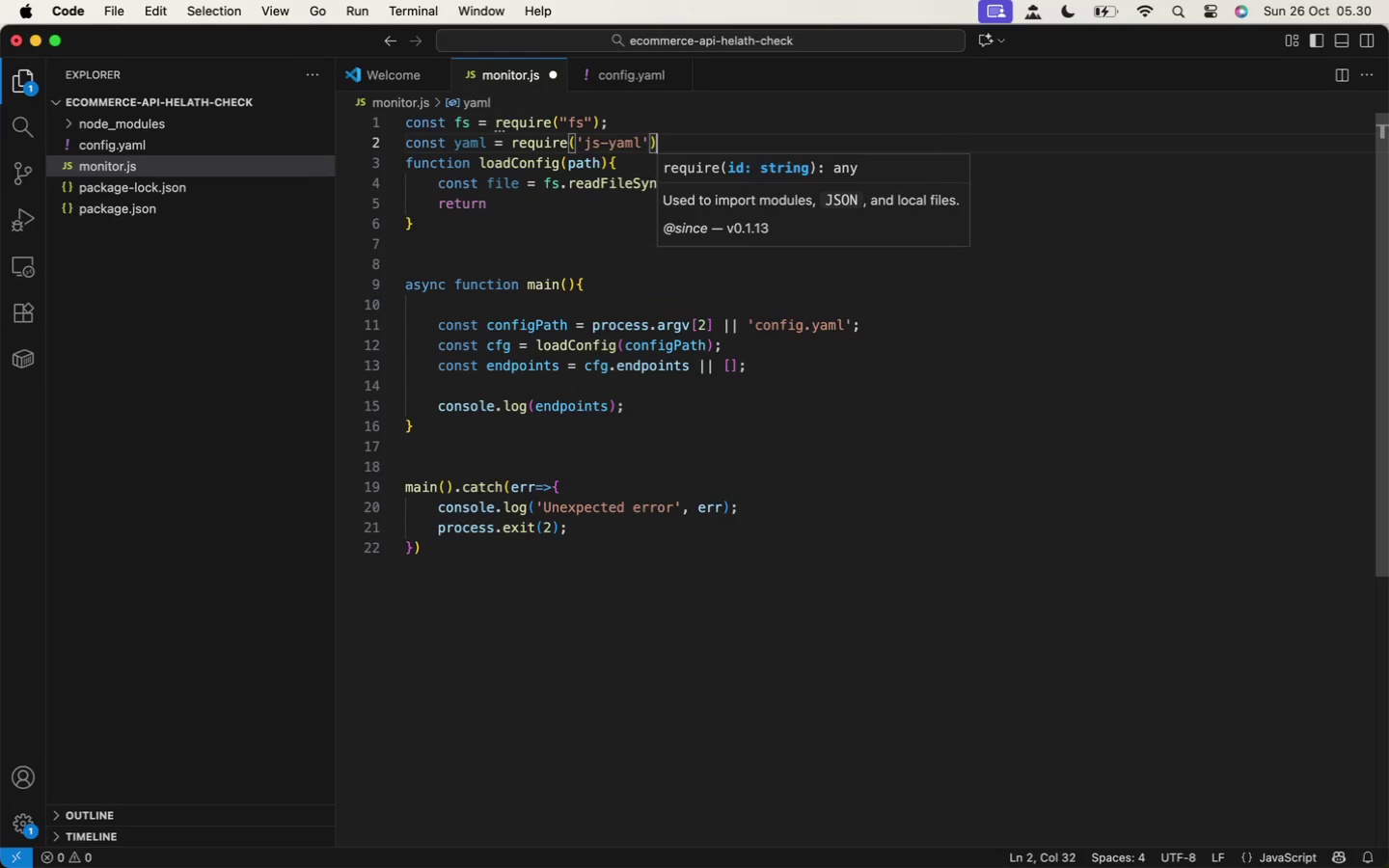 
key(ArrowRight)
 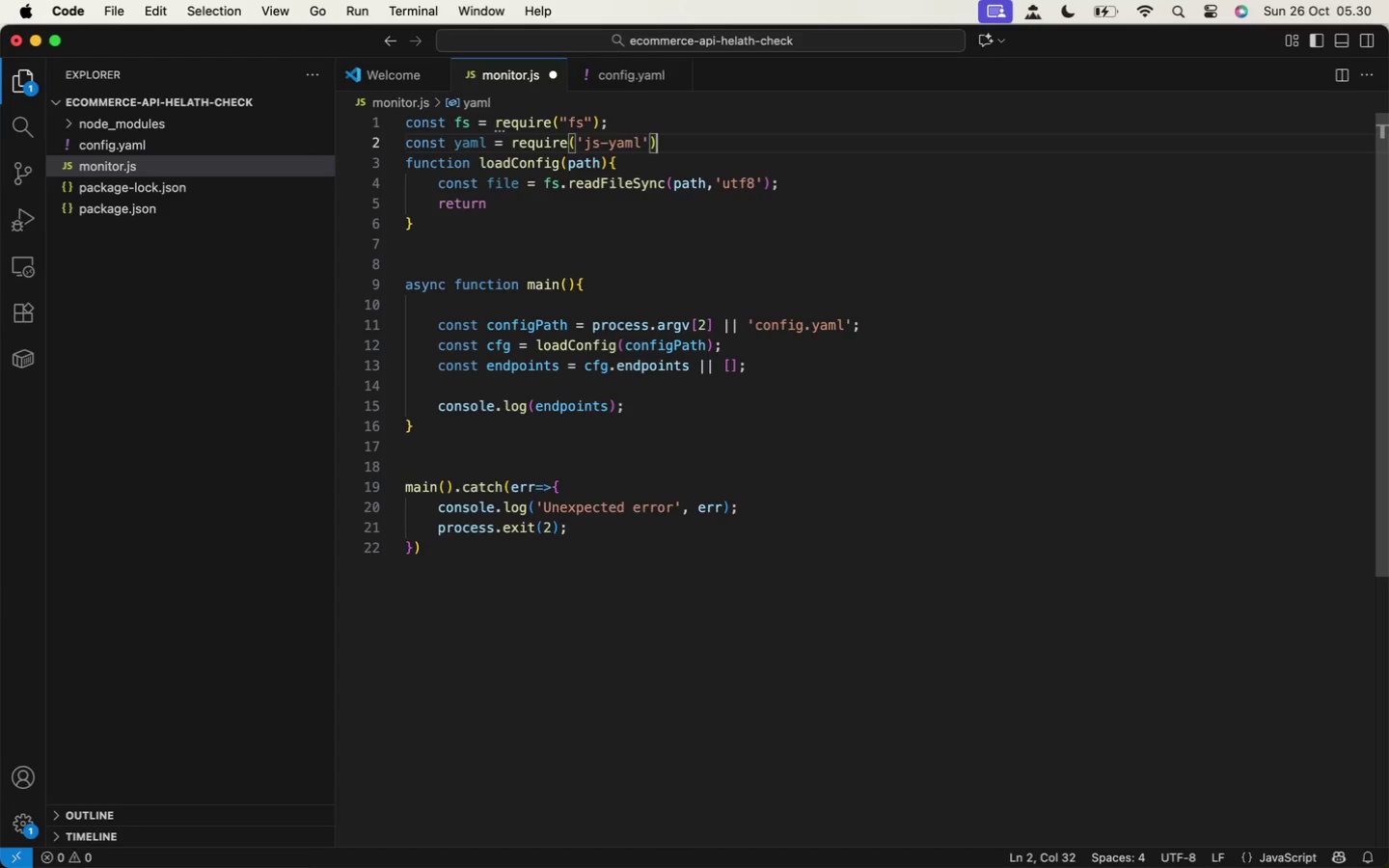 
key(ArrowLeft)
 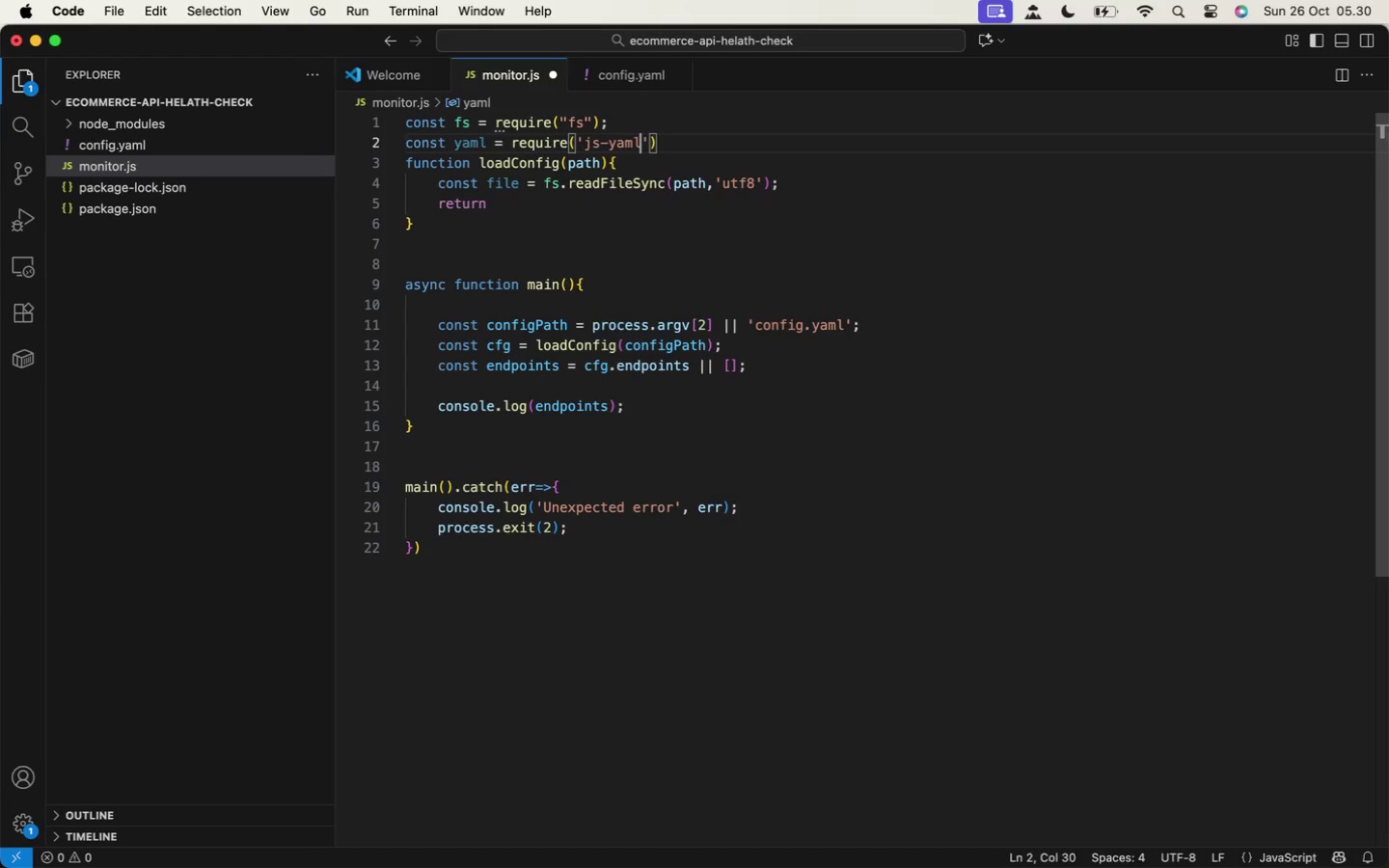 
key(ArrowLeft)
 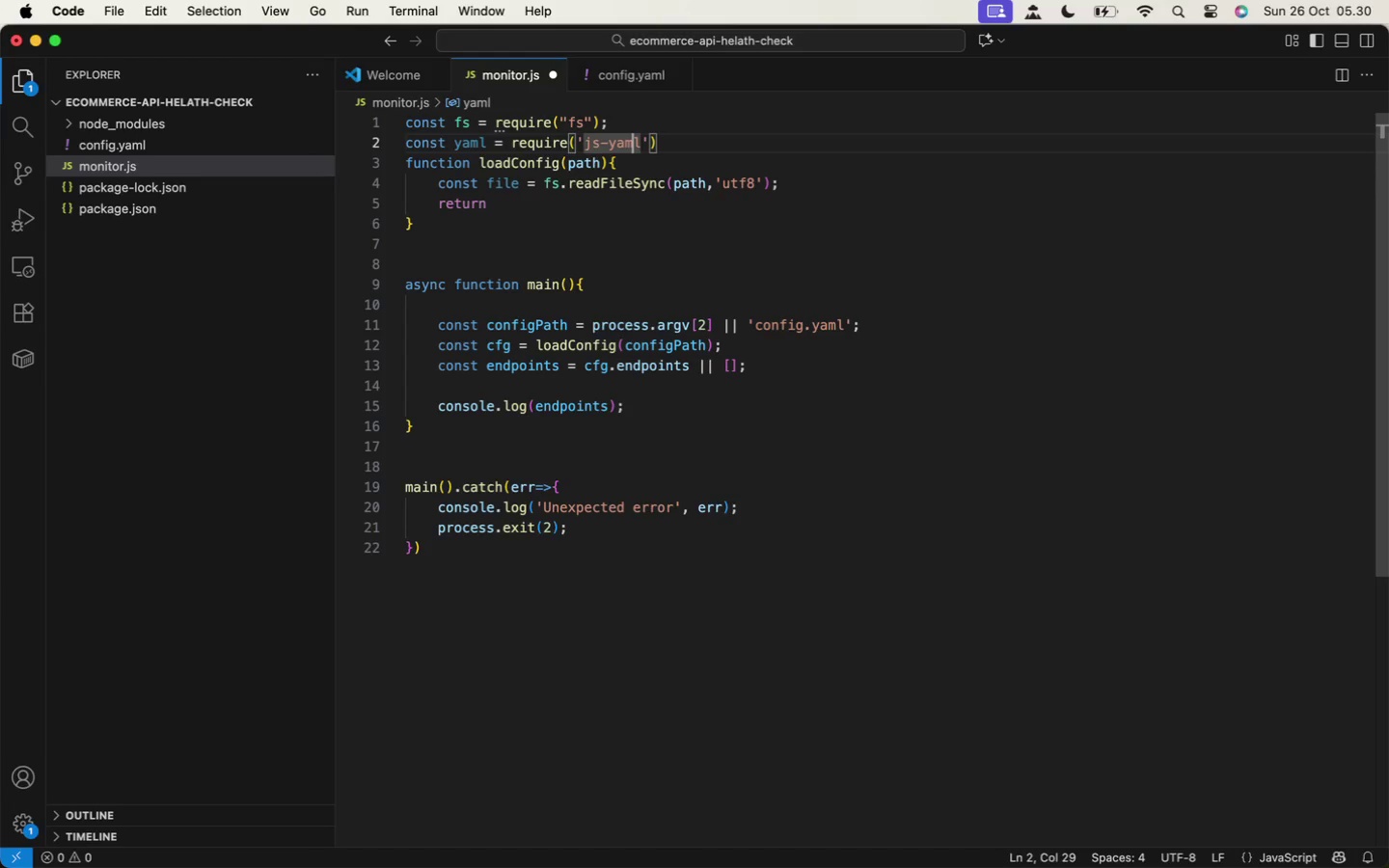 
key(ArrowLeft)
 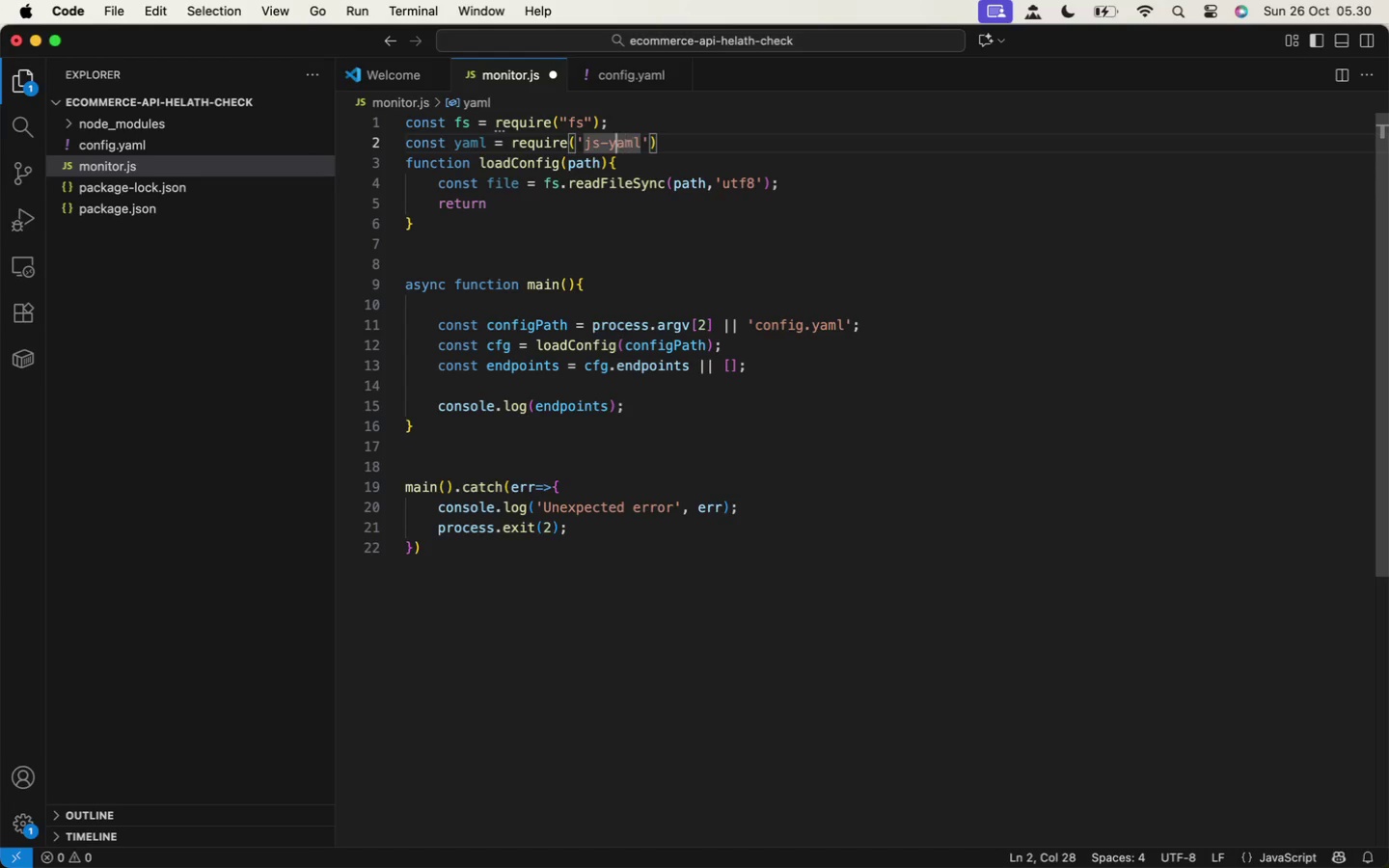 
key(ArrowLeft)
 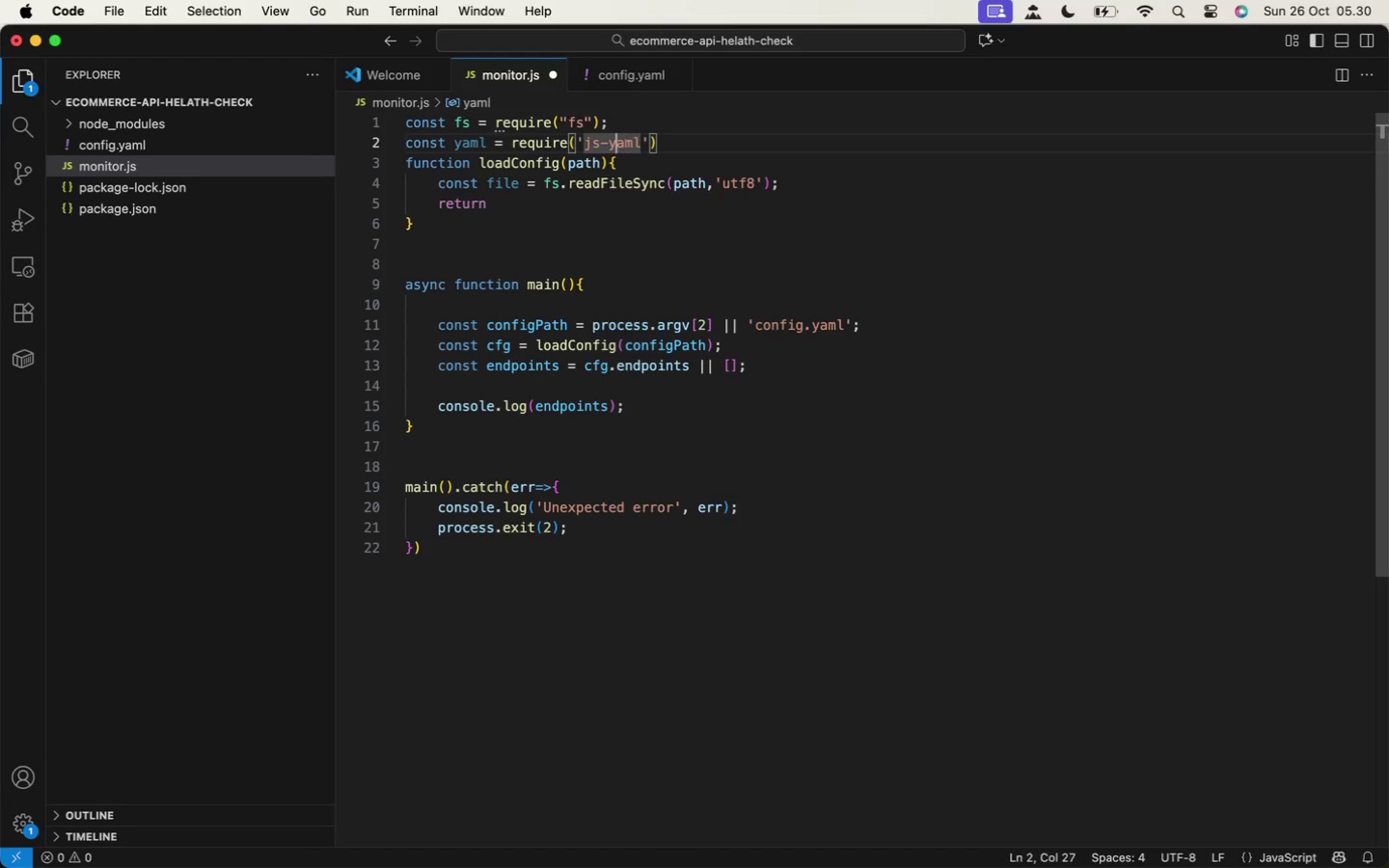 
key(ArrowLeft)
 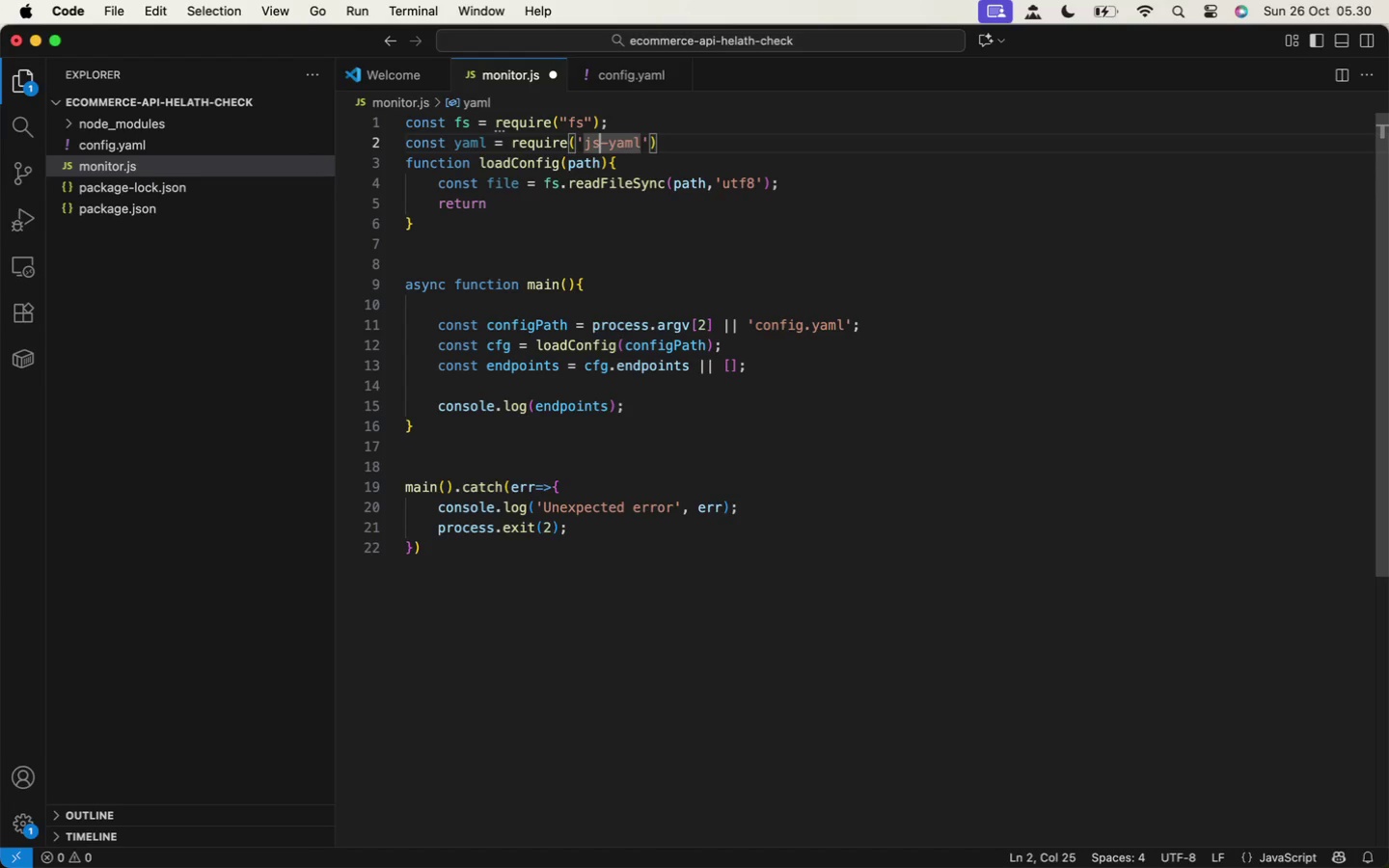 
key(ArrowLeft)
 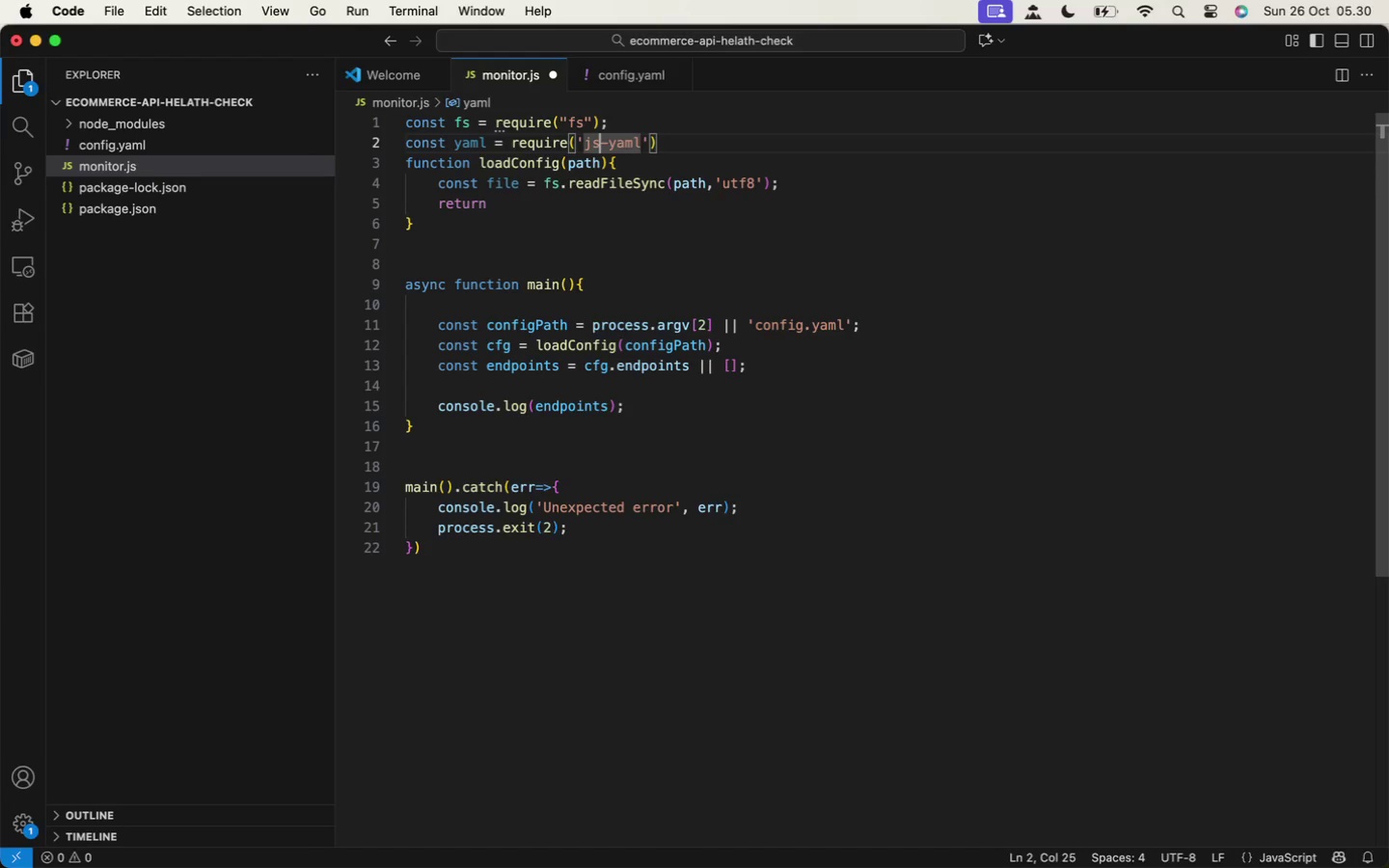 
key(ArrowLeft)
 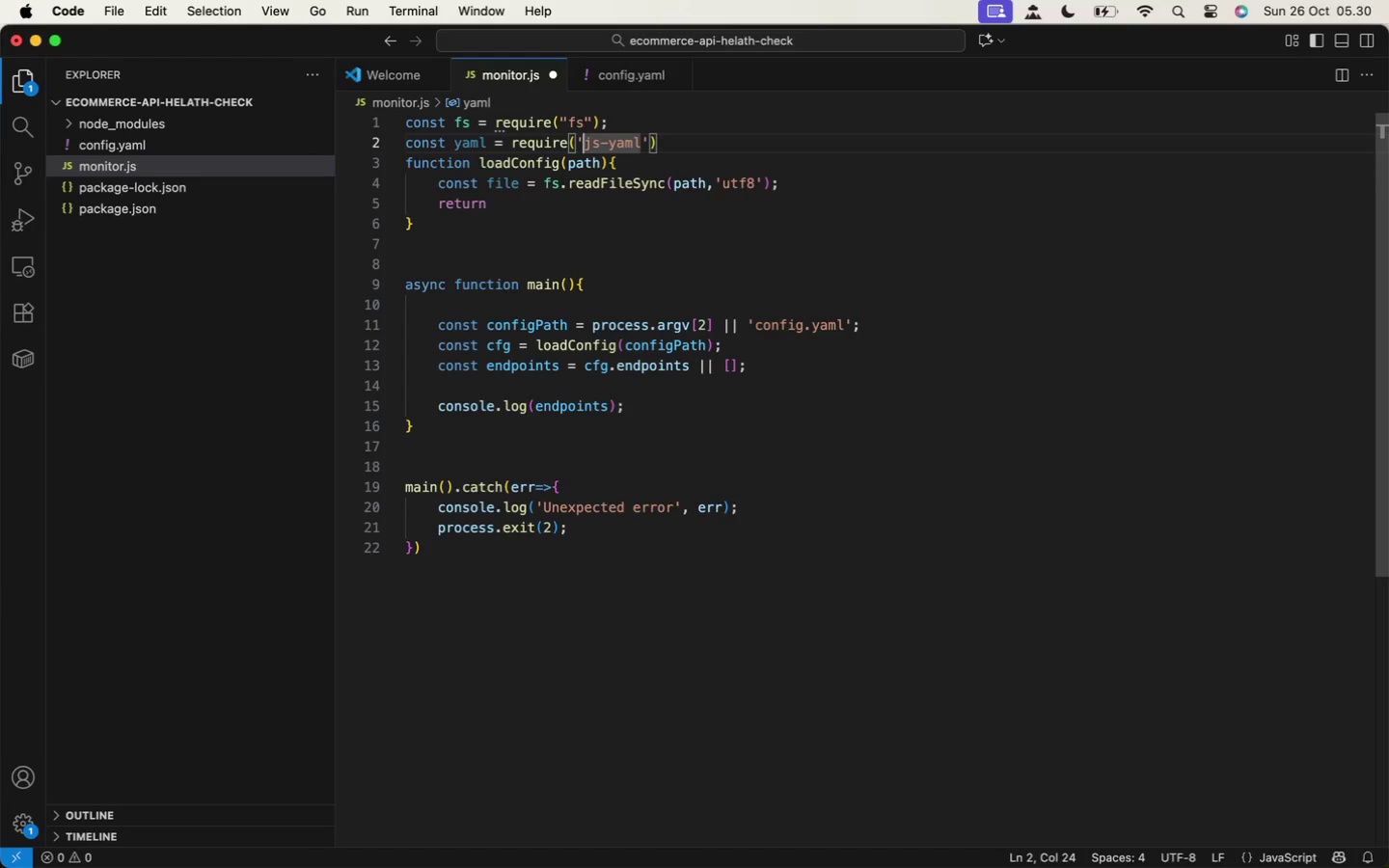 
key(ArrowLeft)
 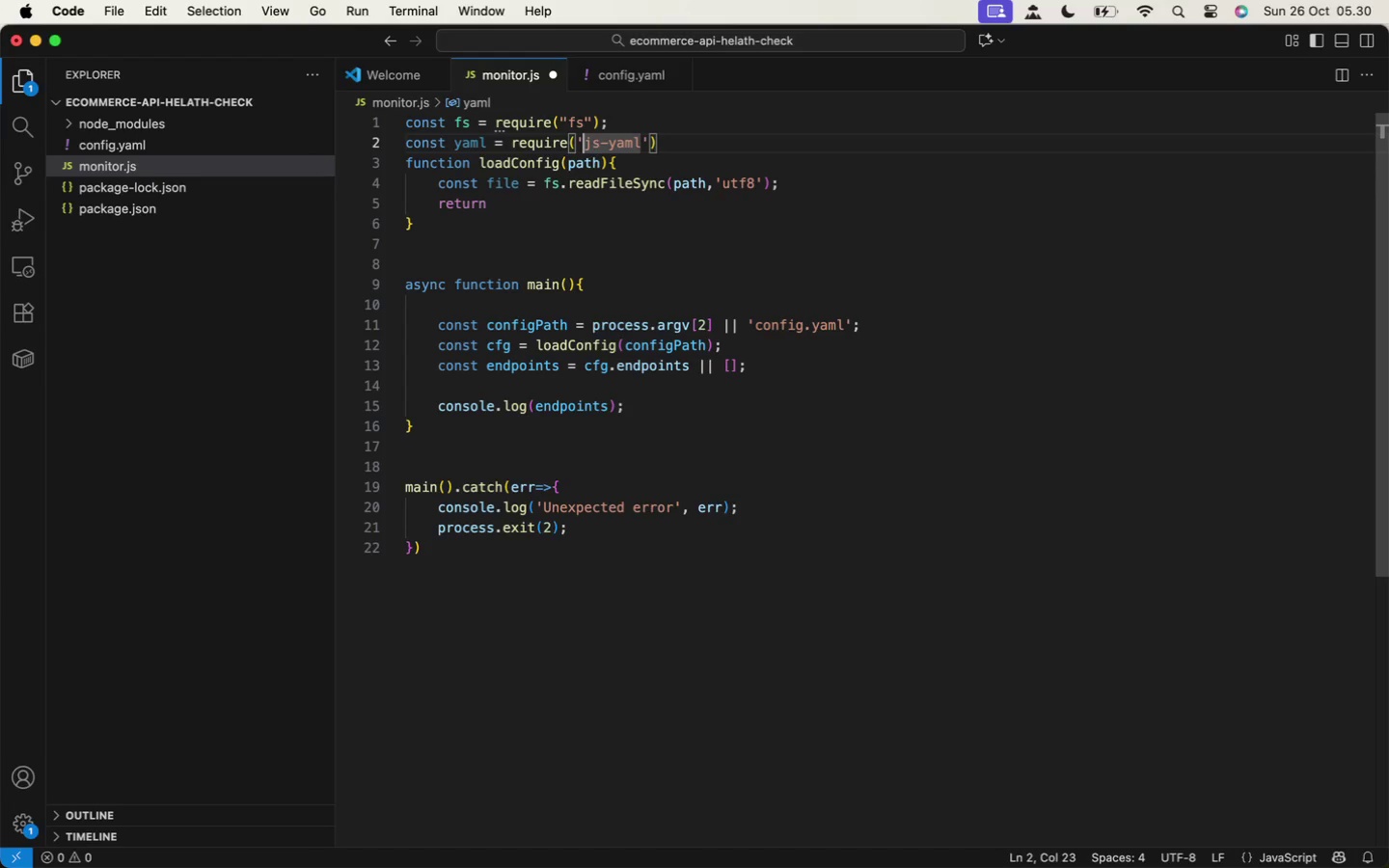 
key(ArrowLeft)
 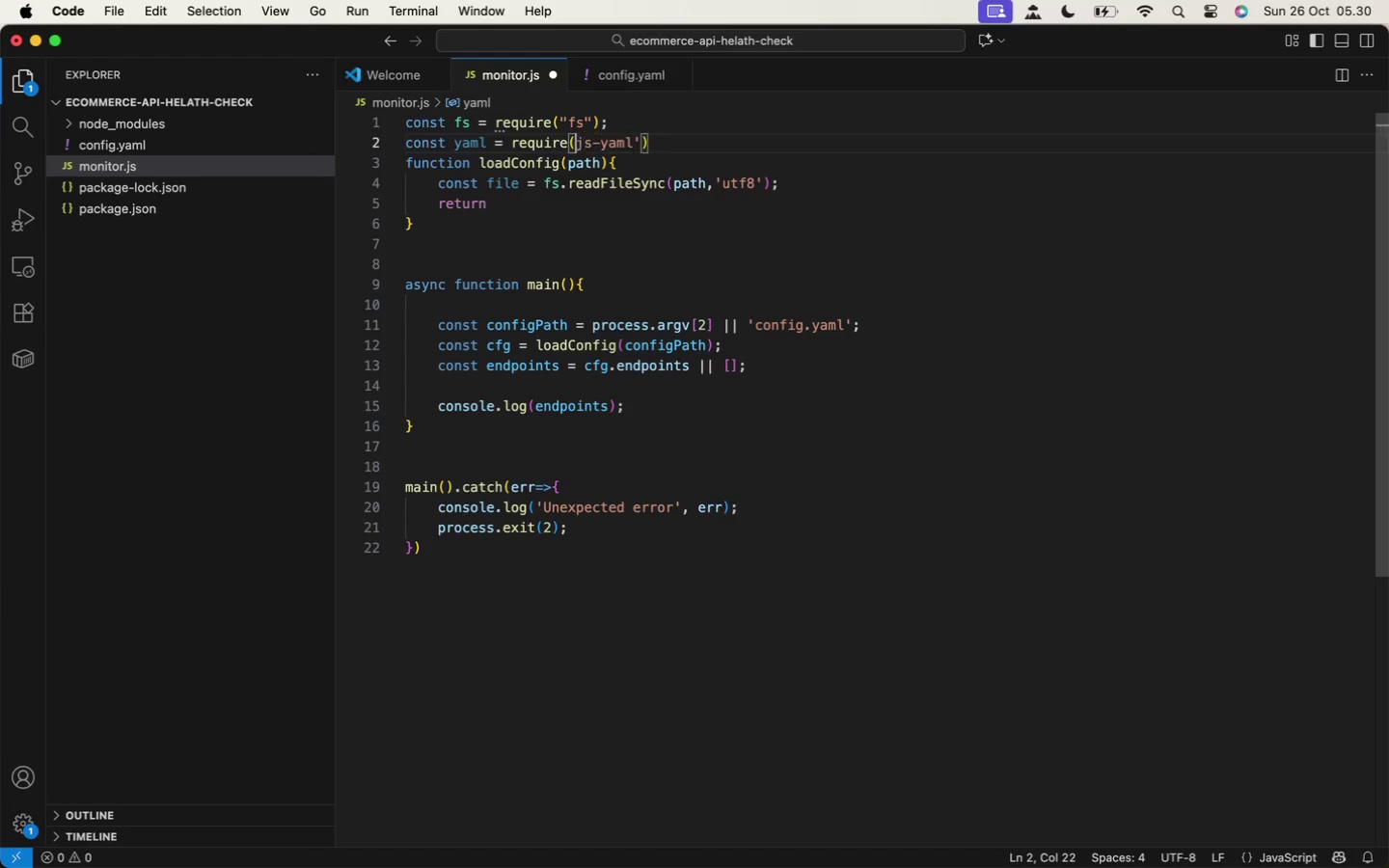 
key(Backspace)
 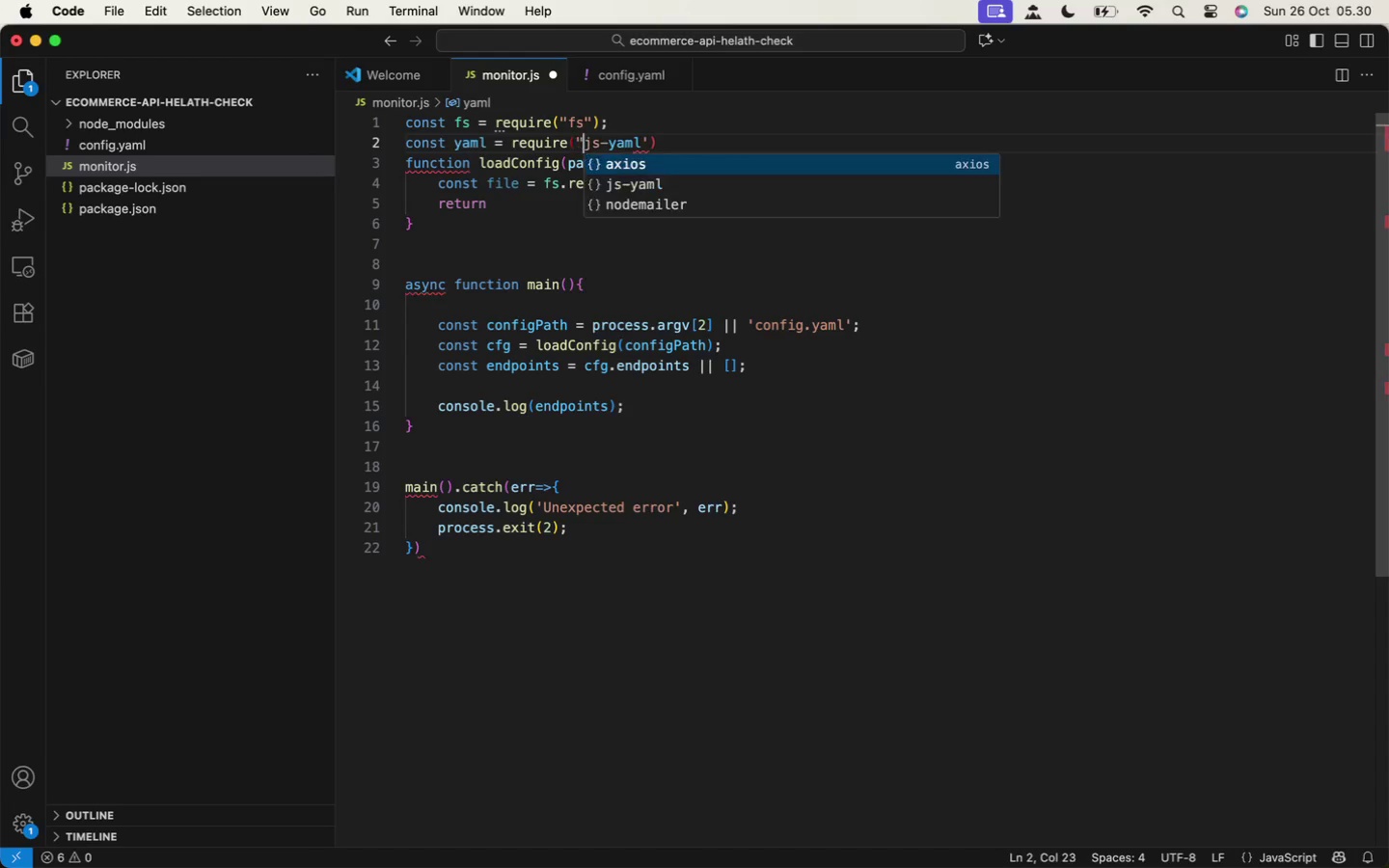 
key(Shift+Quote)
 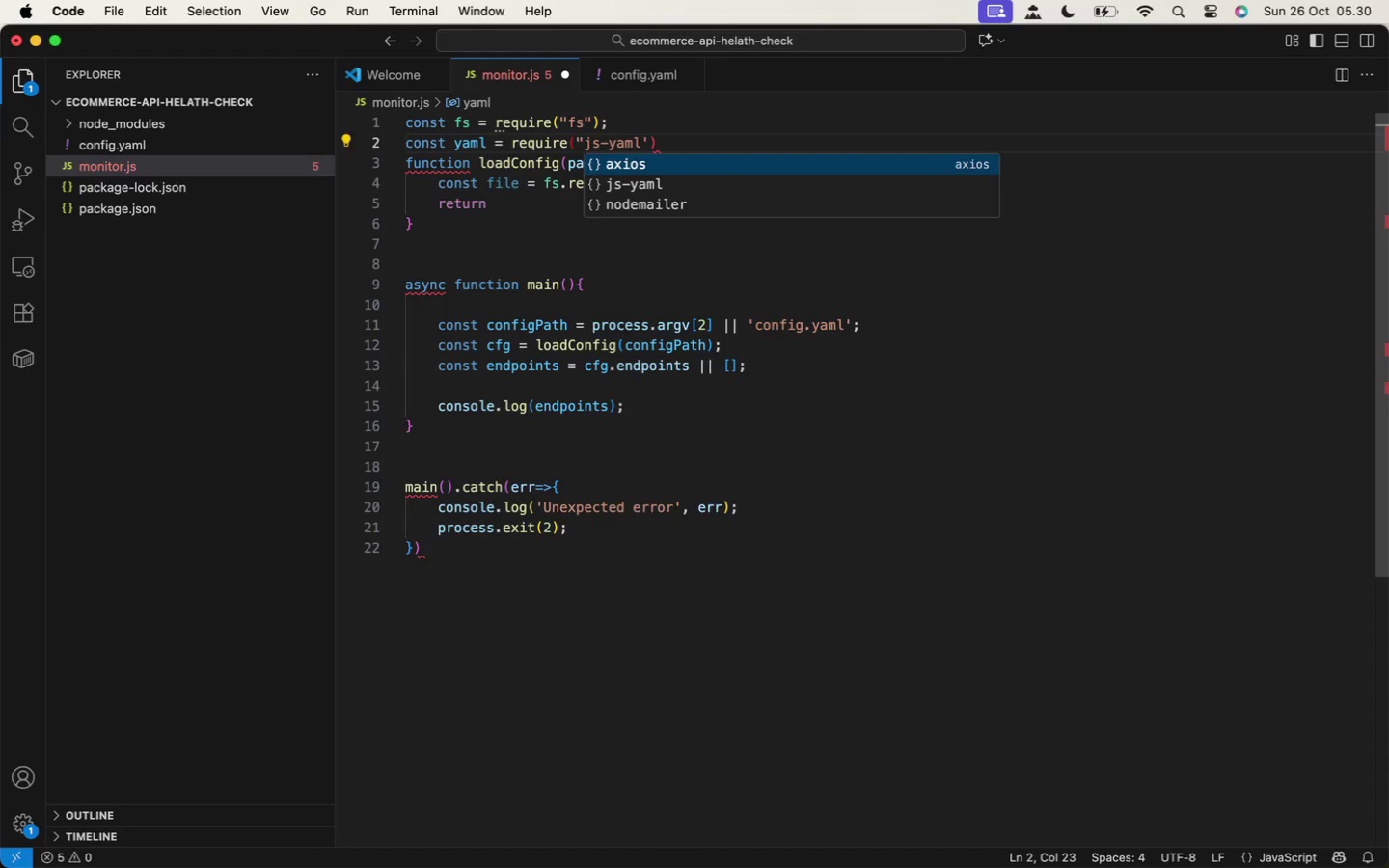 
key(ArrowRight)
 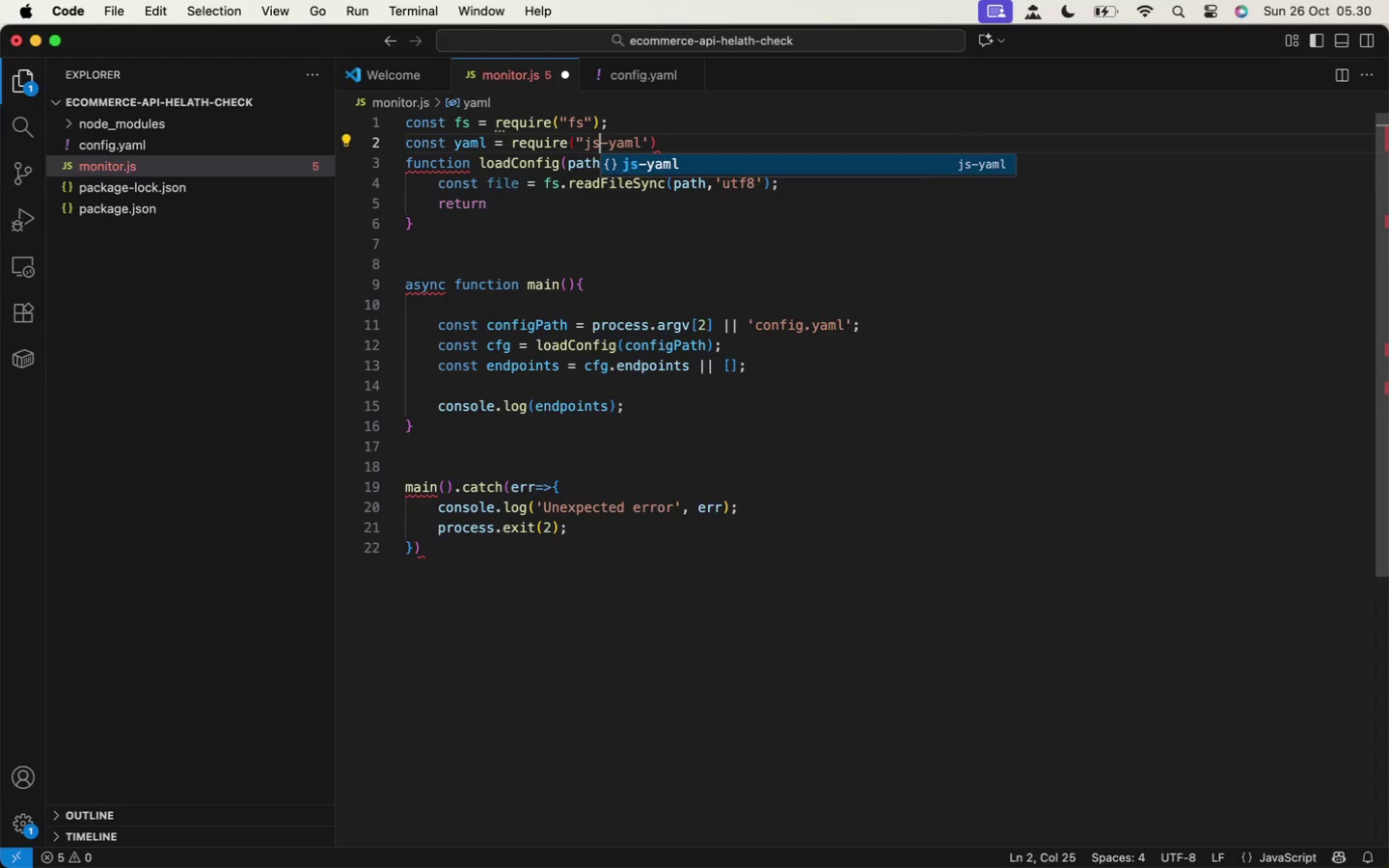 
key(ArrowRight)
 